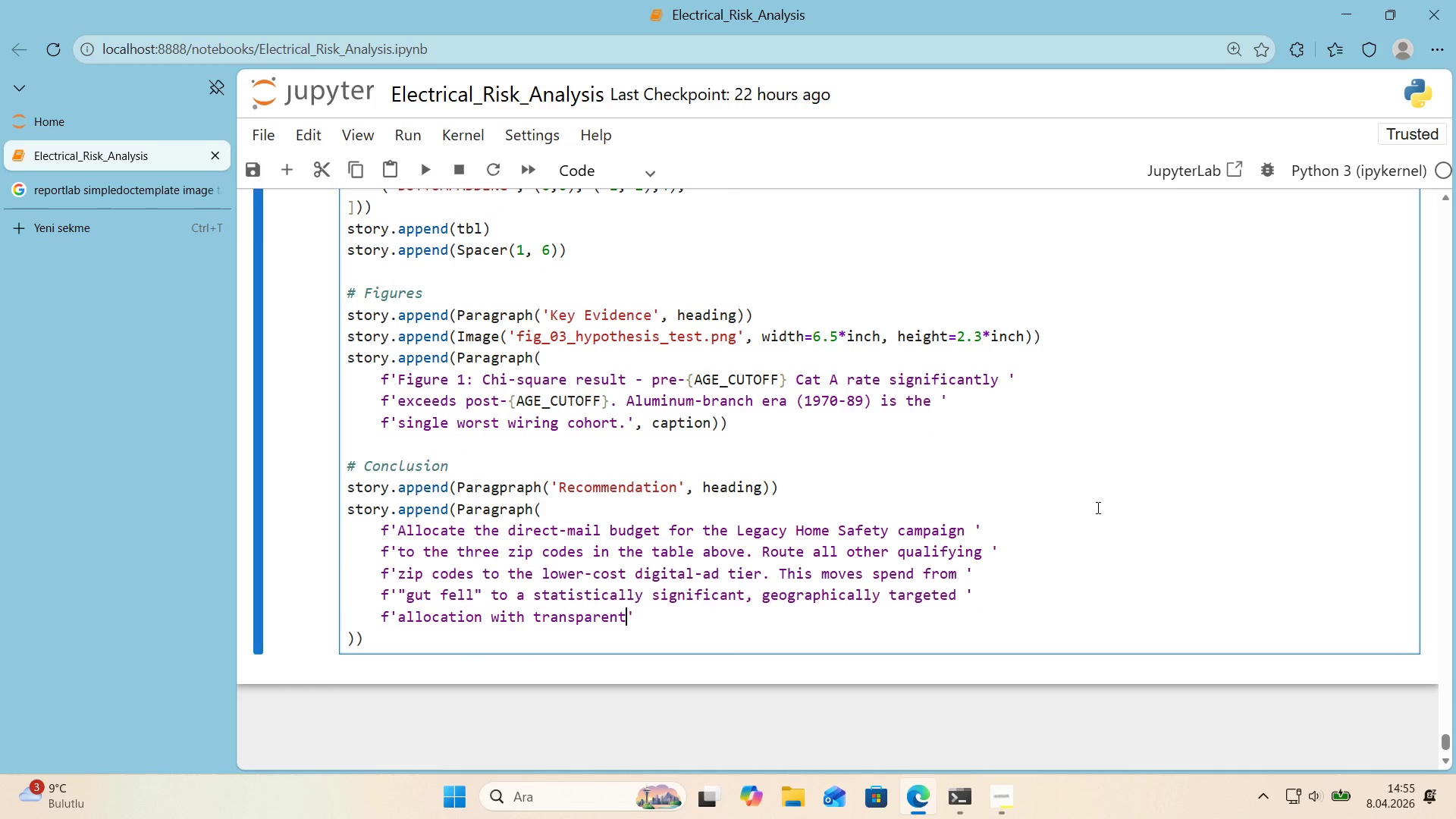 
type(, tunab;e we'ghts.)
 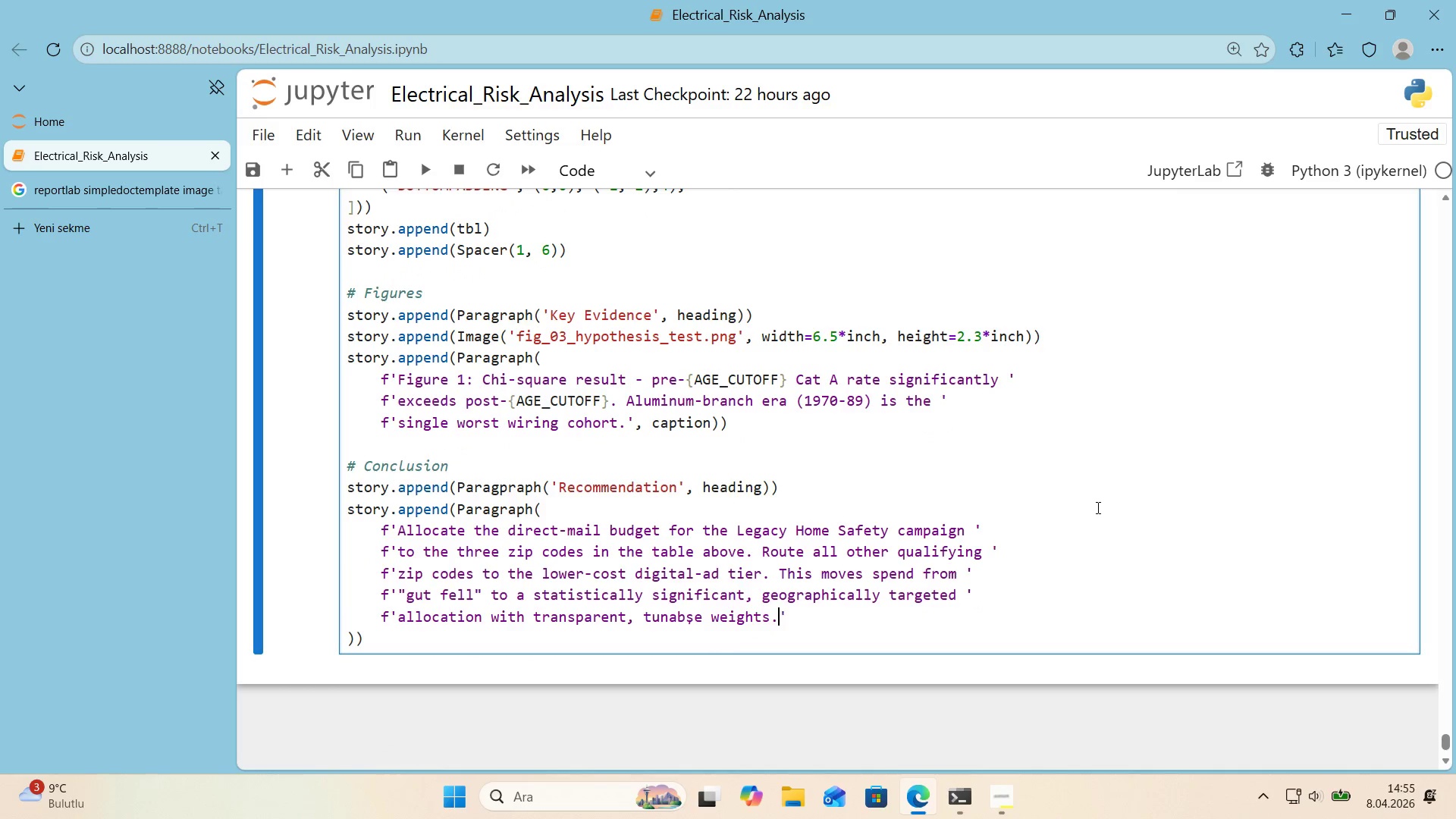 
key(ArrowRight)
 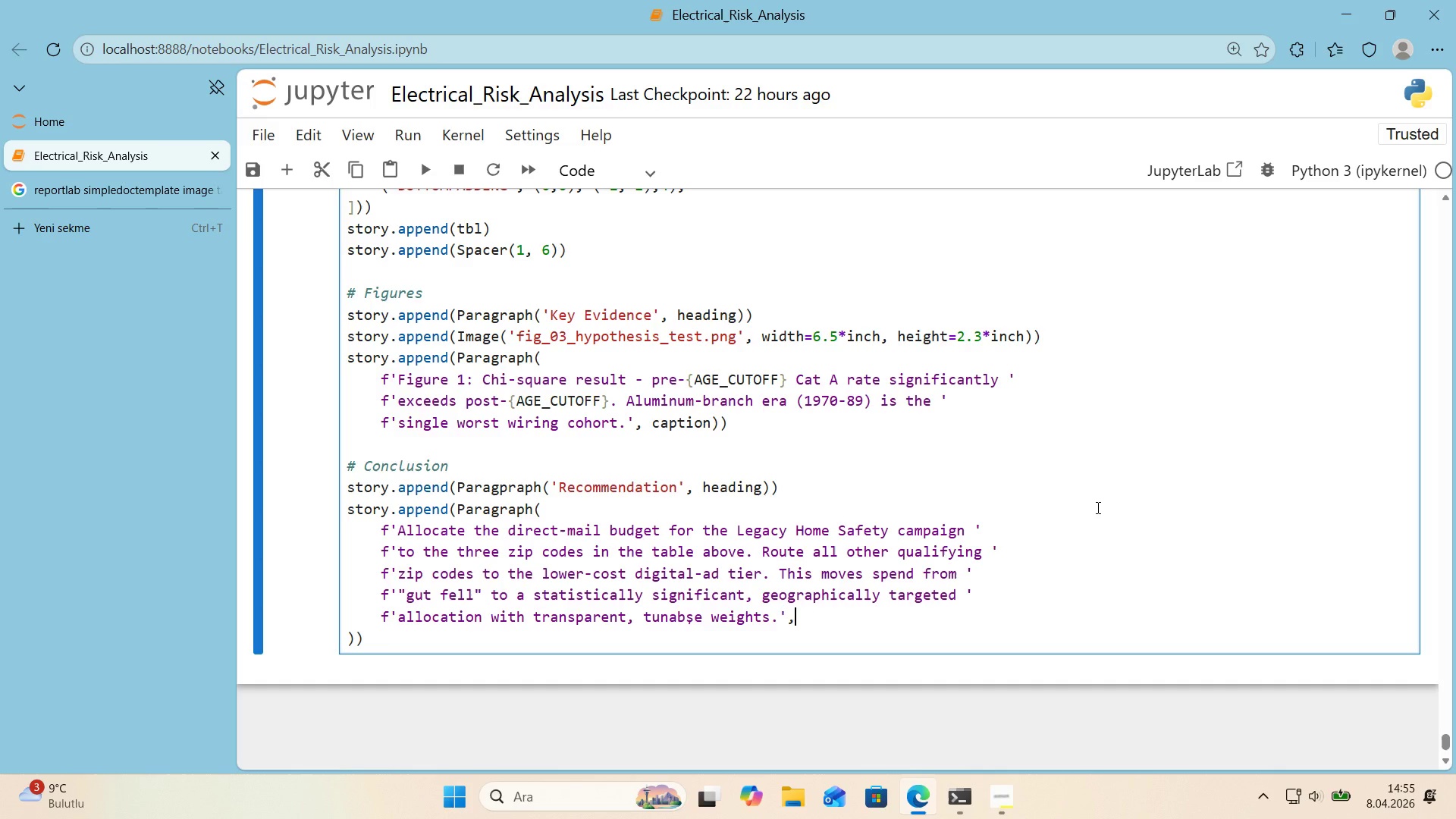 
type(, body)
 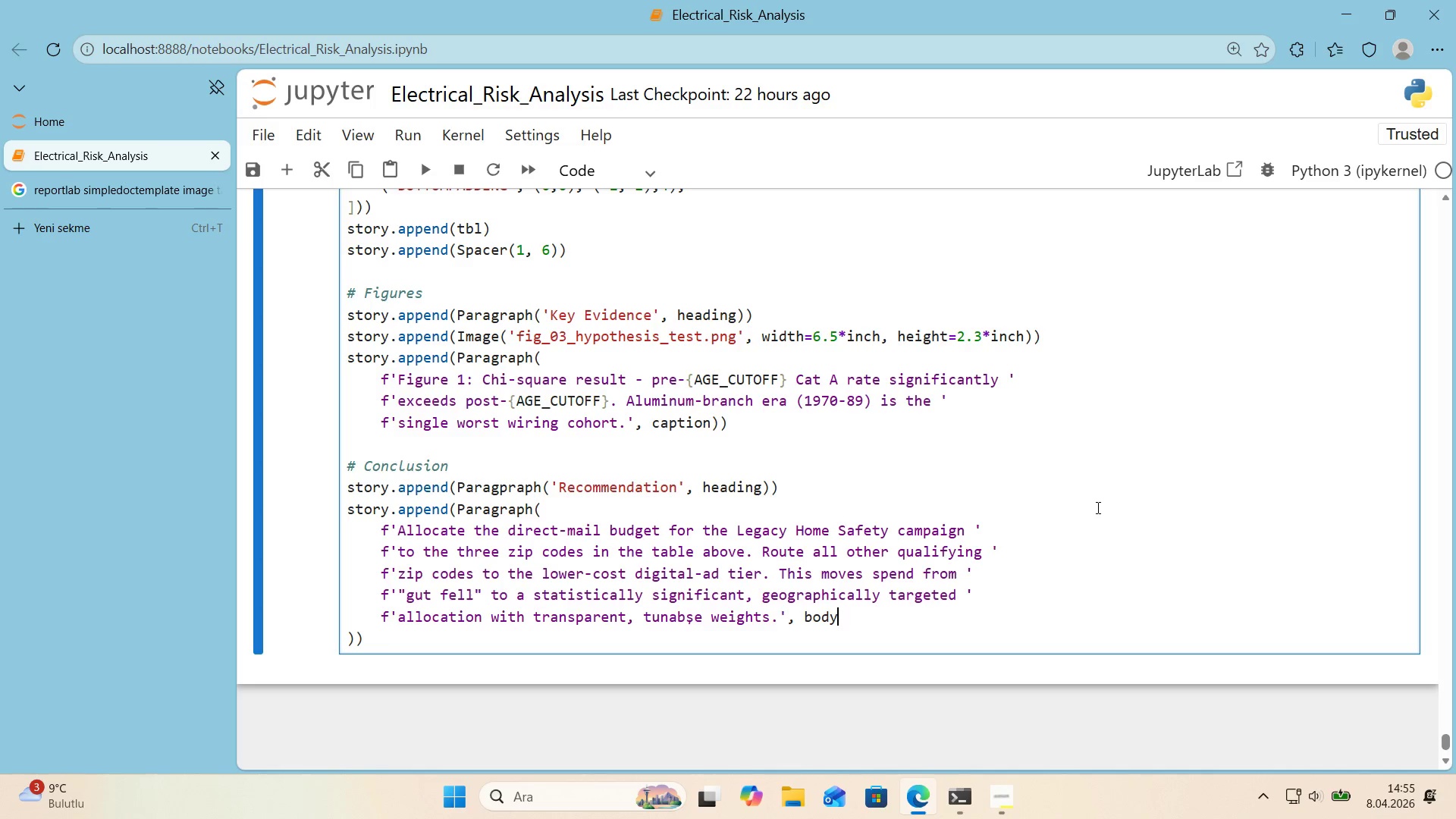 
key(ArrowDown)
 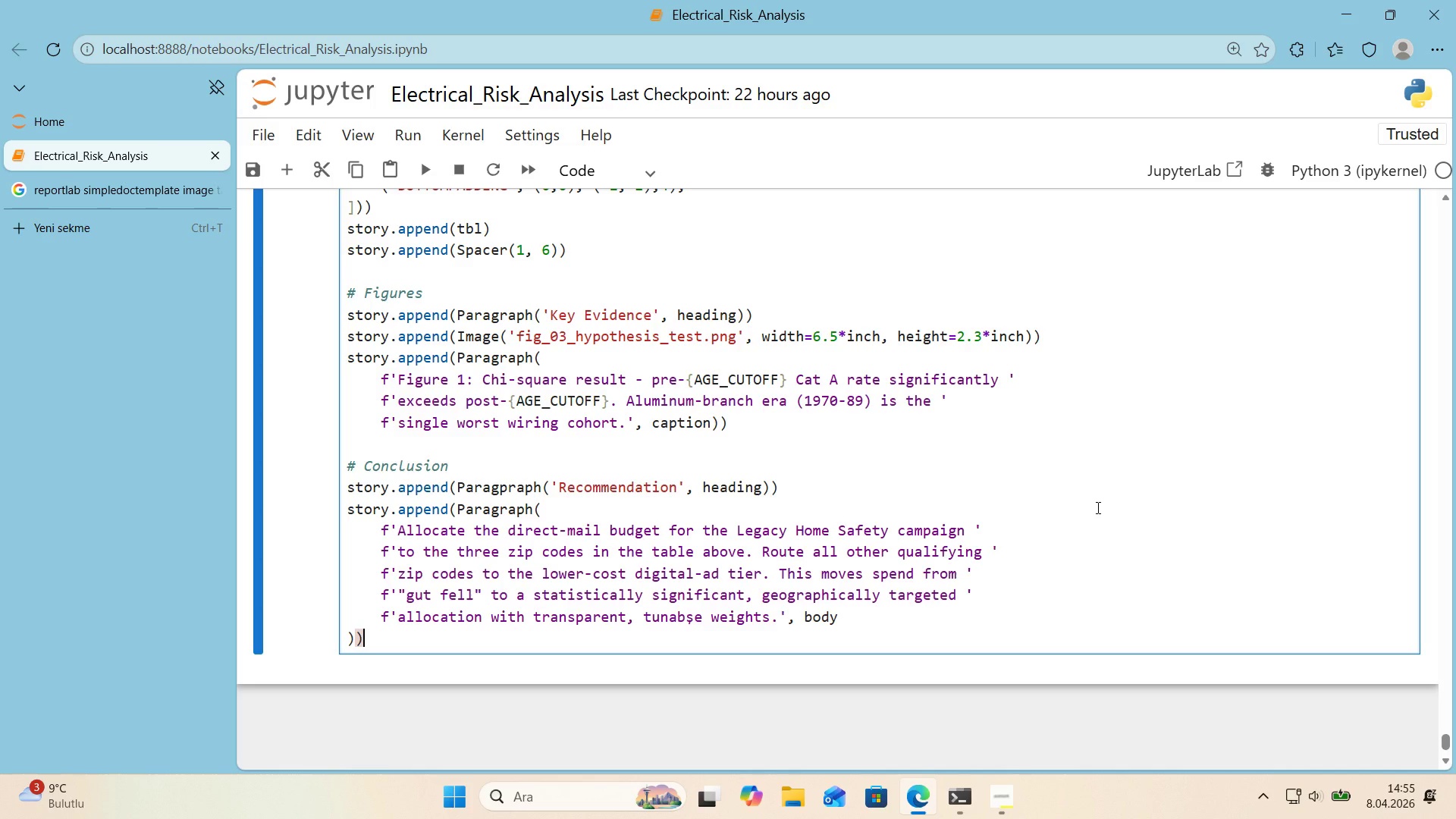 
key(ArrowDown)
 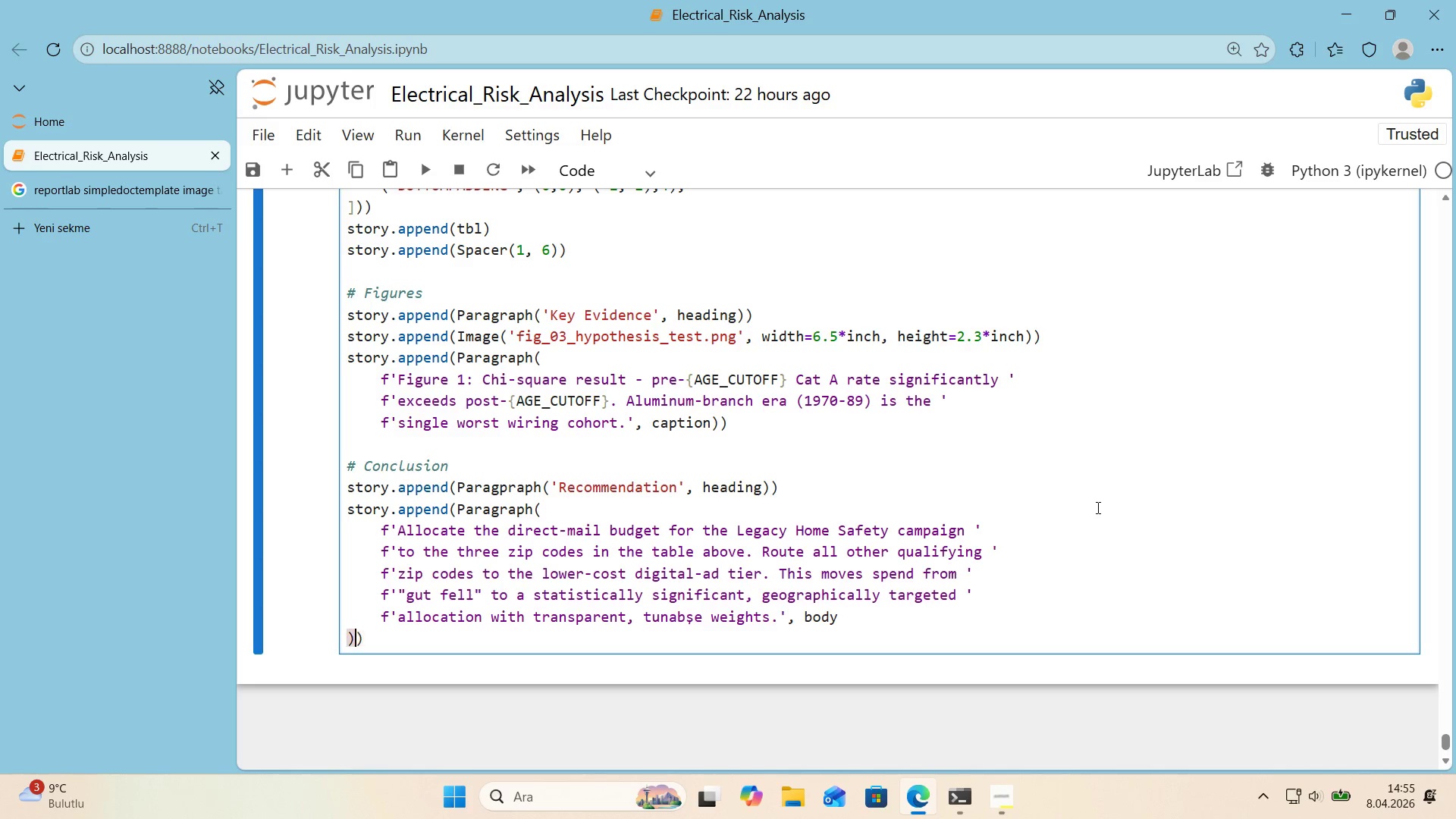 
key(ArrowLeft)
 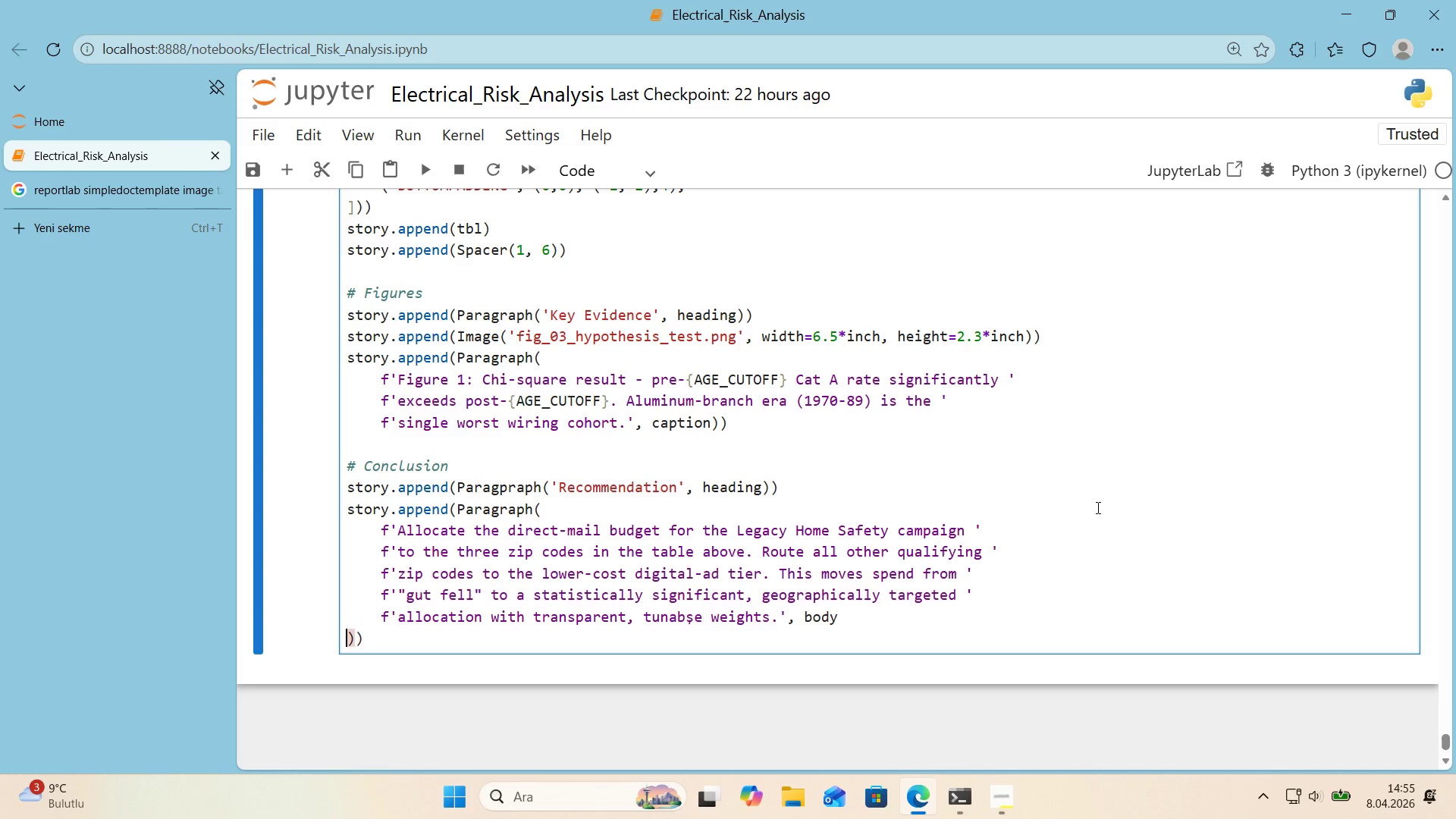 
key(ArrowLeft)
 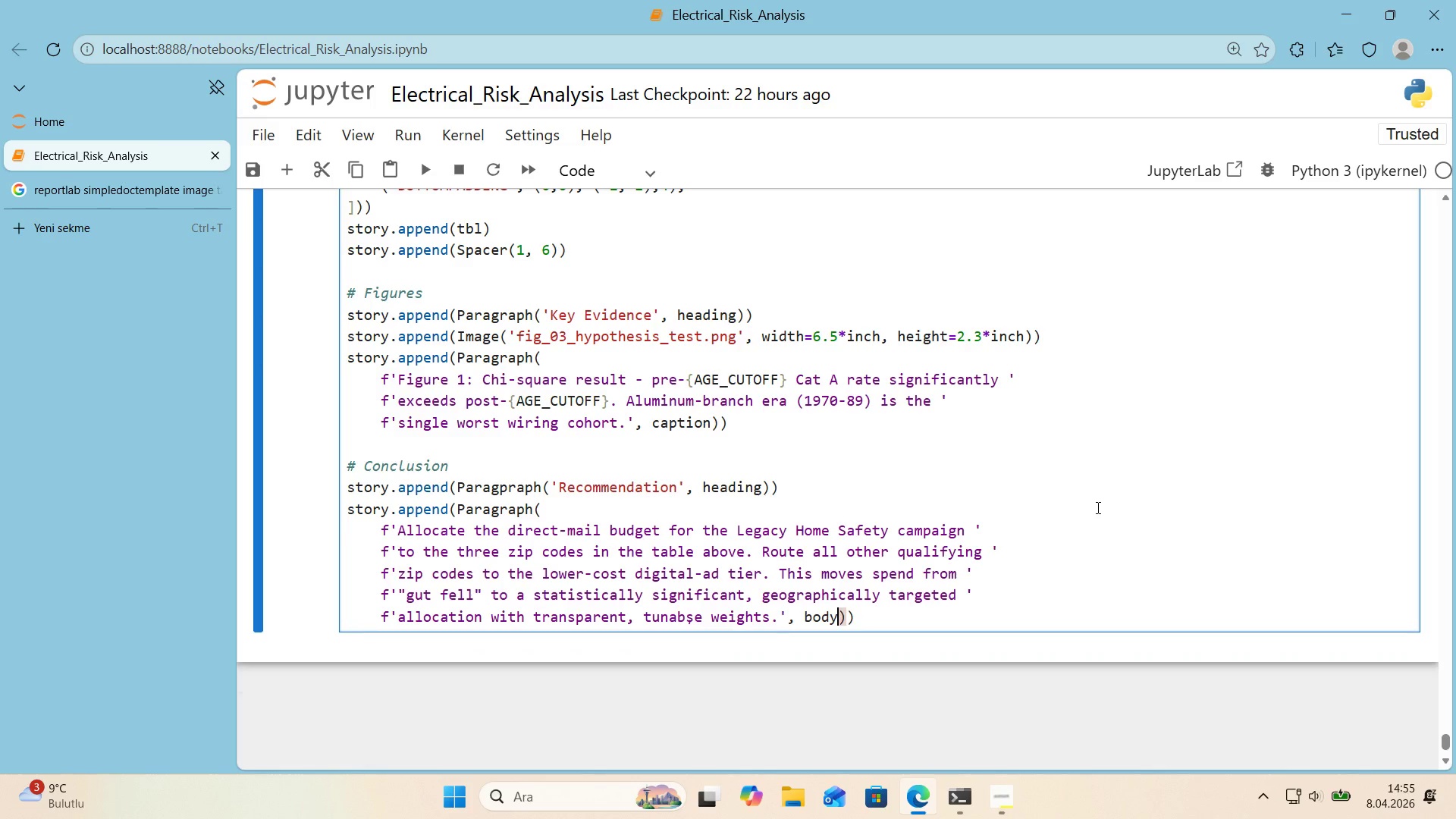 
key(Backspace)
 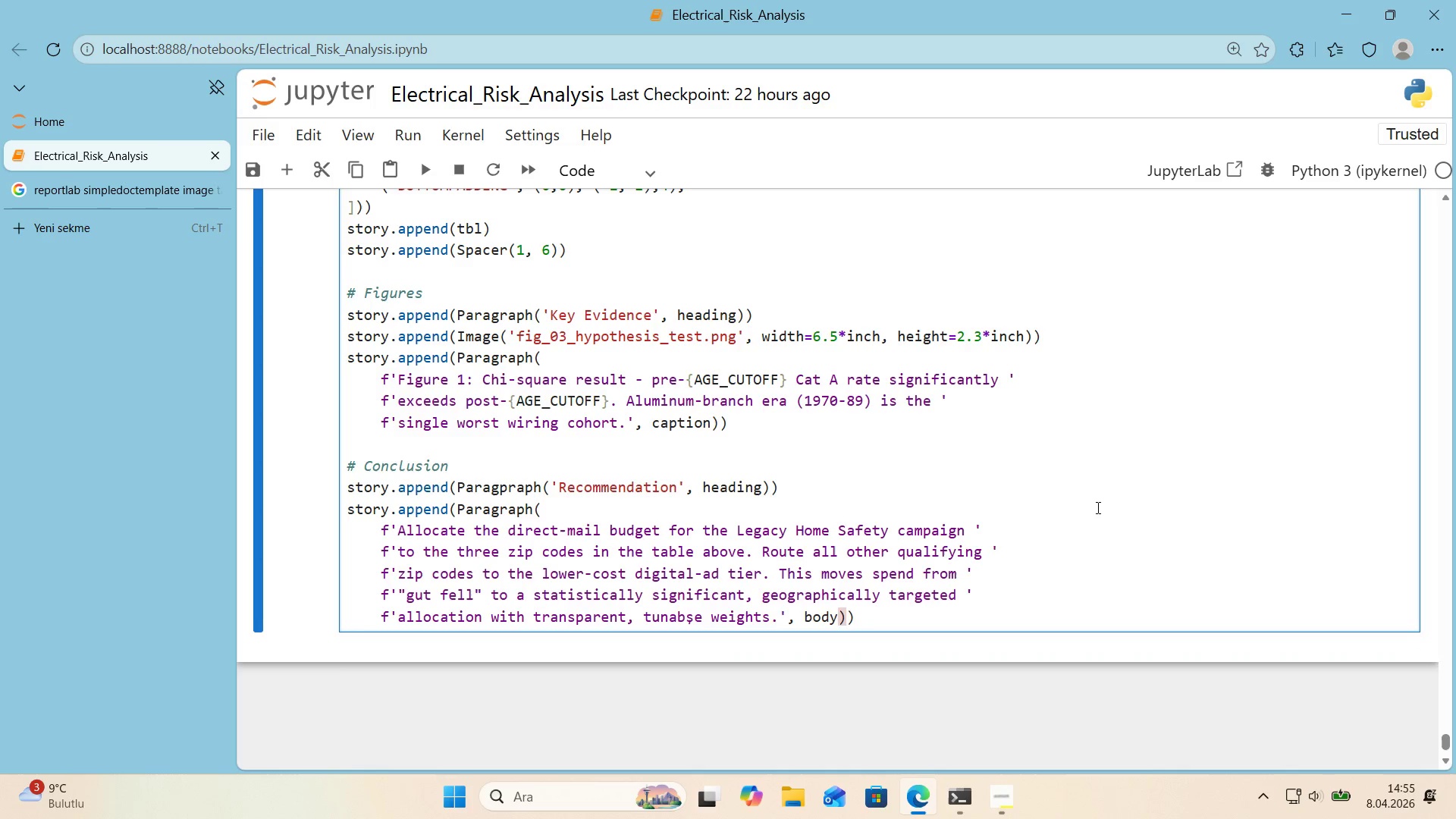 
key(ArrowRight)
 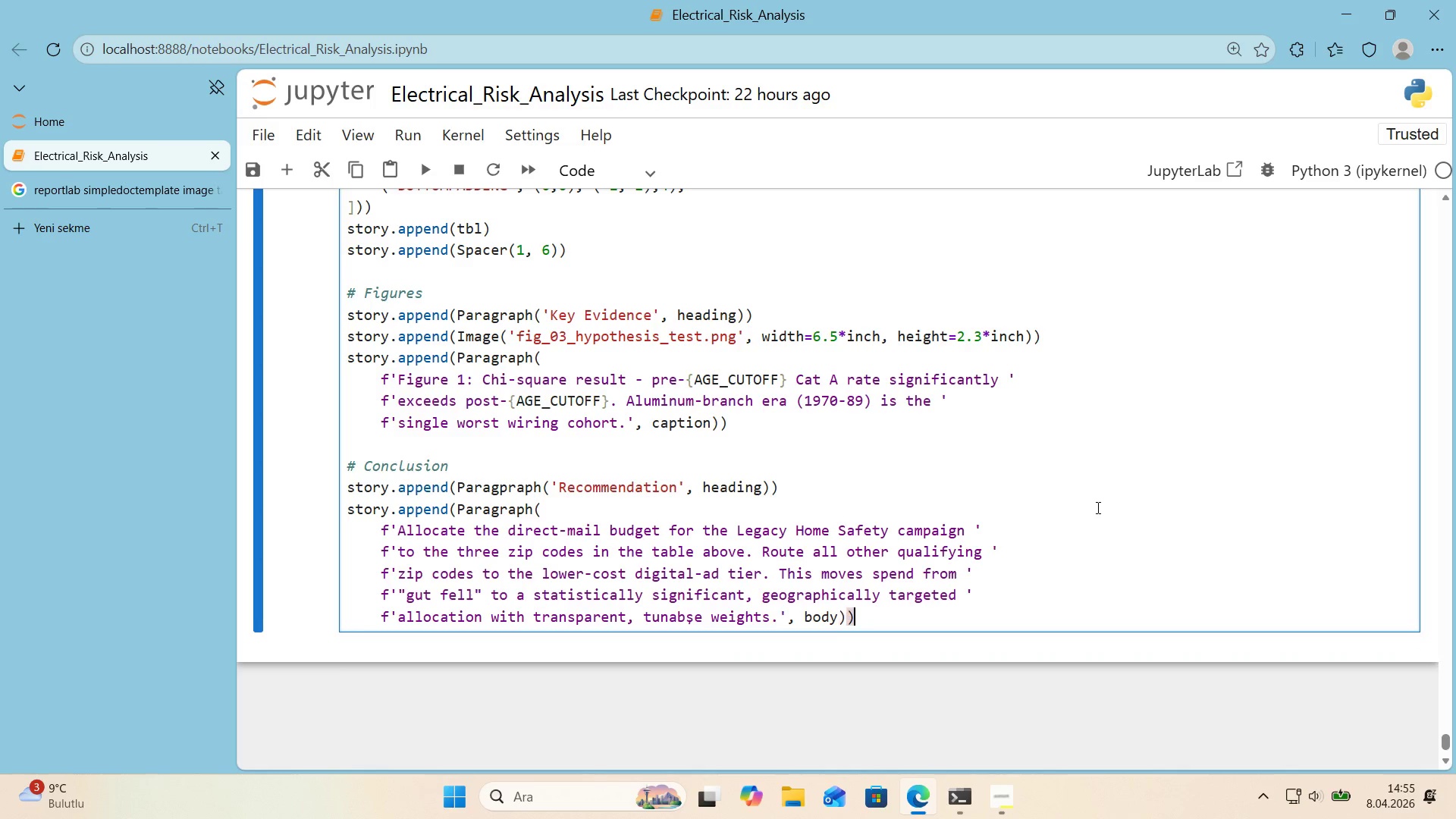 
key(ArrowRight)
 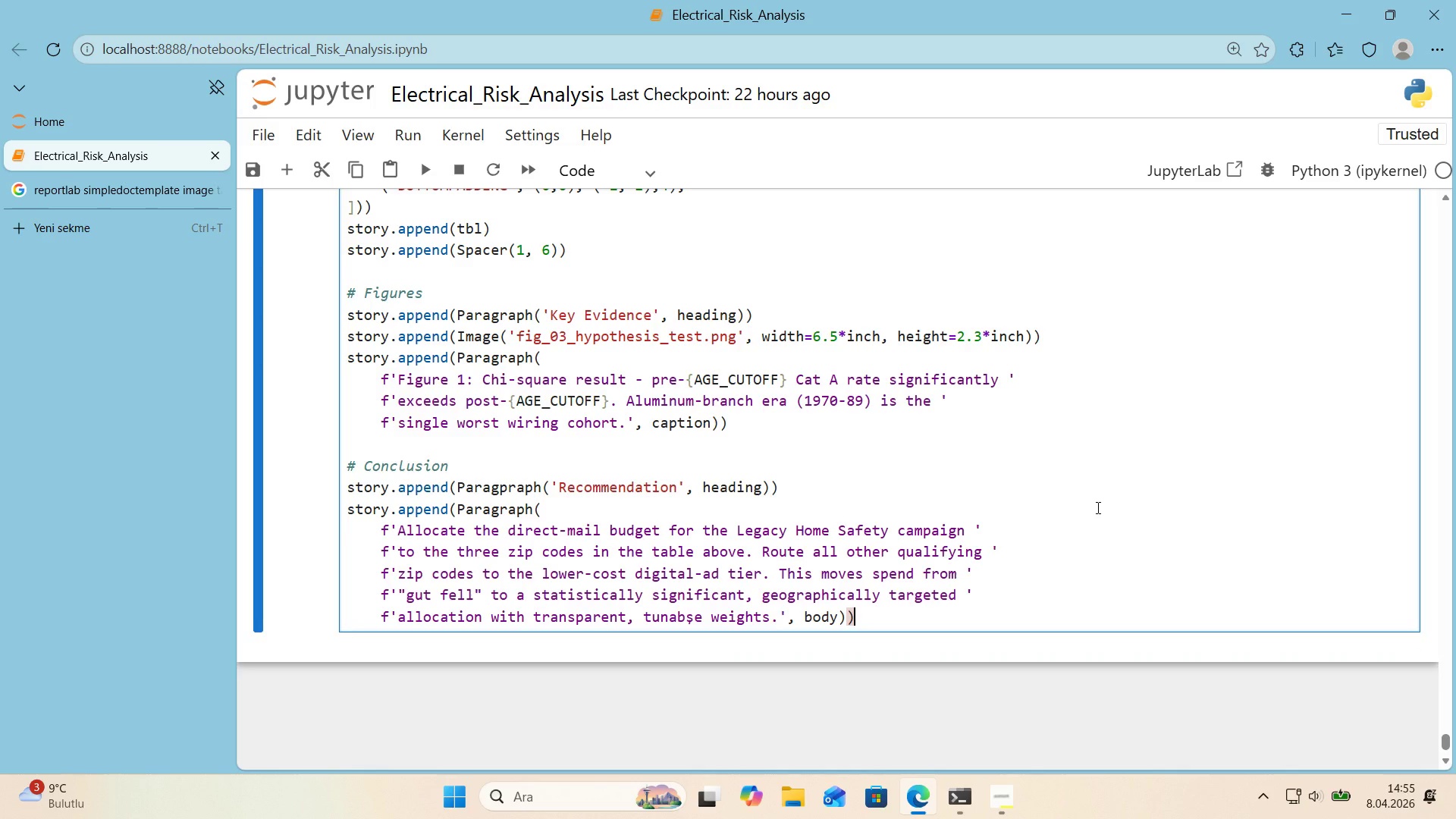 
key(Enter)
 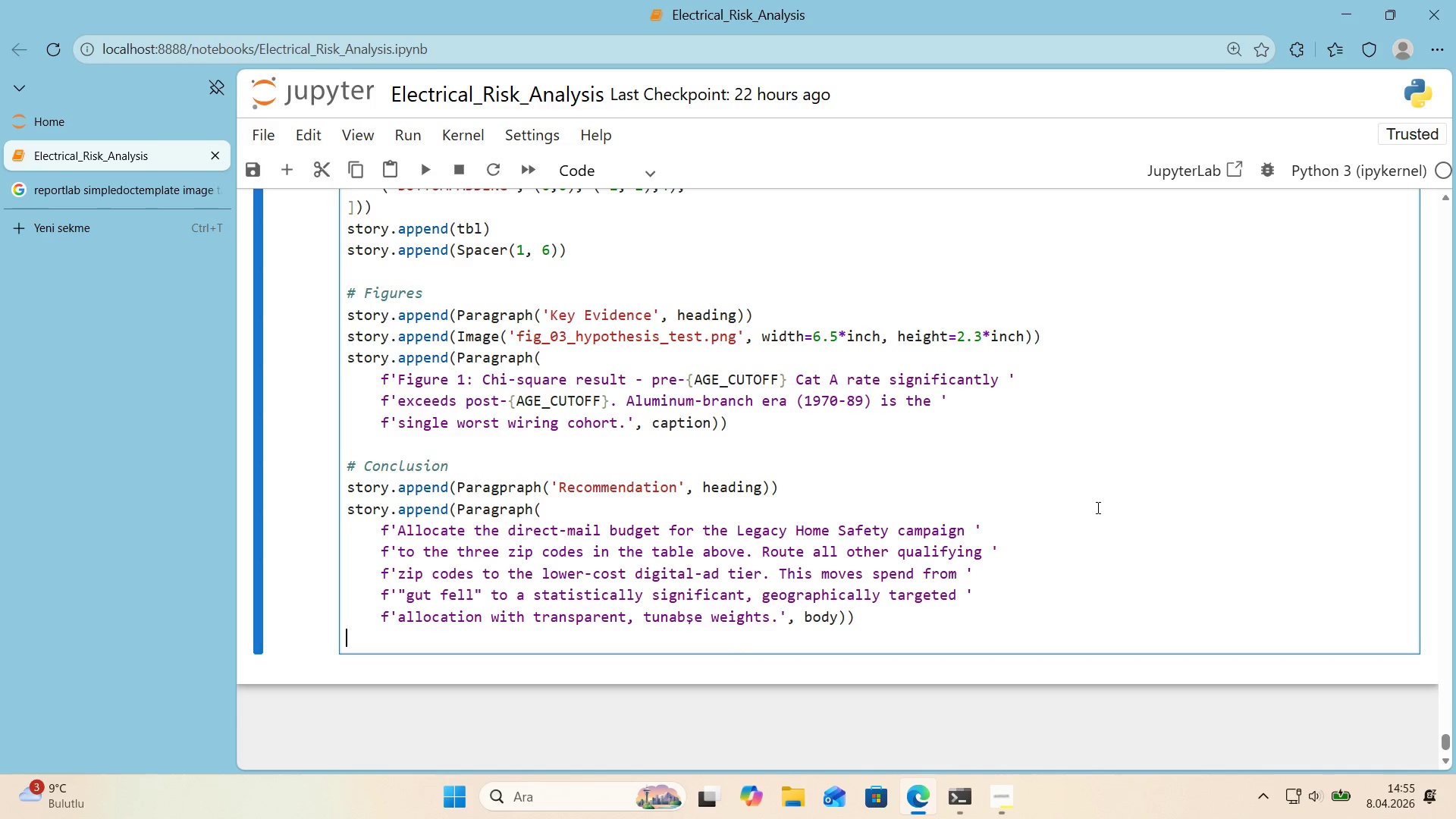 
key(Enter)
 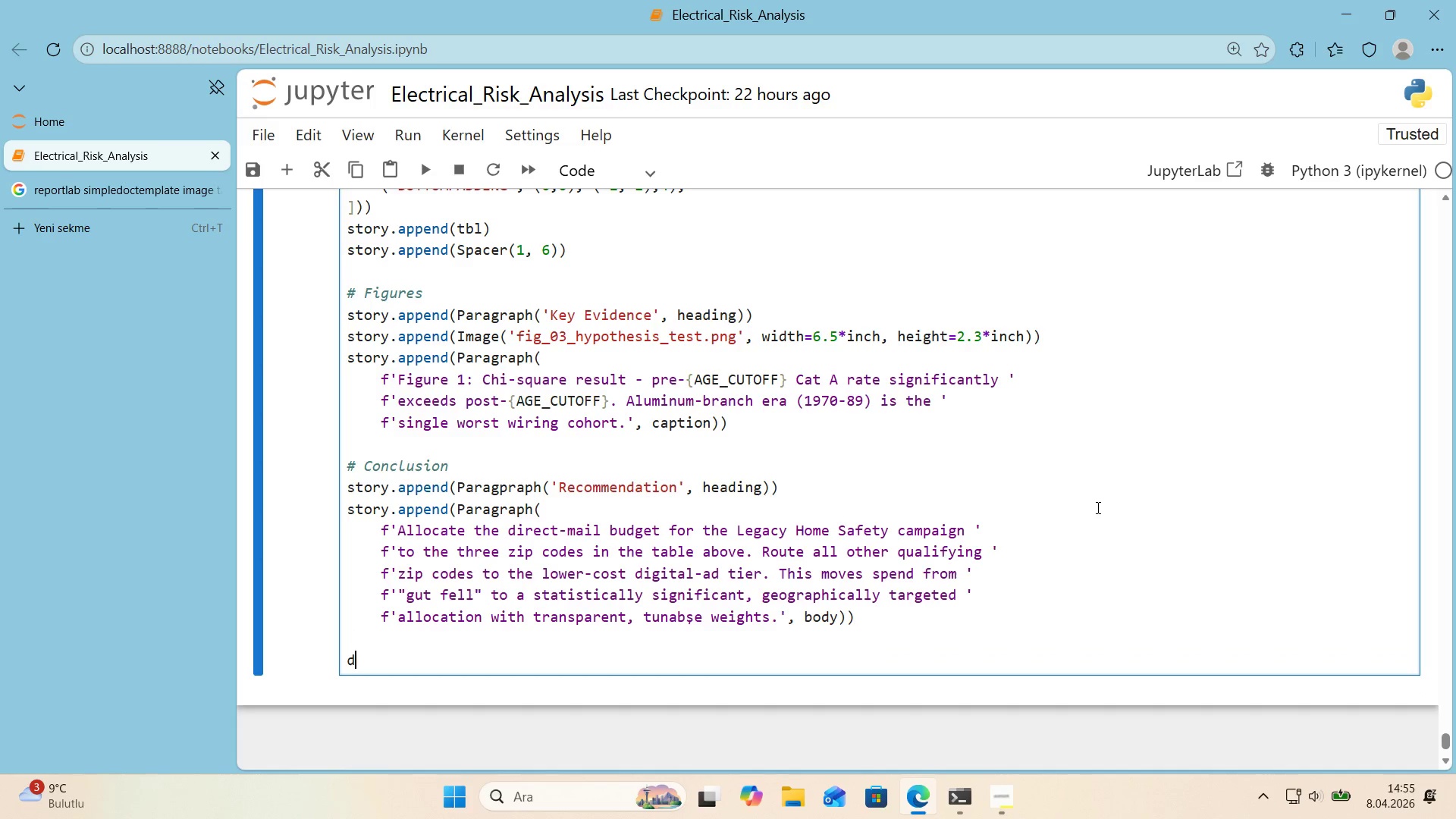 
type(doc.bu'ld*()
 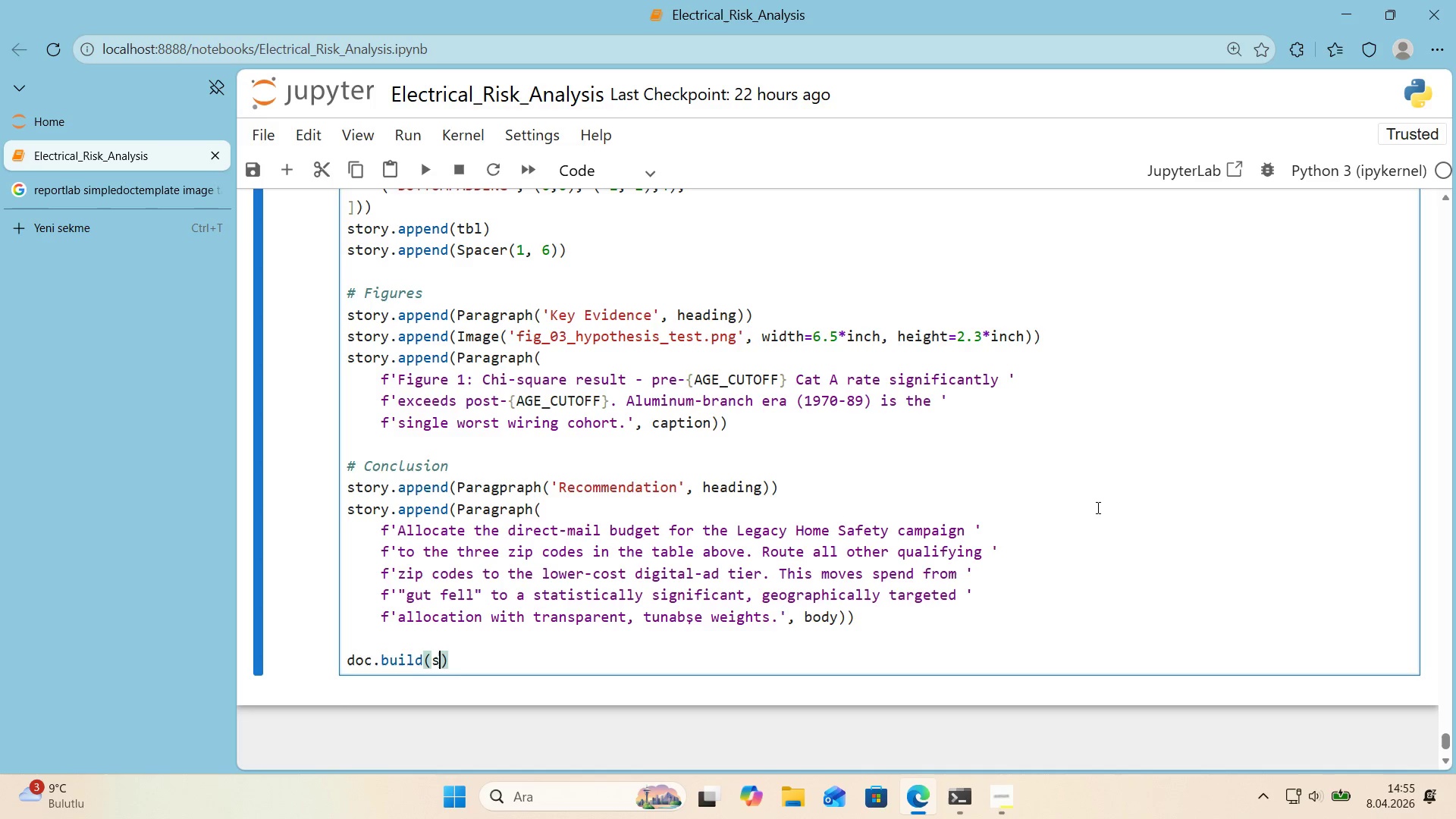 
 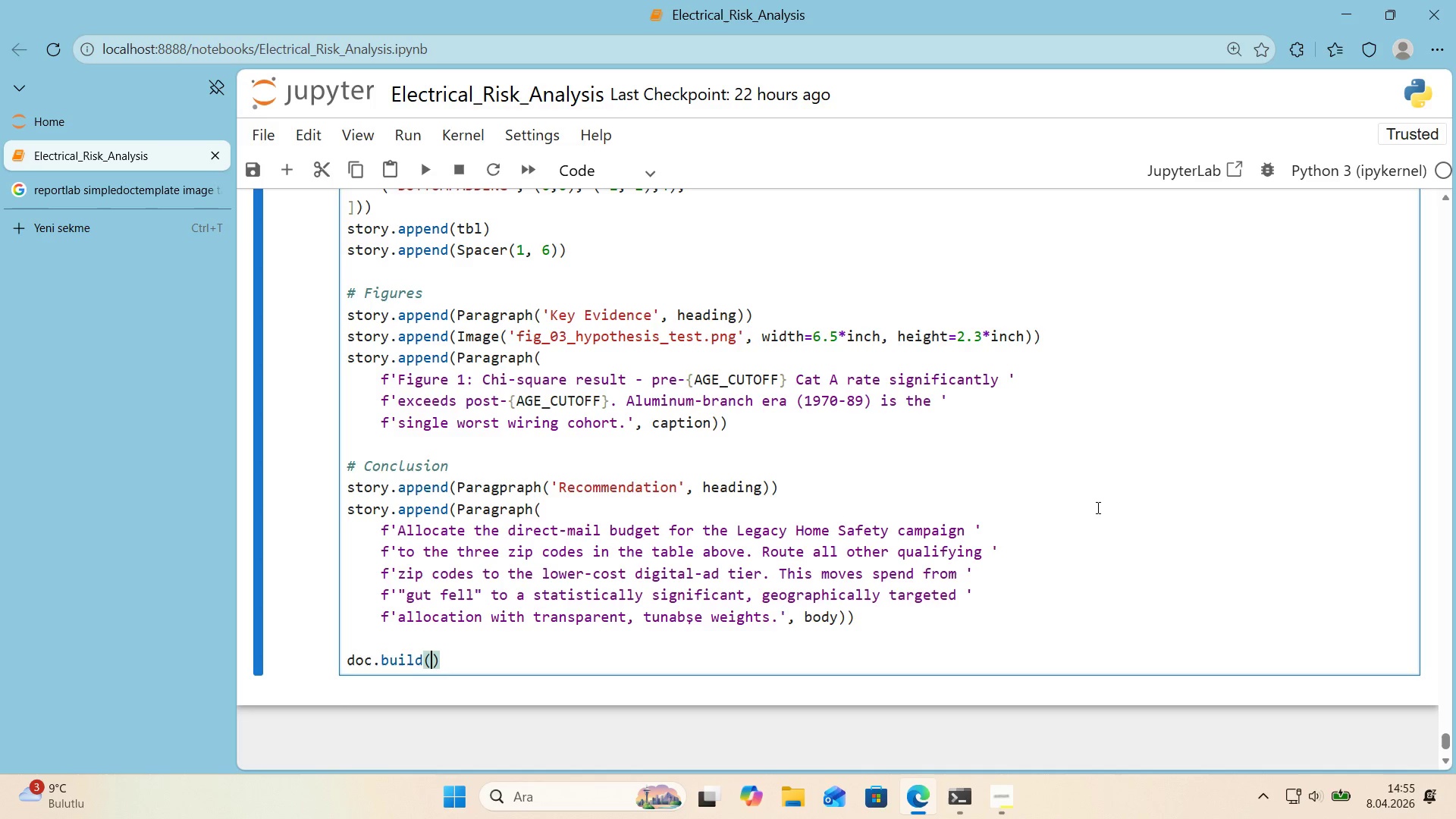 
key(ArrowLeft)
 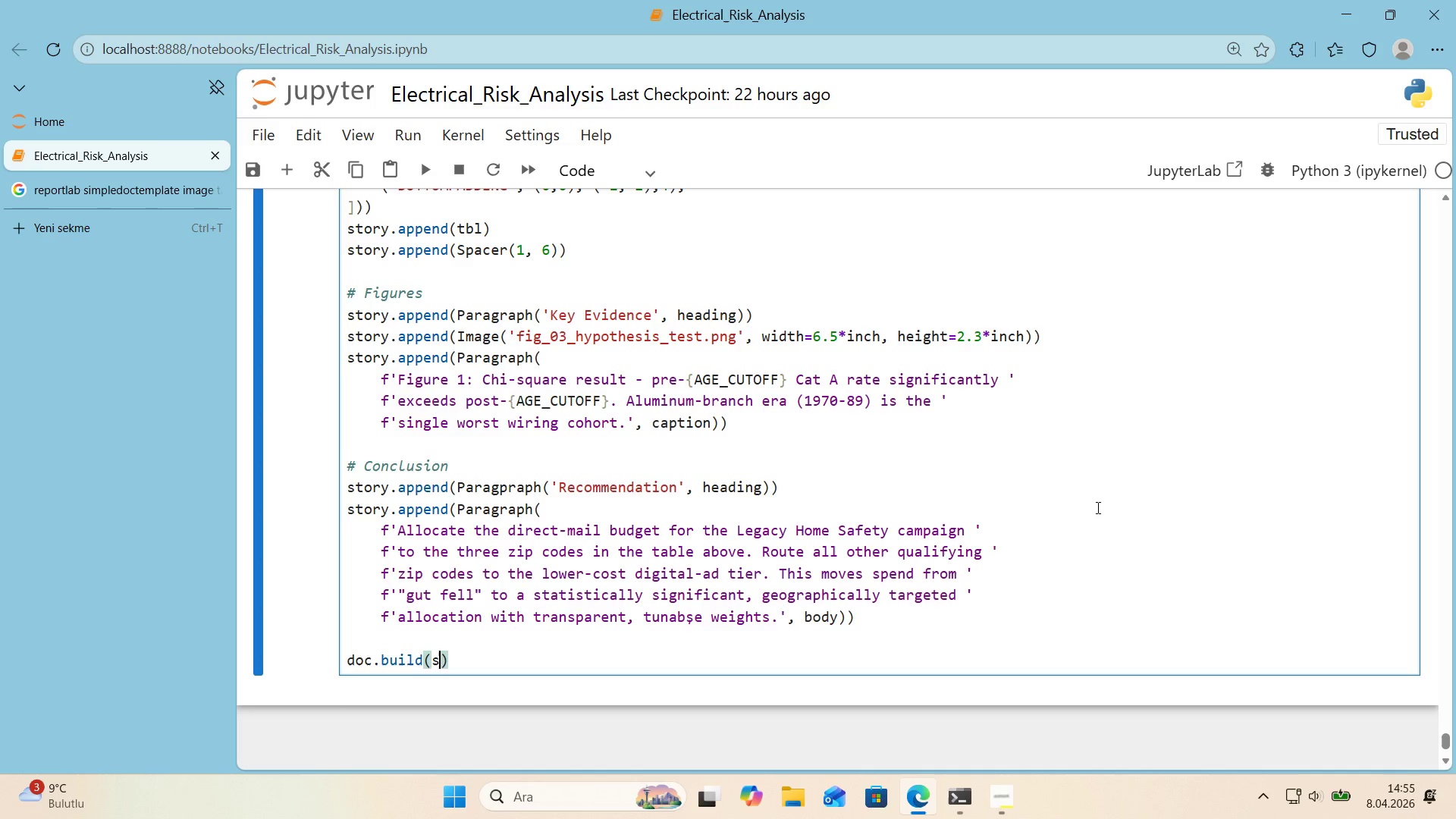 
type(story)
 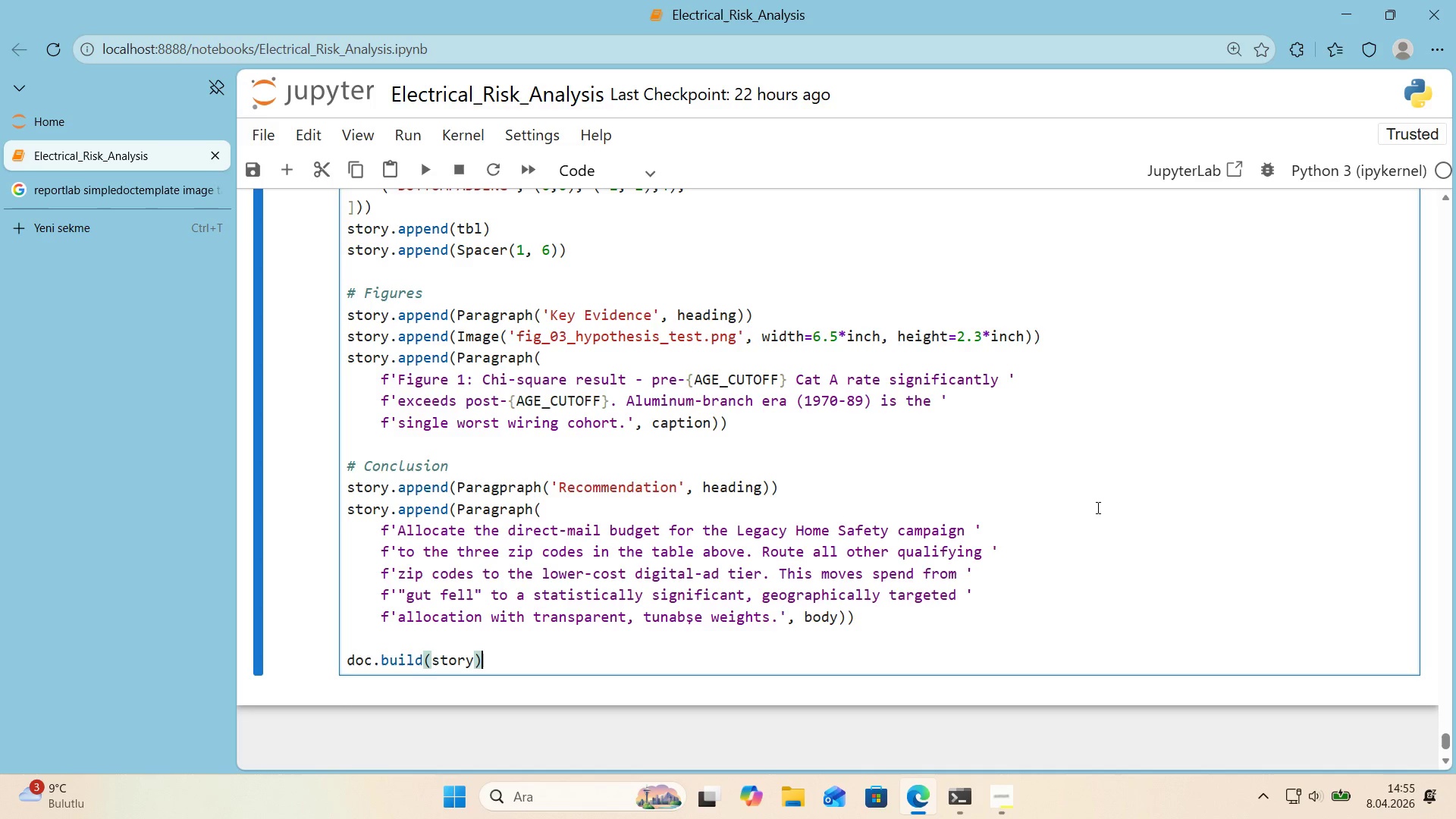 
key(ArrowRight)
 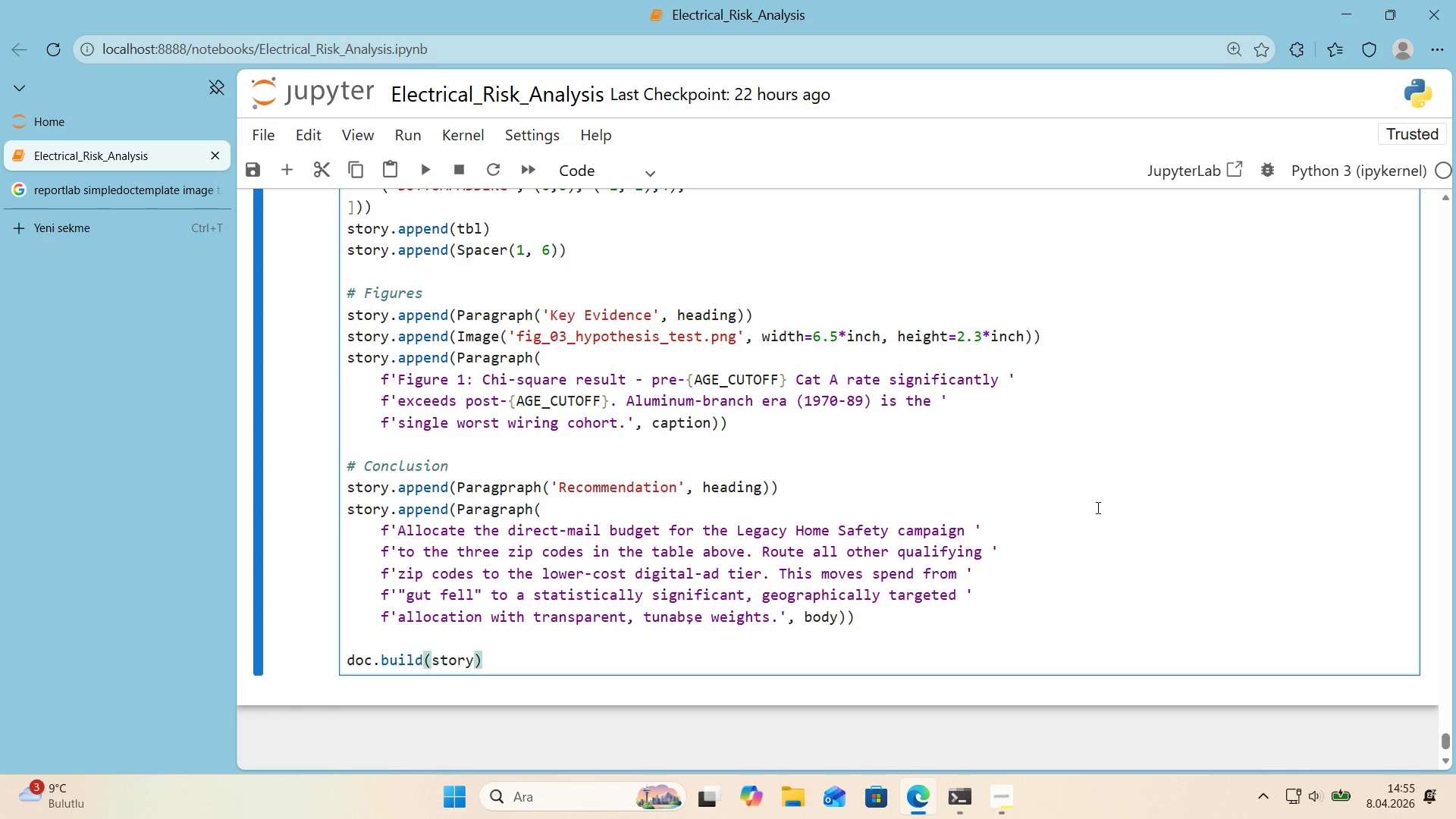 
key(Enter)
 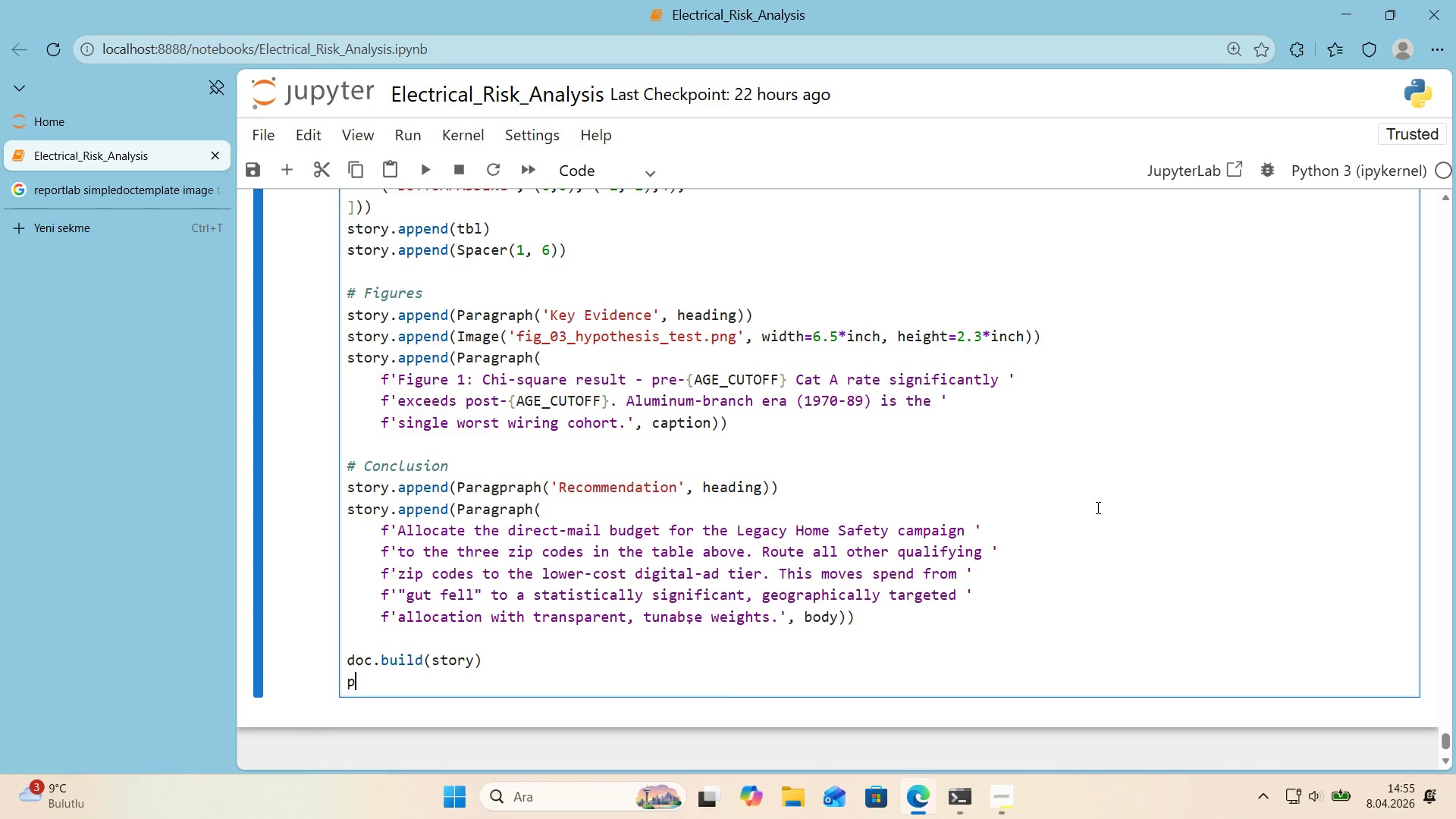 
type(pr'nt*()
 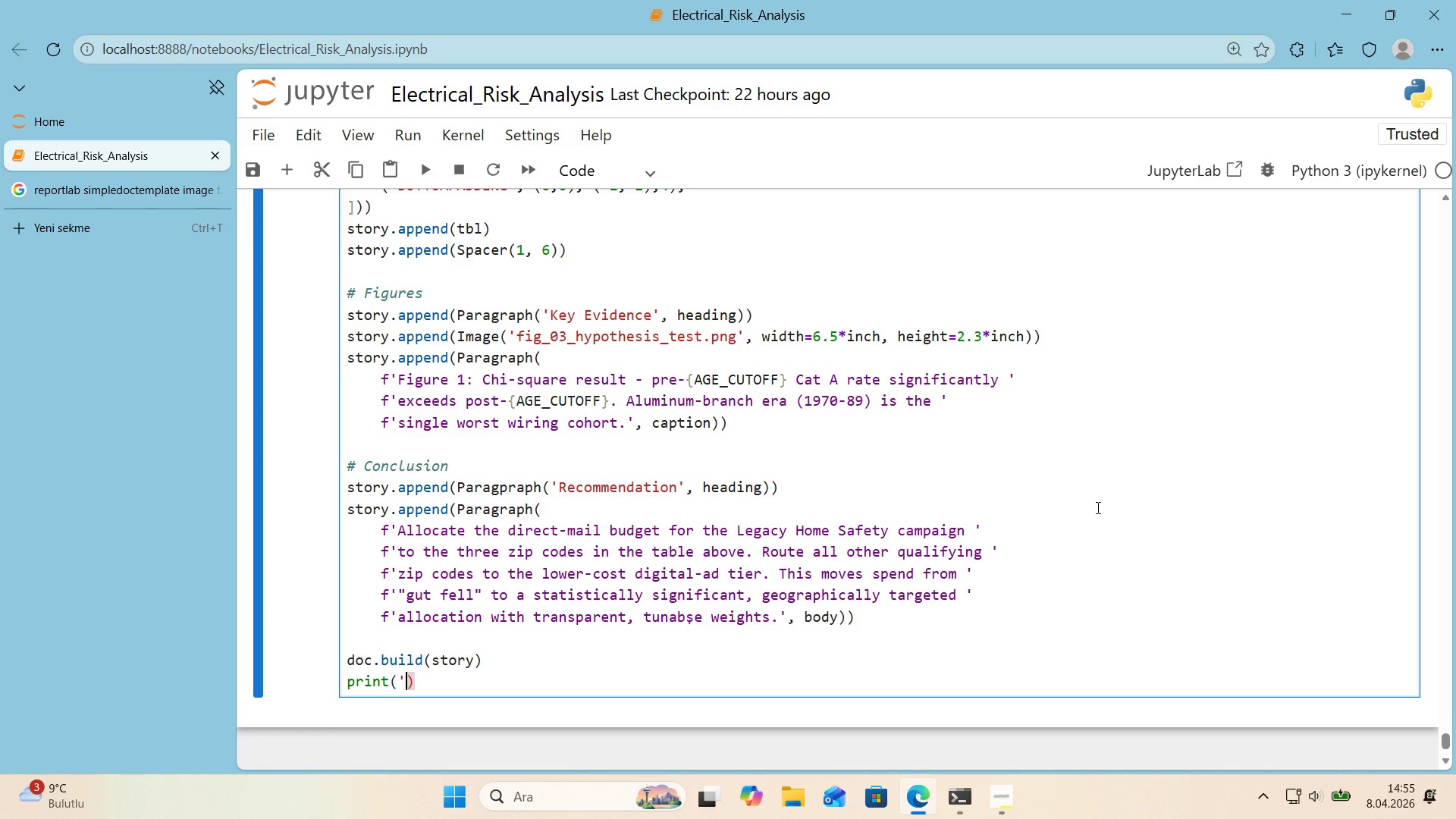 
 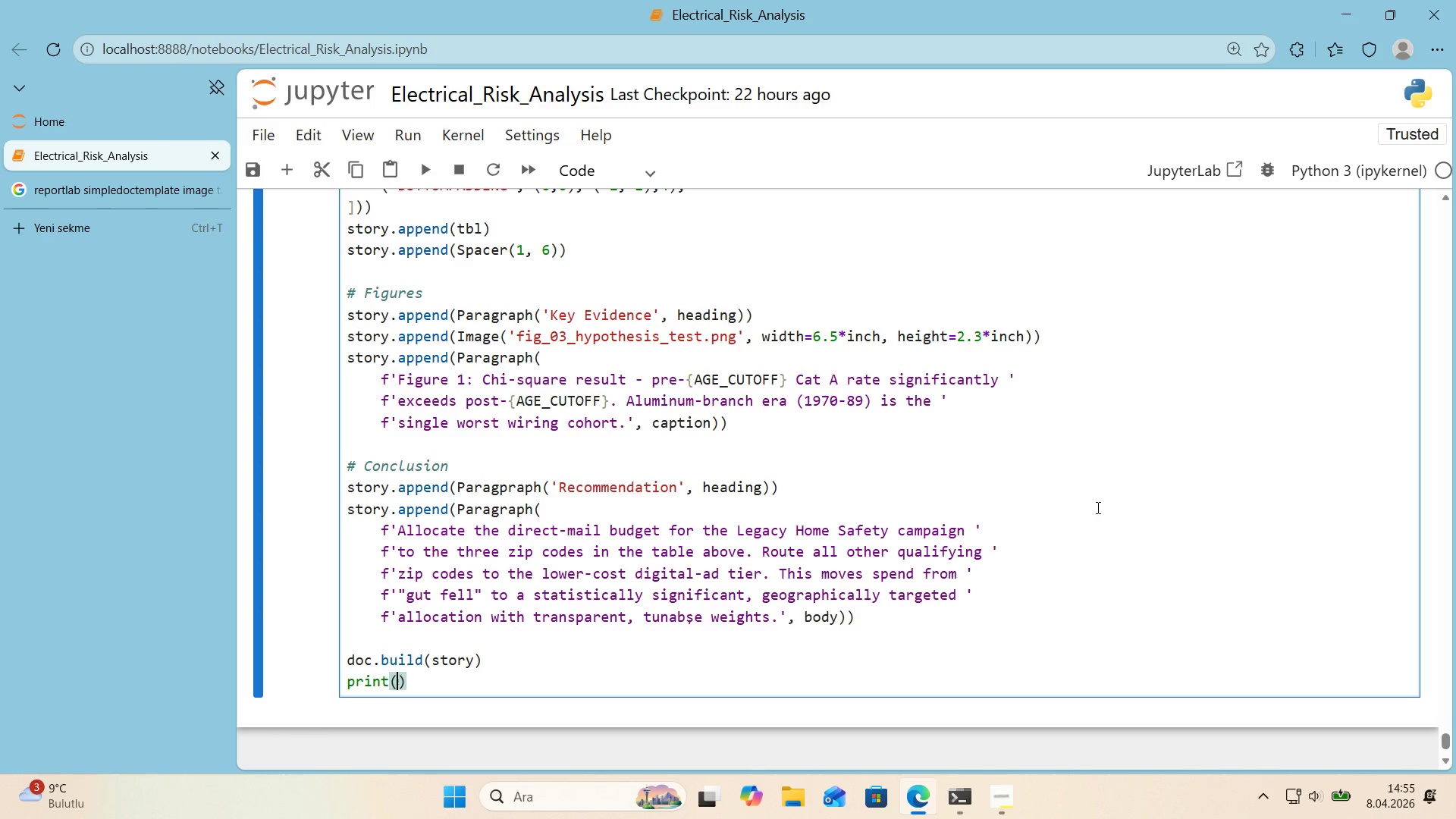 
key(ArrowLeft)
 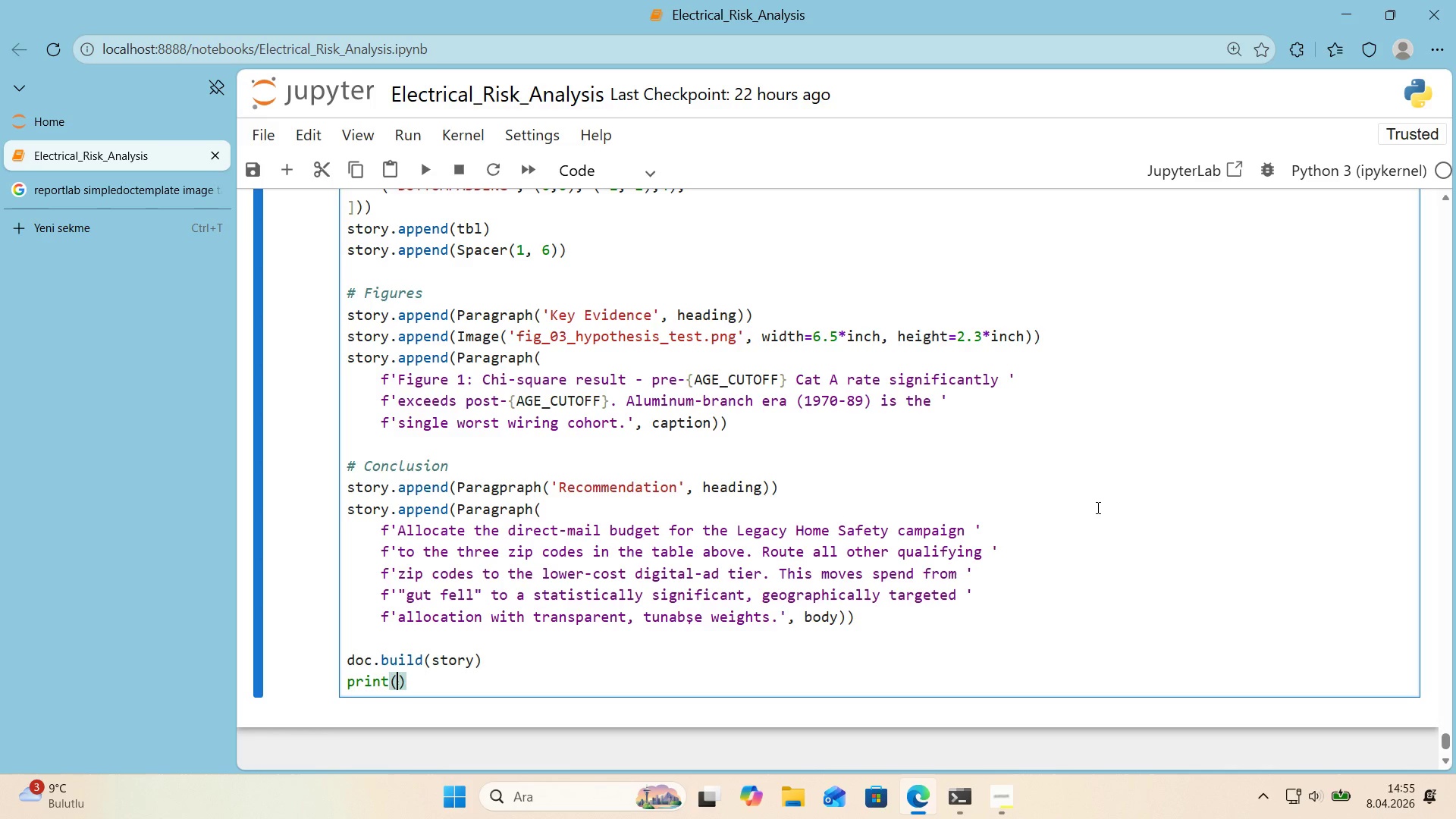 
type(@@)
 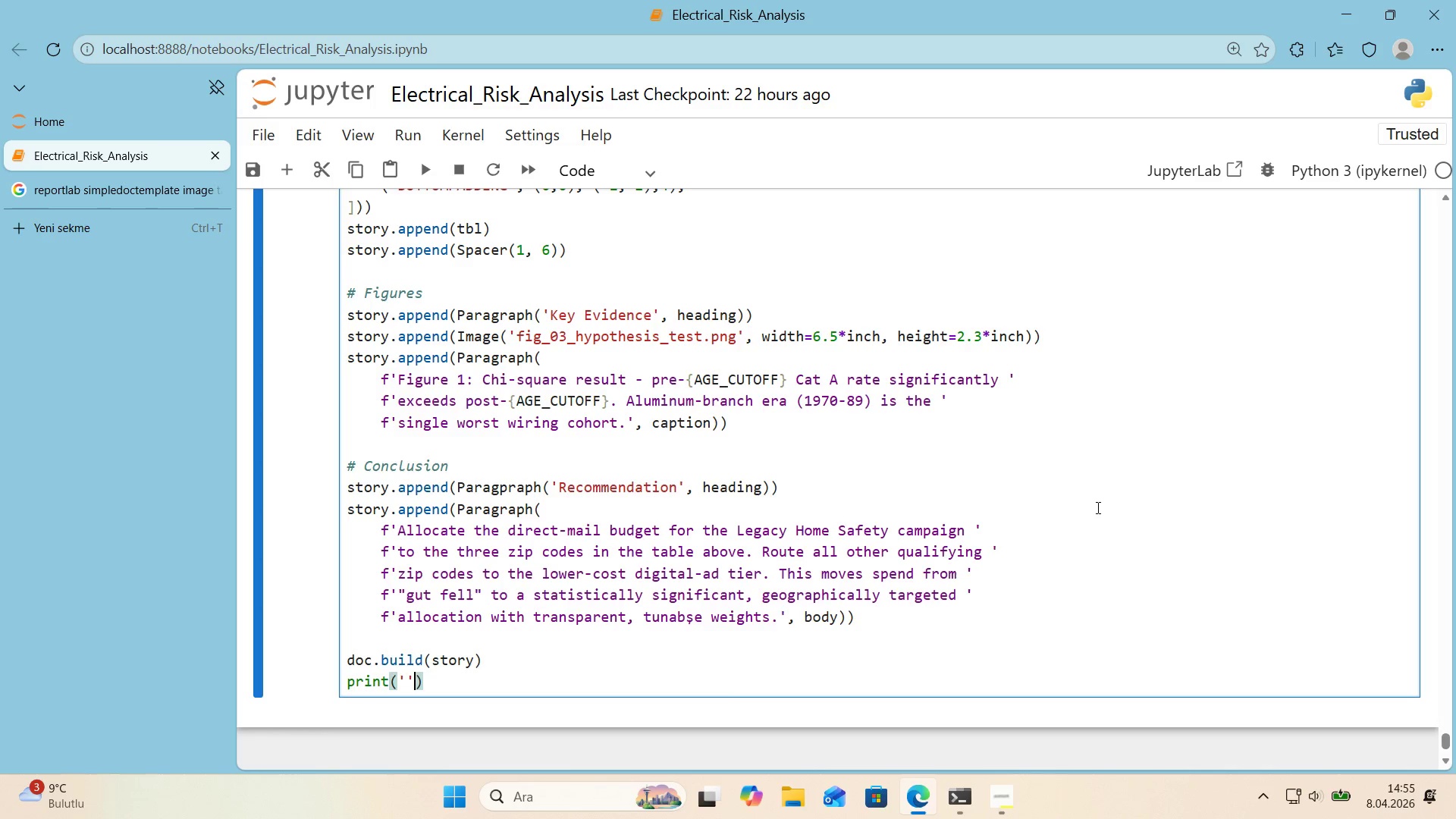 
key(ArrowLeft)
 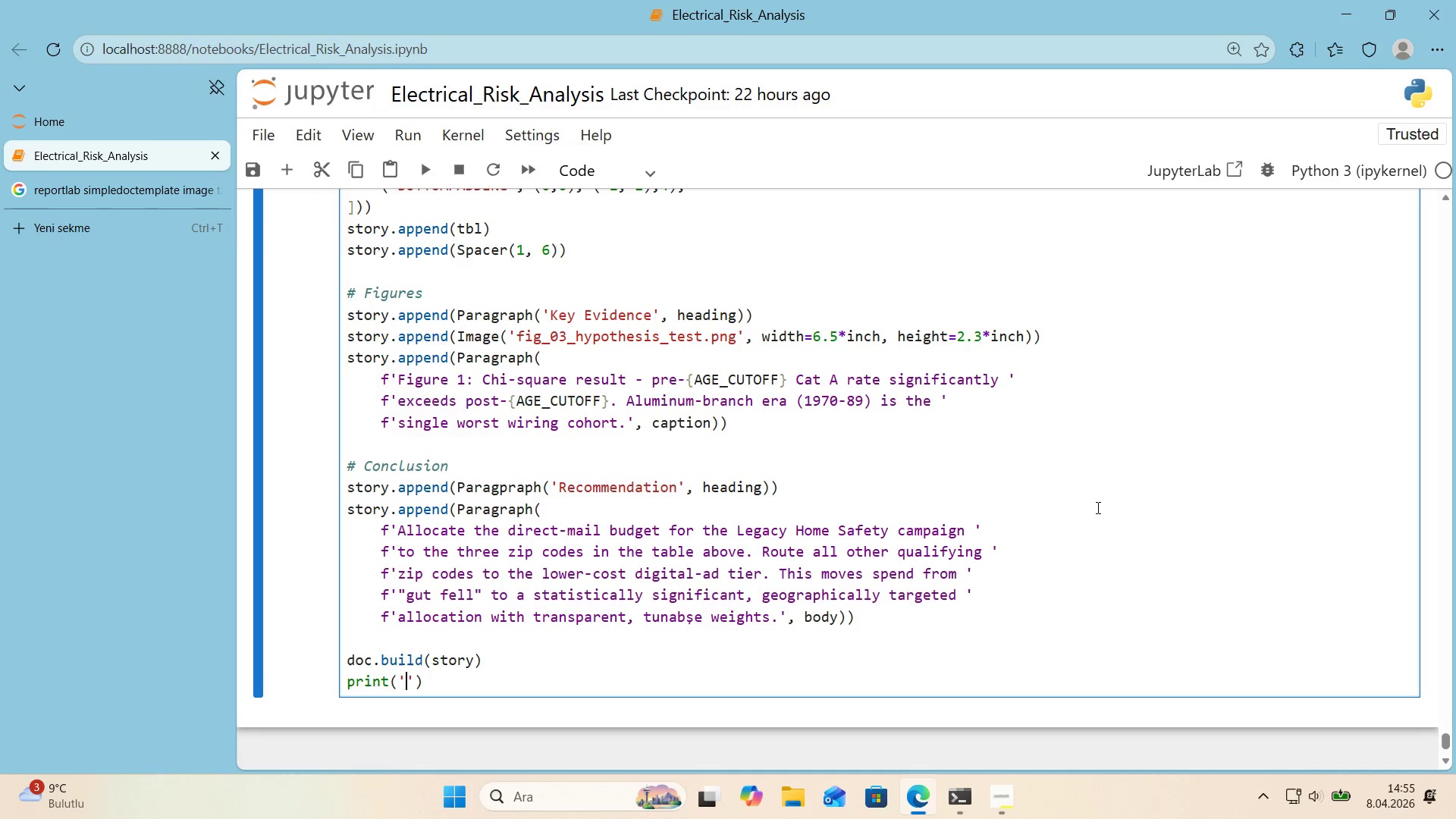 
type(PDF generated> Electr'cal_R'sk_Execut've_Summary.pdf)
 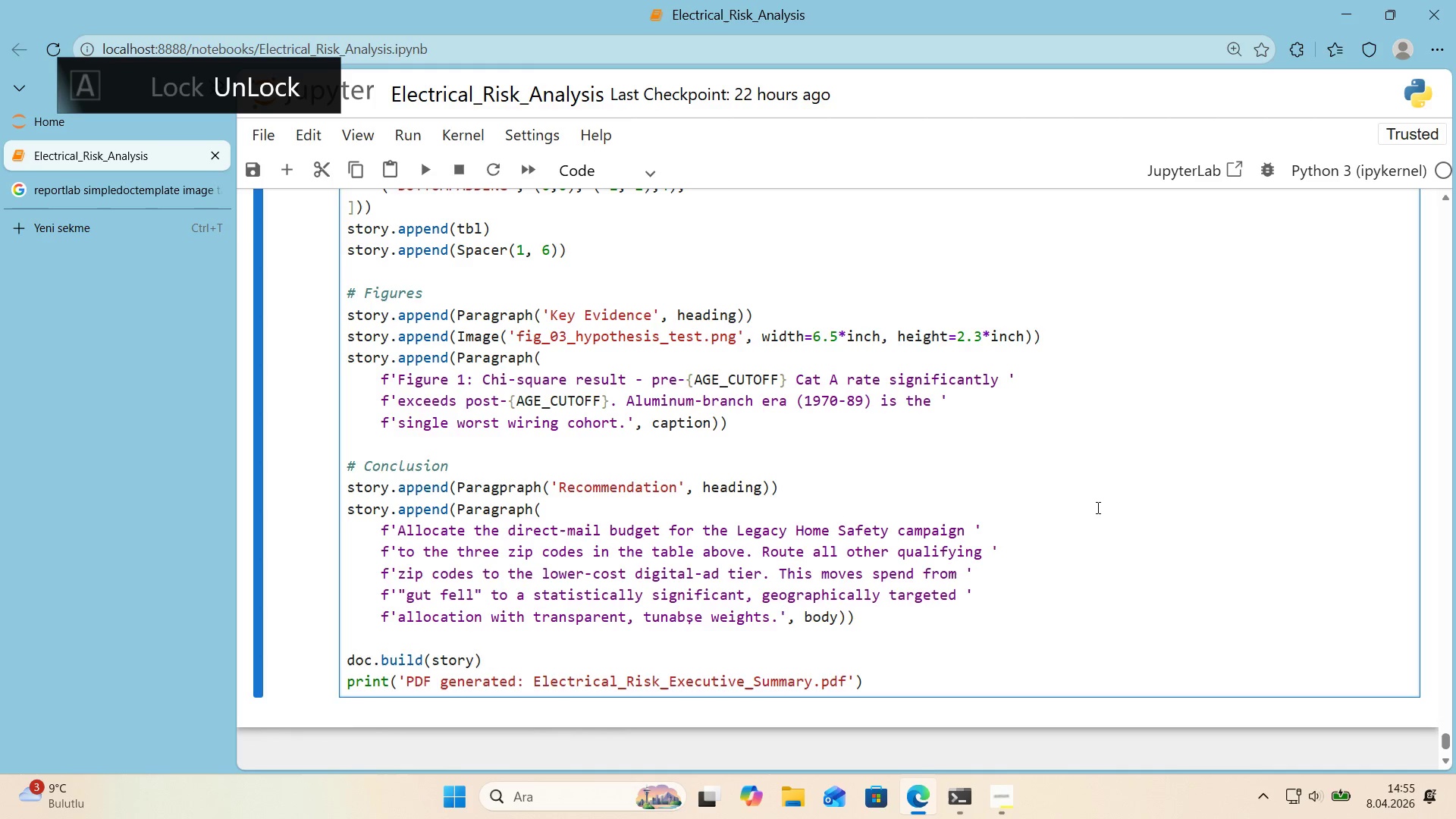 
key(ArrowRight)
 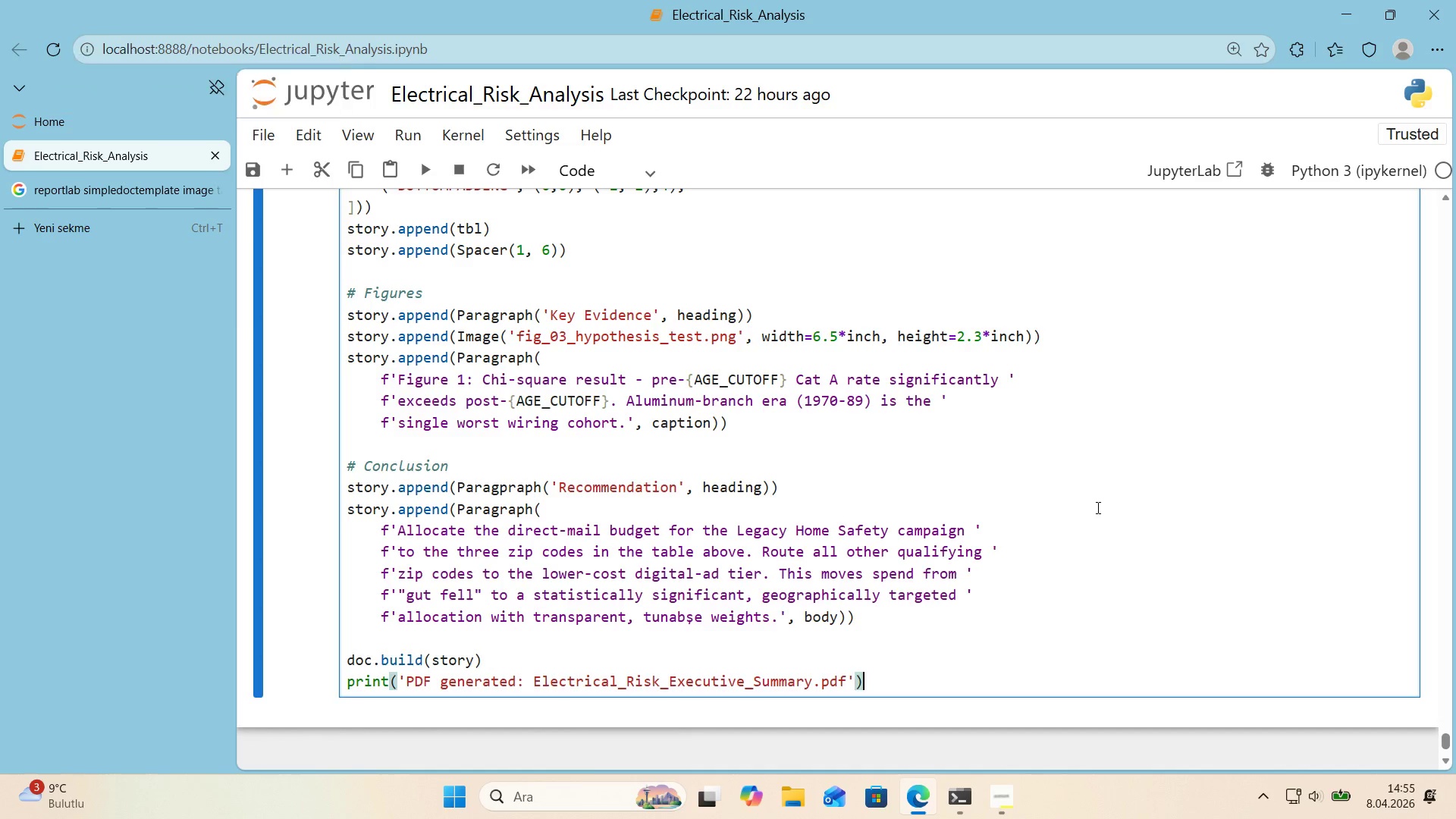 
key(ArrowRight)
 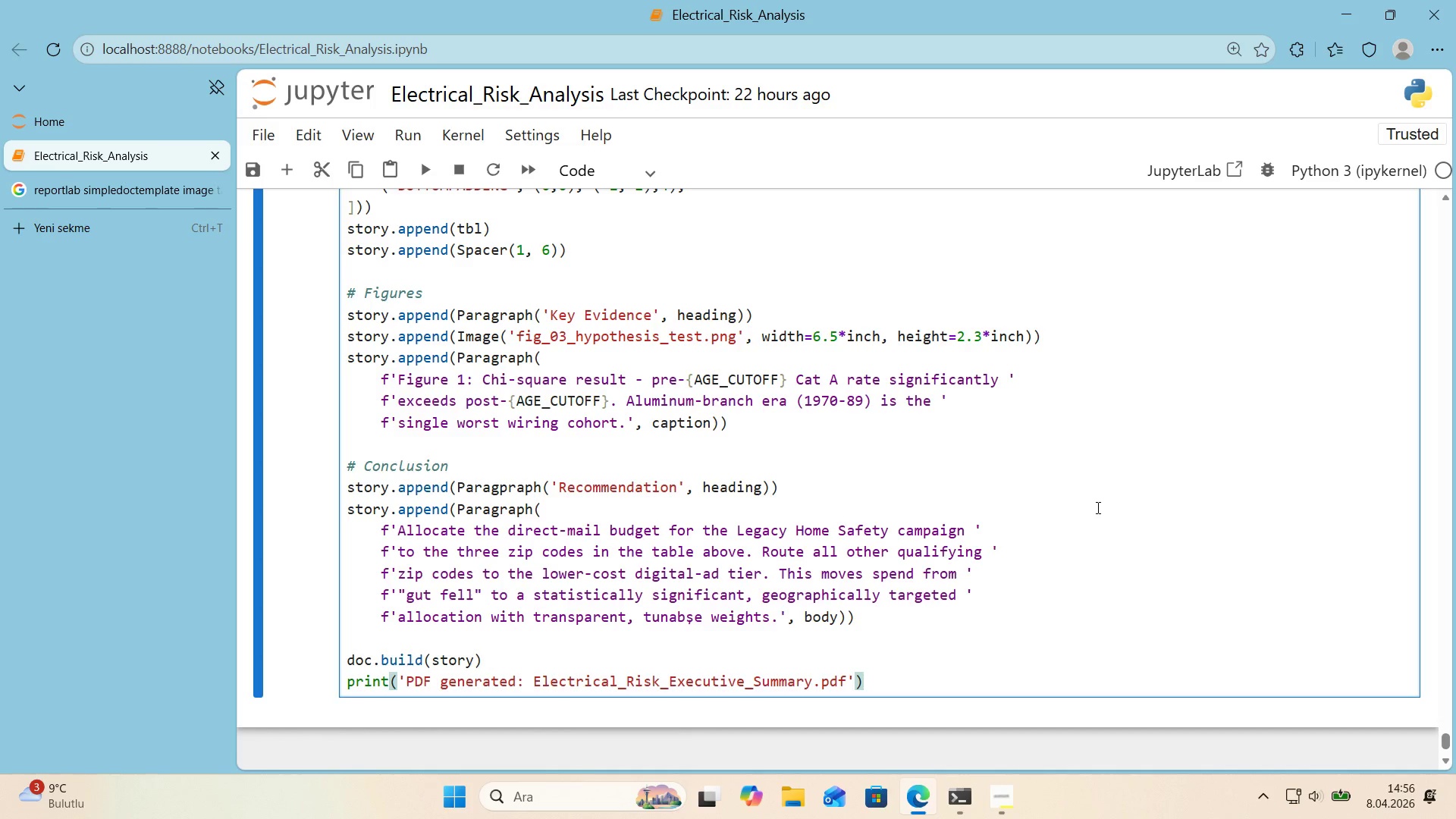 
wait(22.53)
 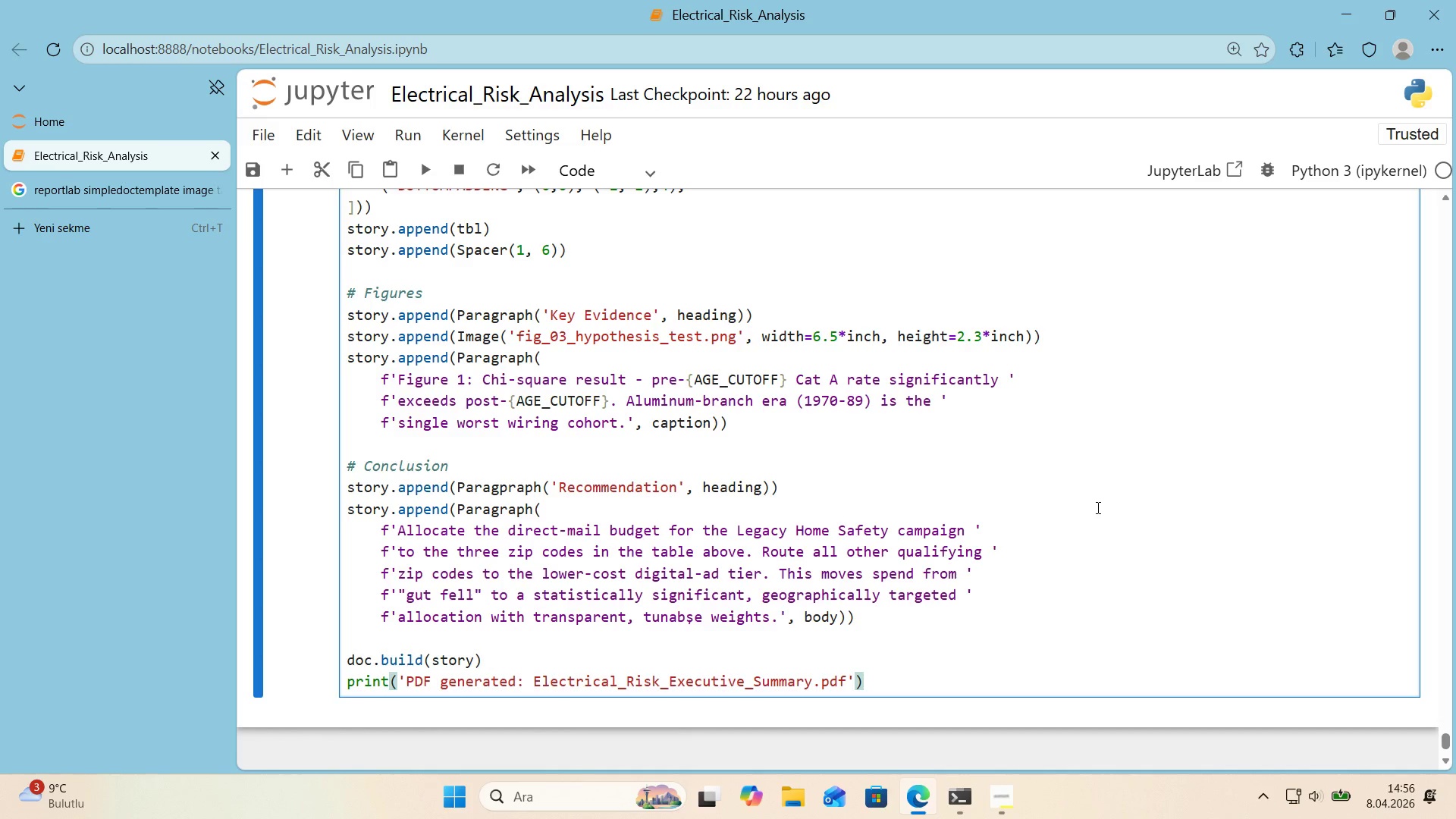 
scroll: coordinate [698, 425], scroll_direction: down, amount: 2.0
 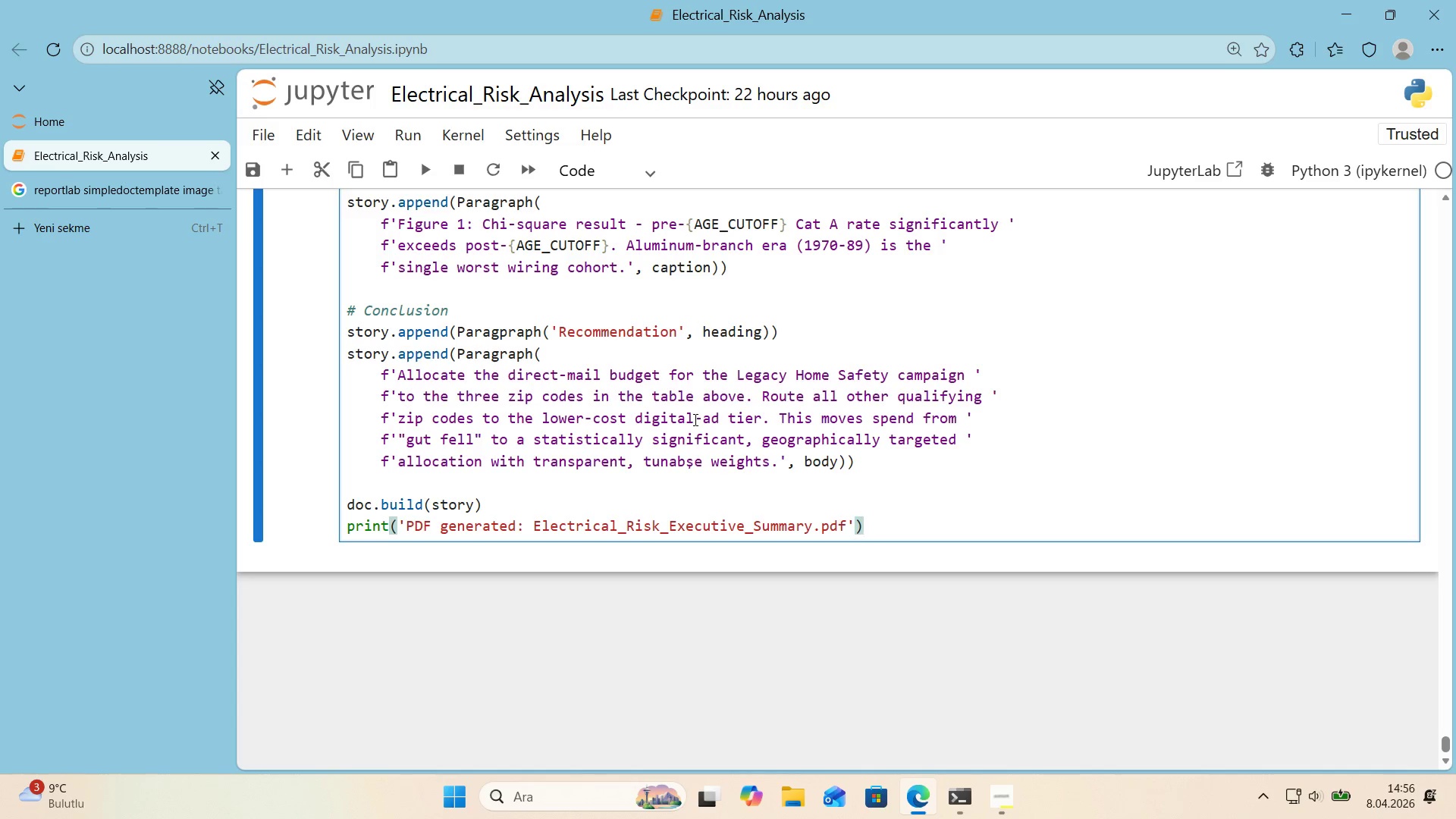 
wait(11.8)
 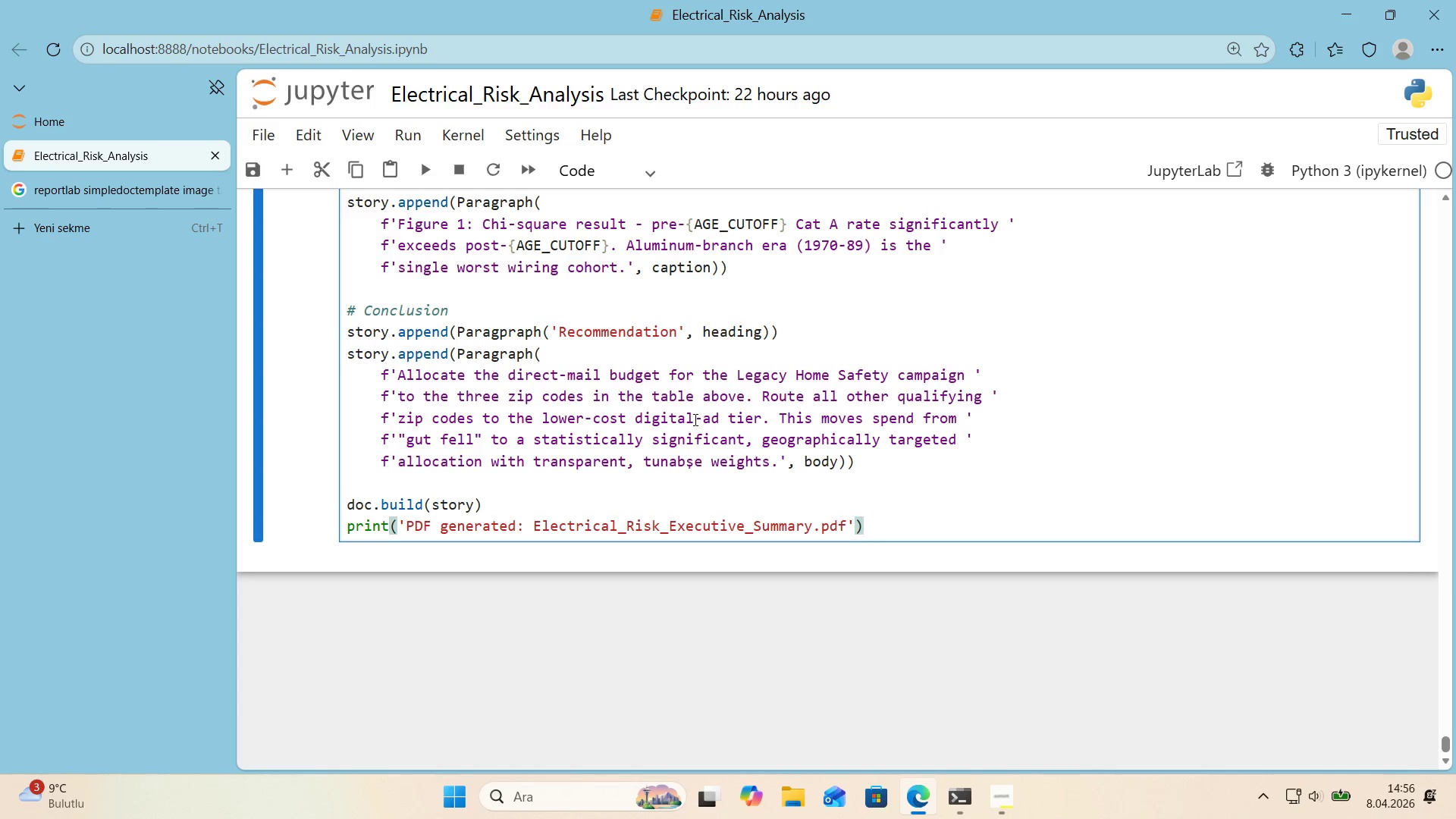 
scroll: coordinate [739, 454], scroll_direction: up, amount: 1.0
 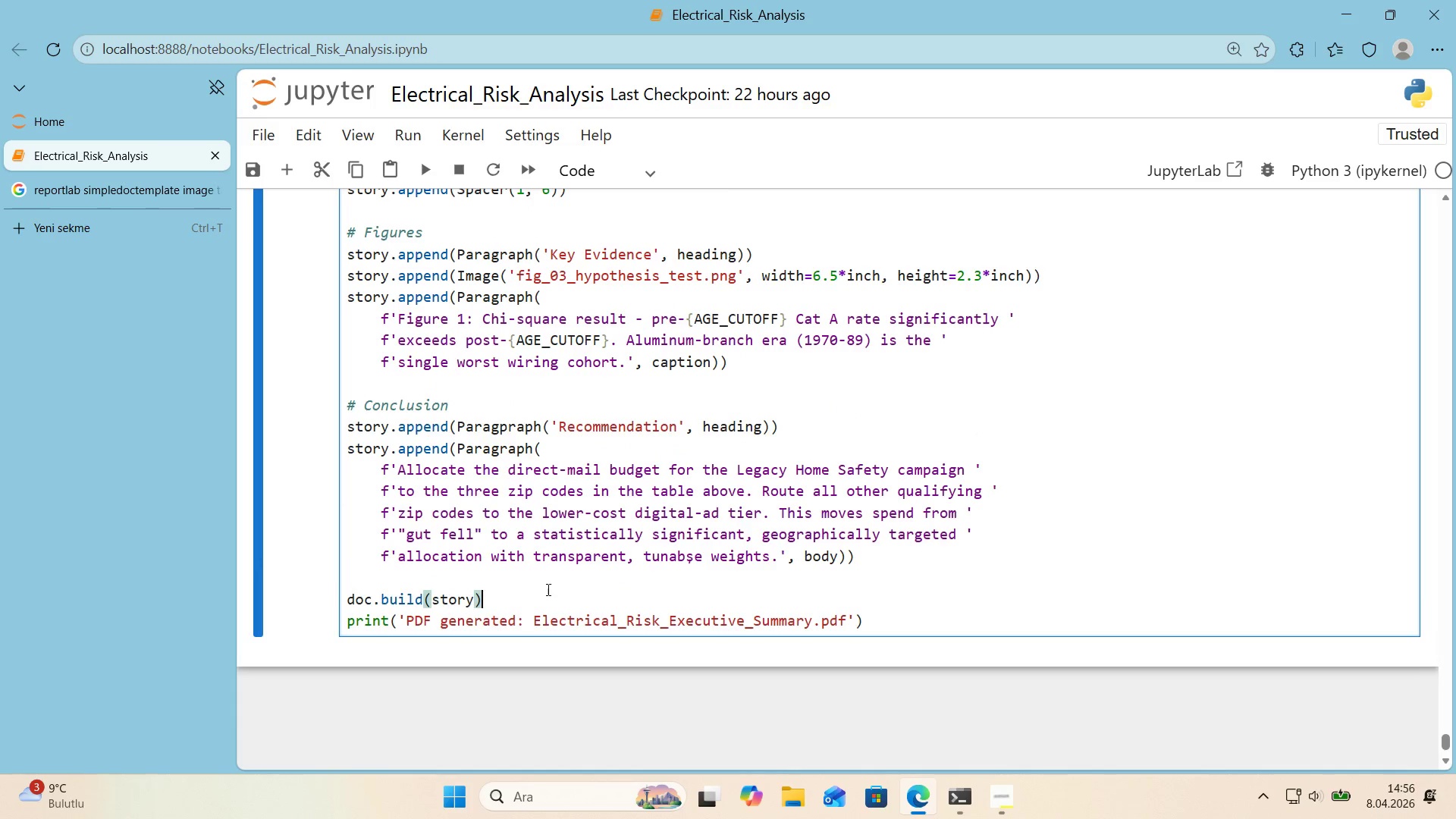 
double_click([624, 553])
 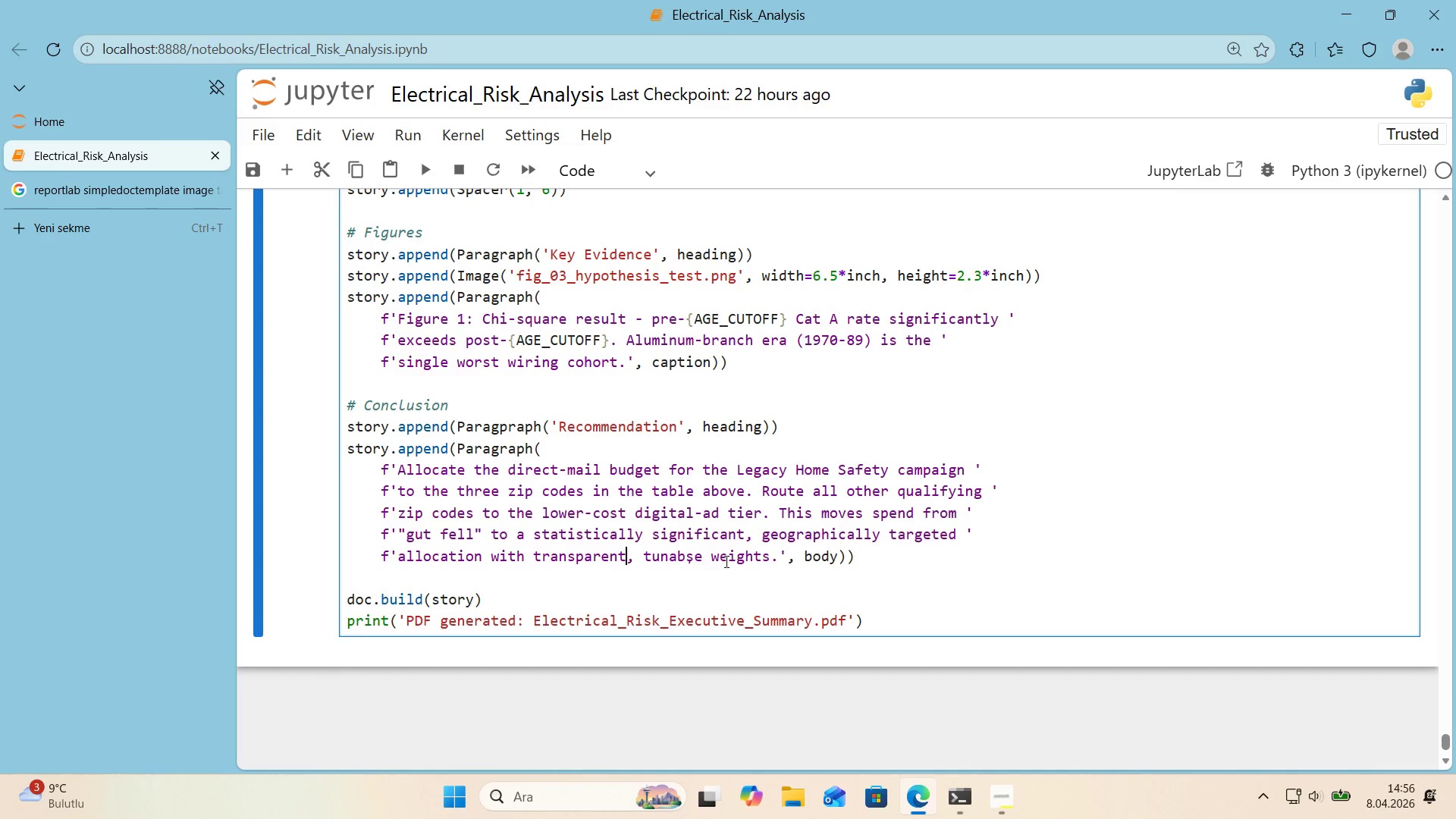 
left_click([600, 570])
 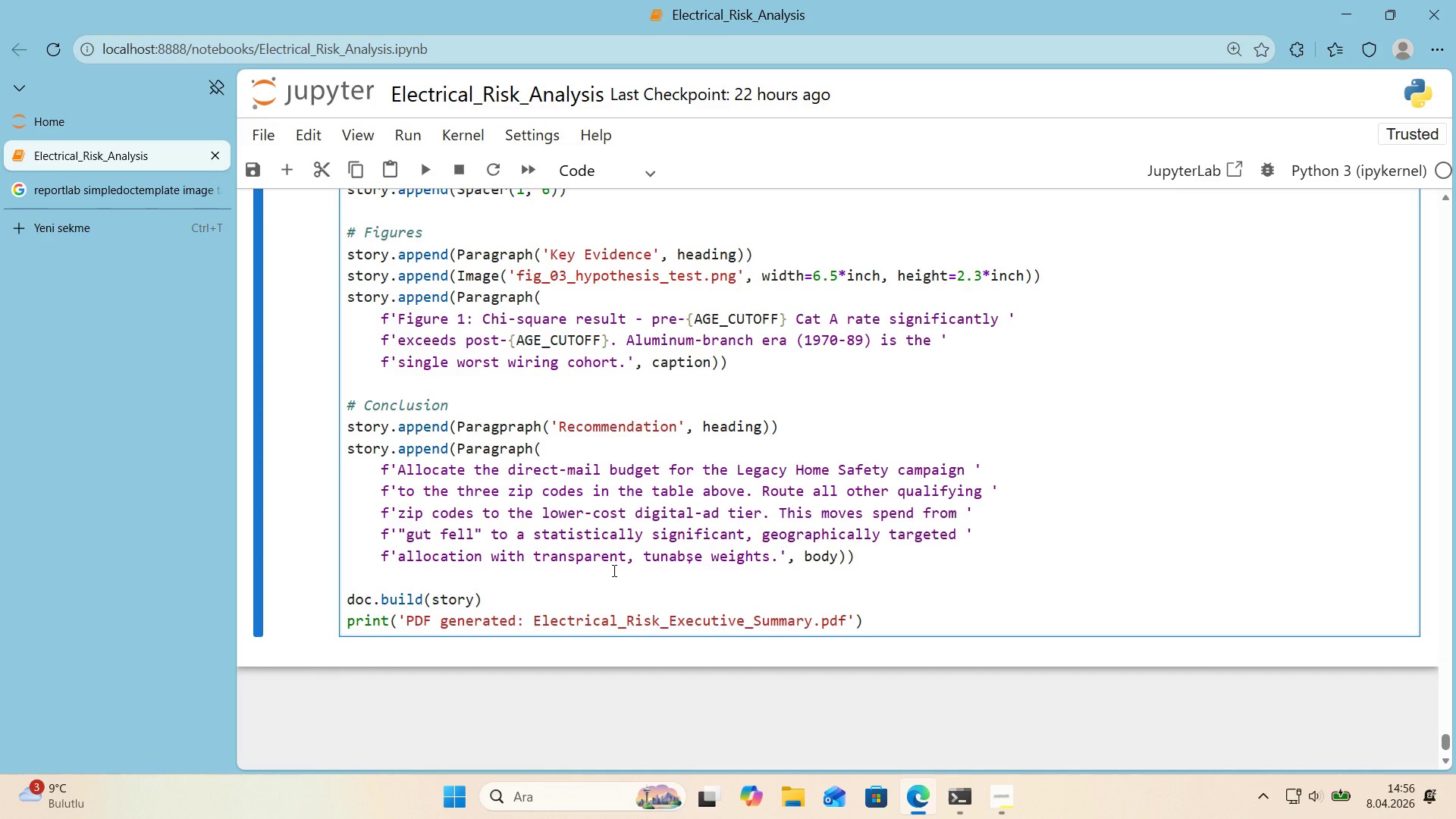 
wait(5.98)
 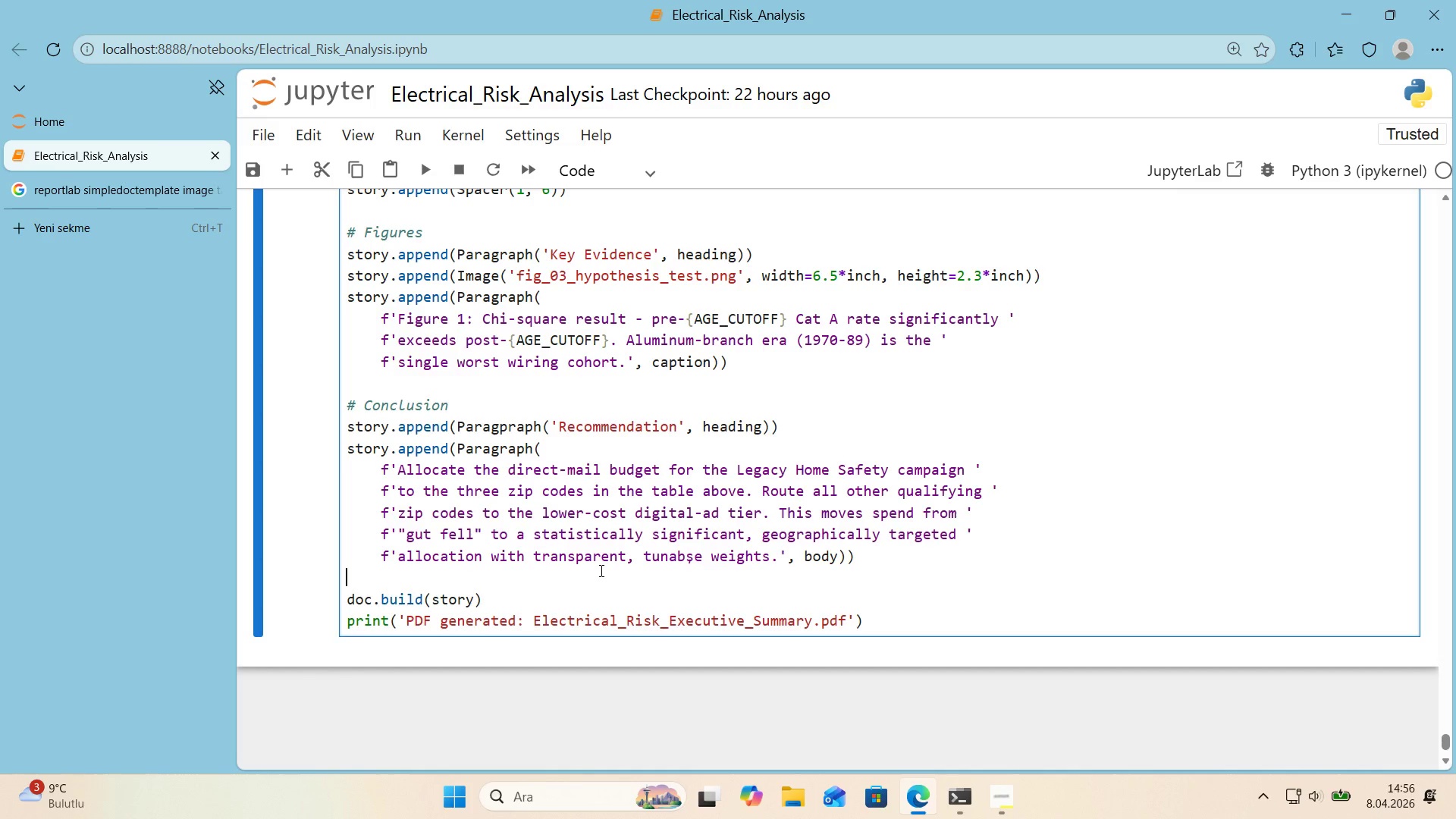 
left_click([698, 560])
 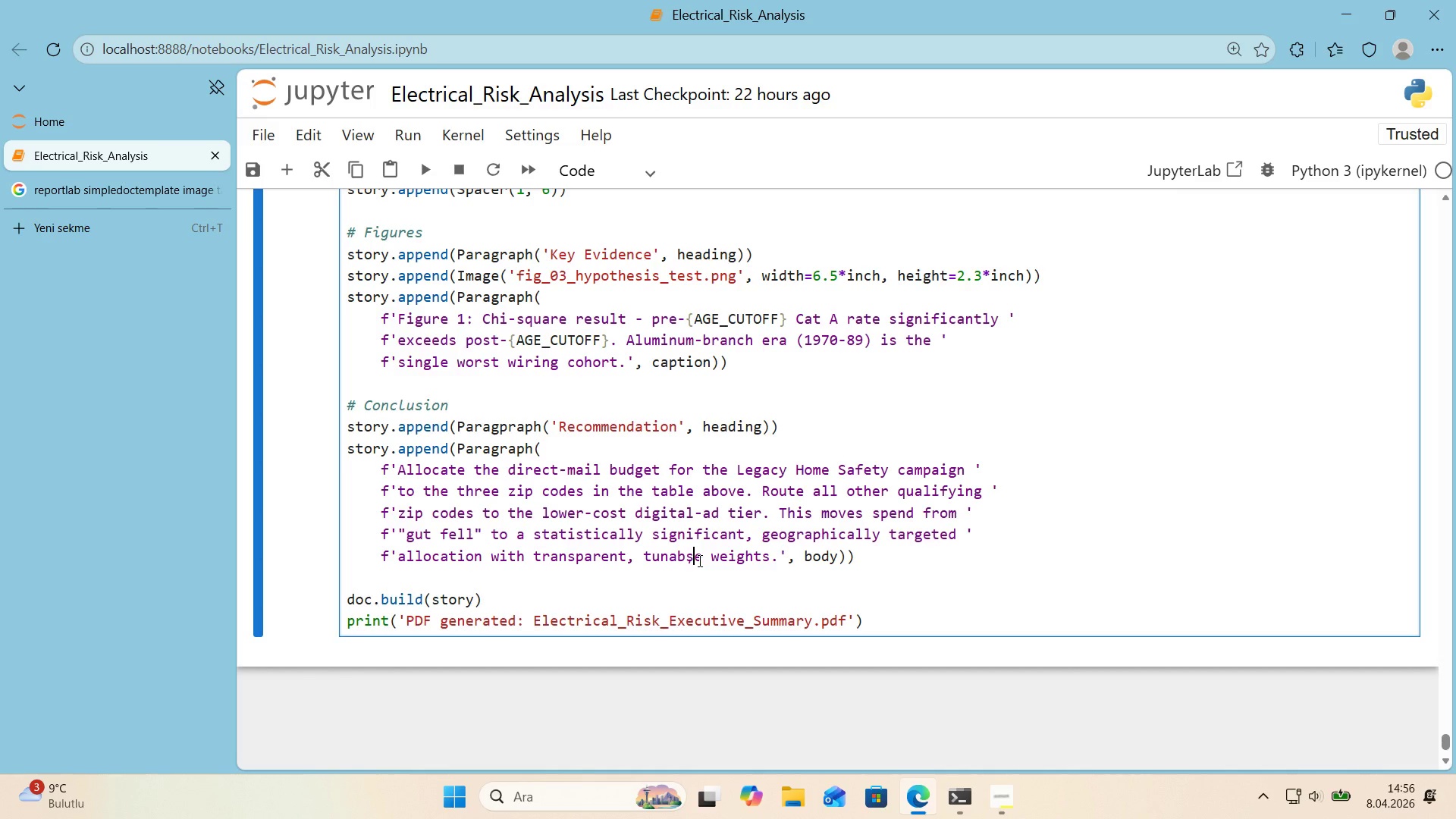 
key(Backspace)
 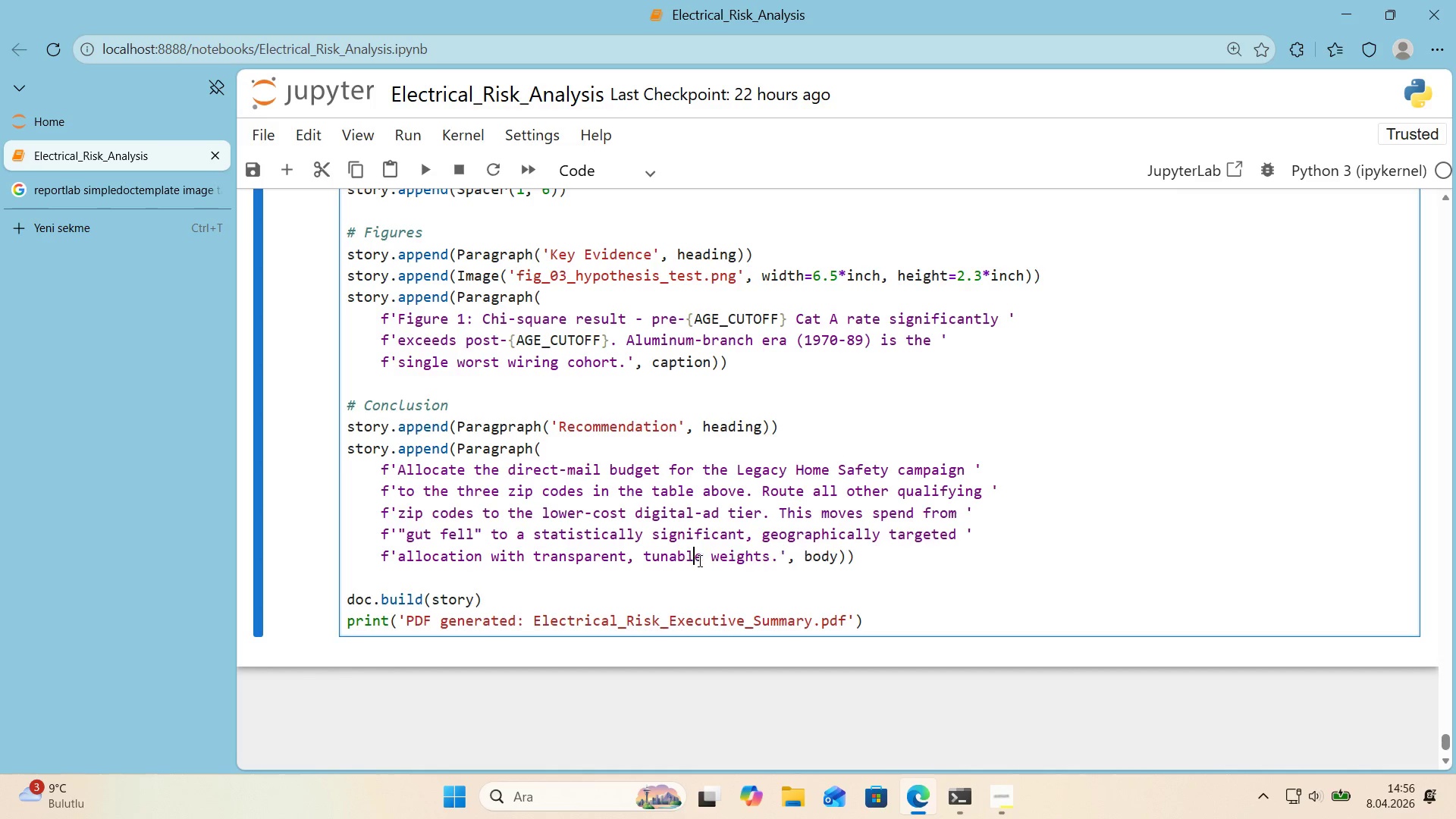 
key(L)
 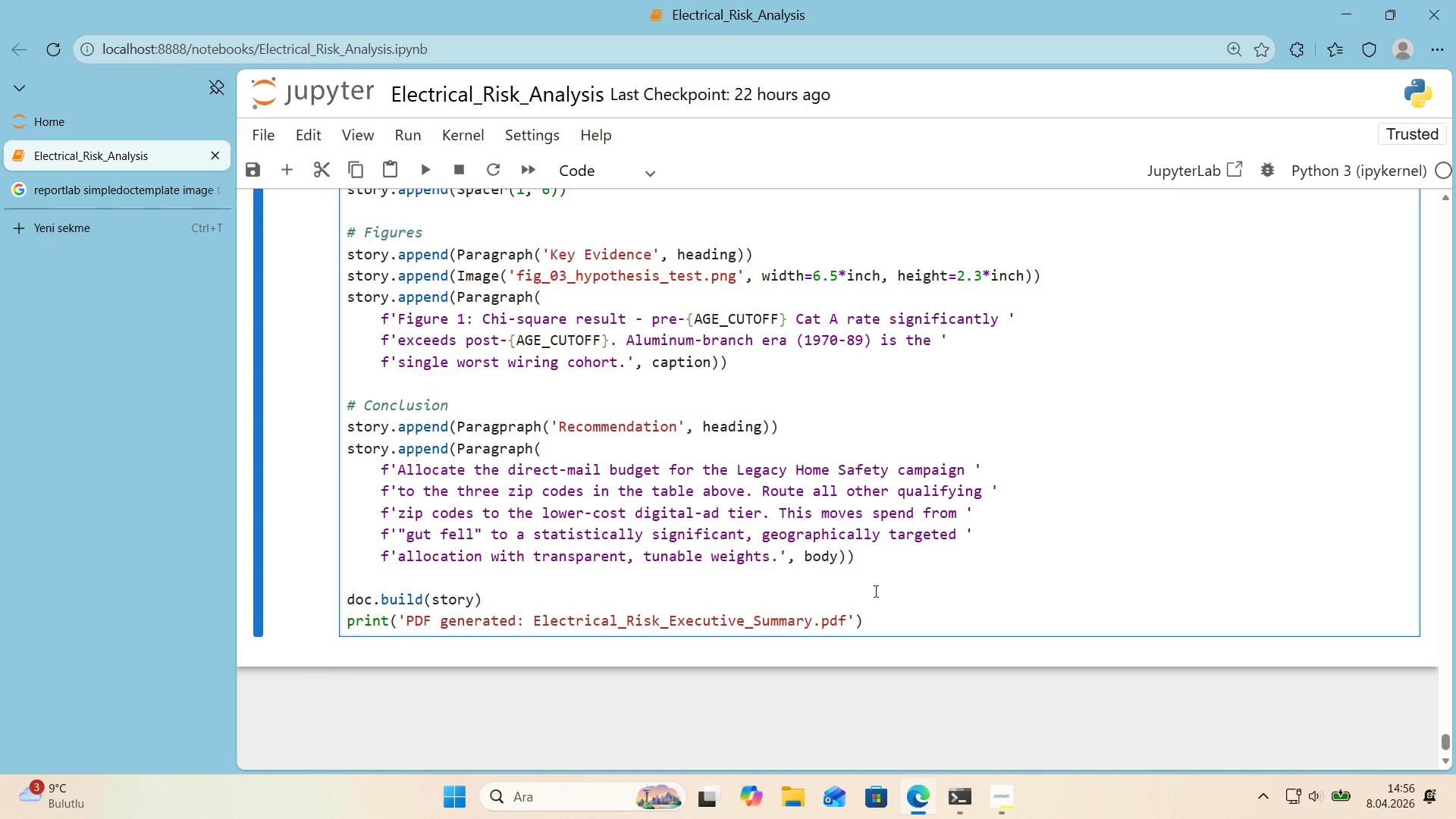 
left_click([927, 584])
 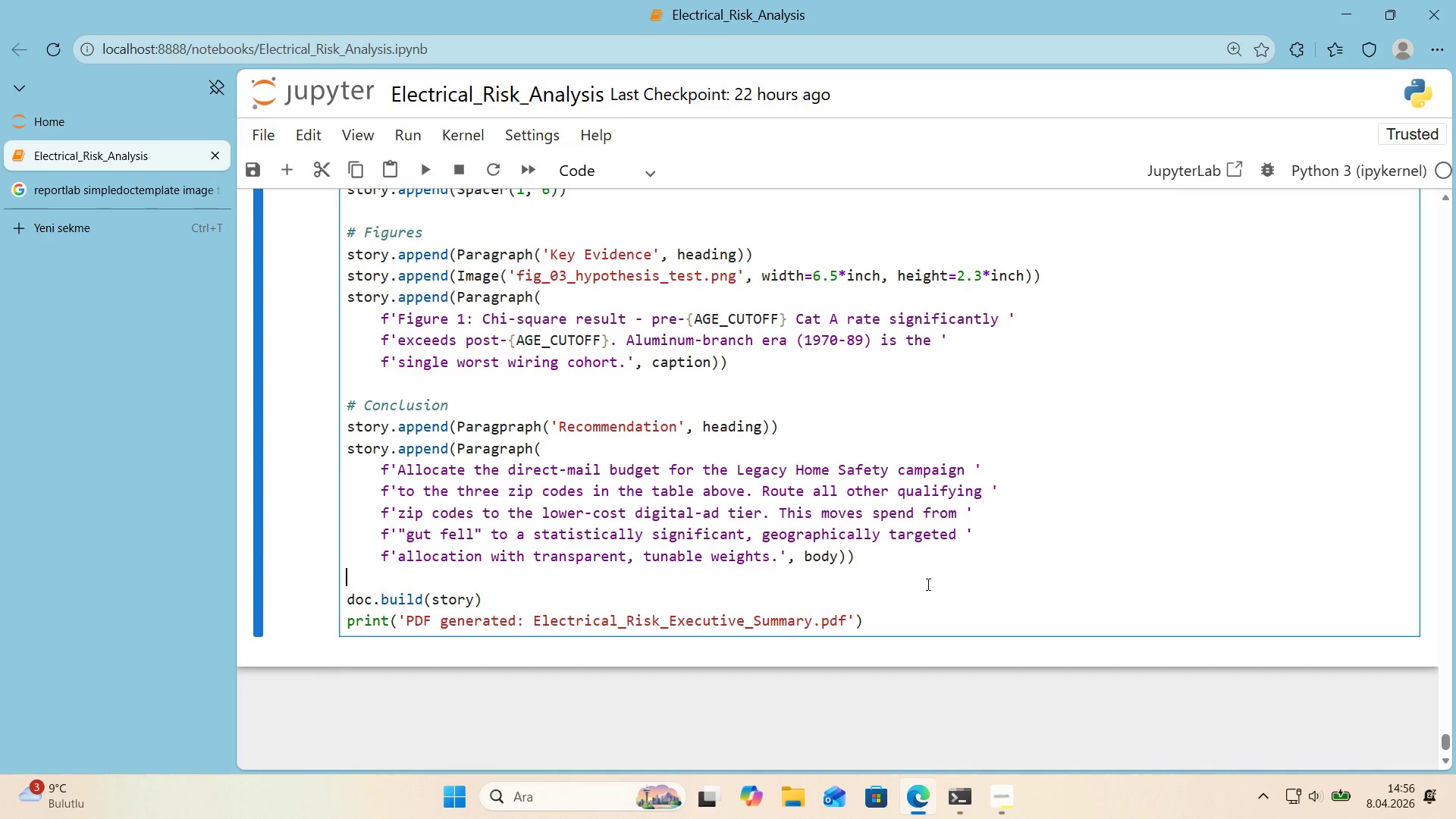 
wait(14.86)
 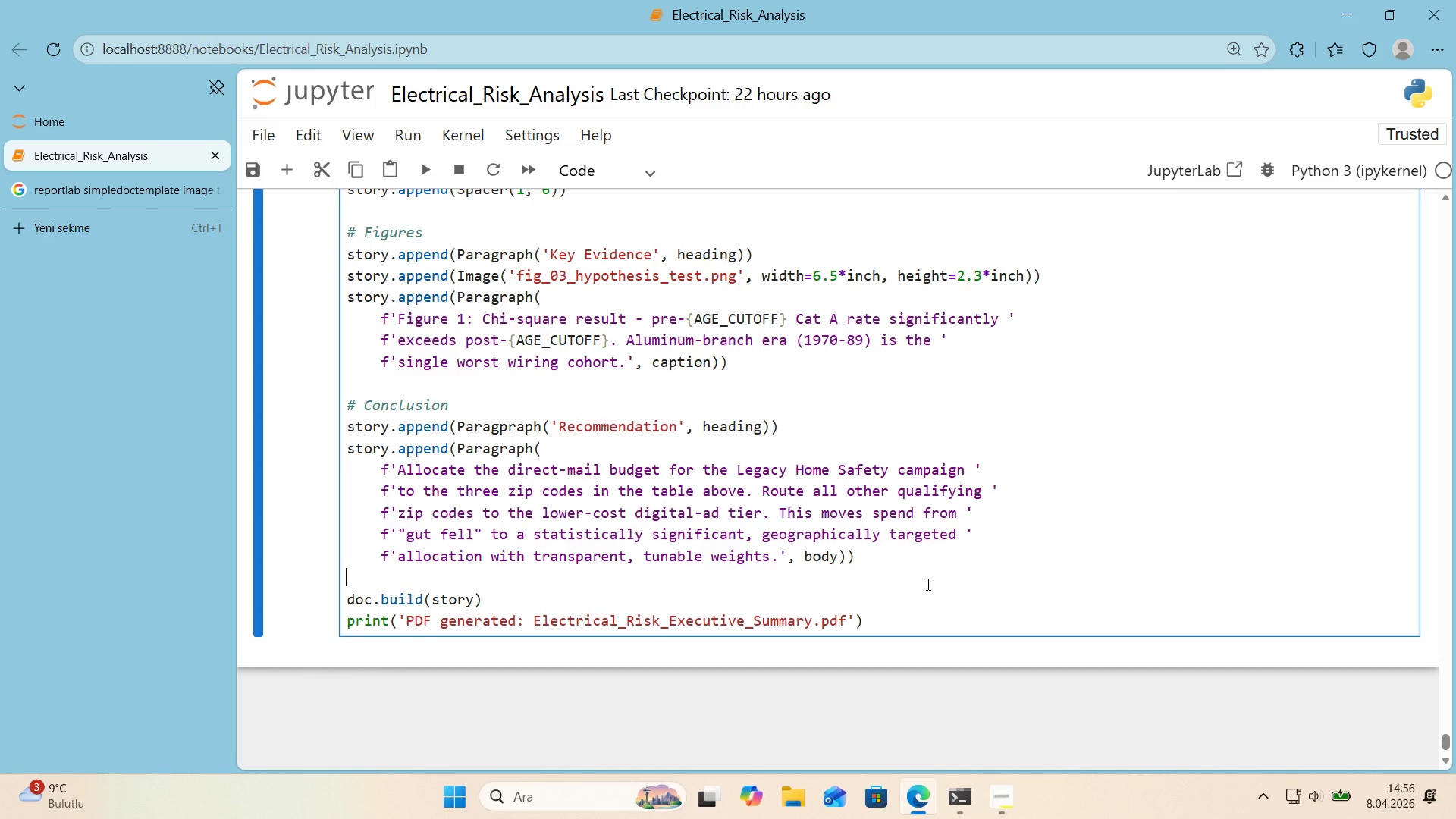 
double_click([500, 449])
 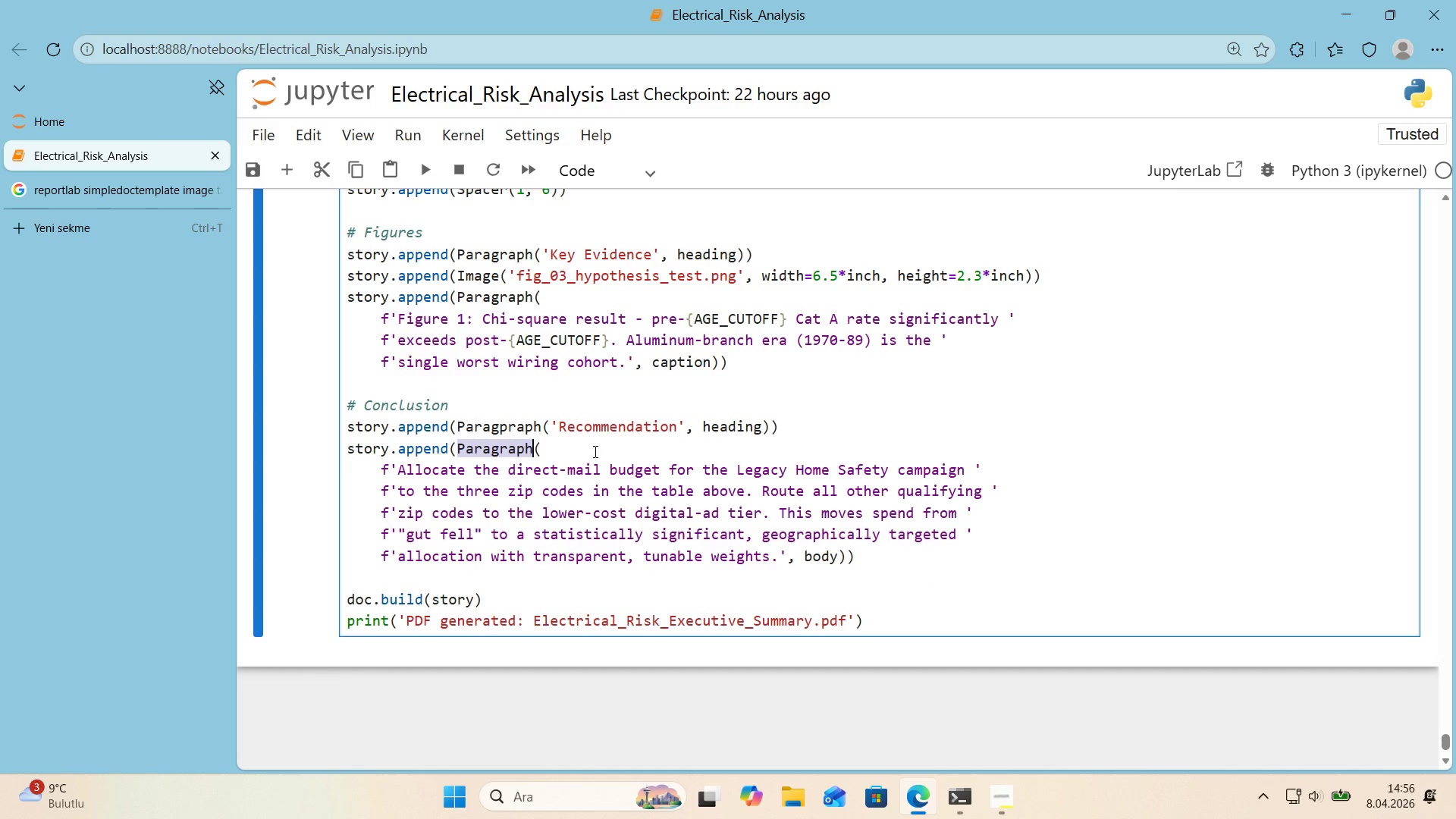 
key(Control+C)
 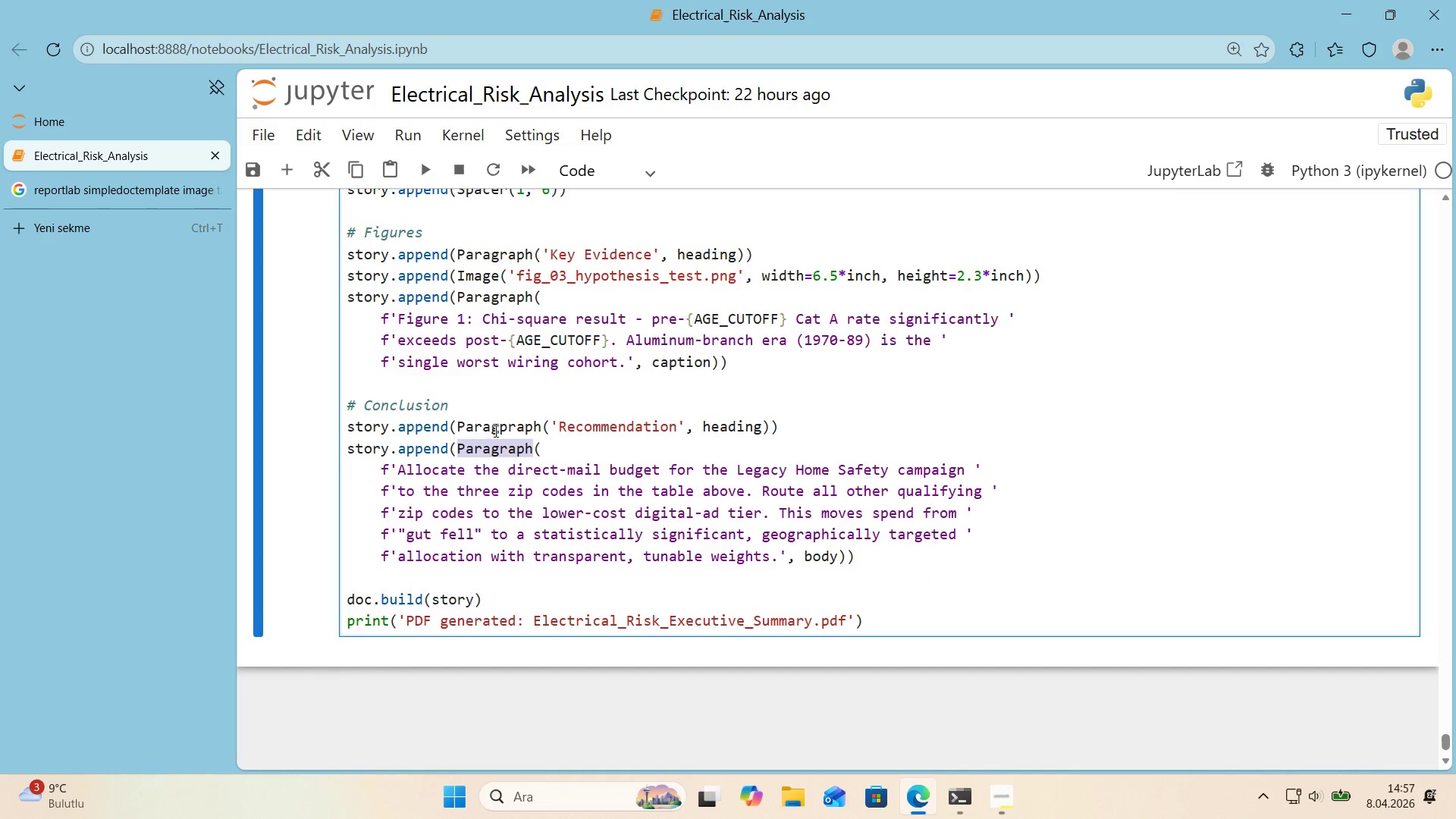 
double_click([494, 431])
 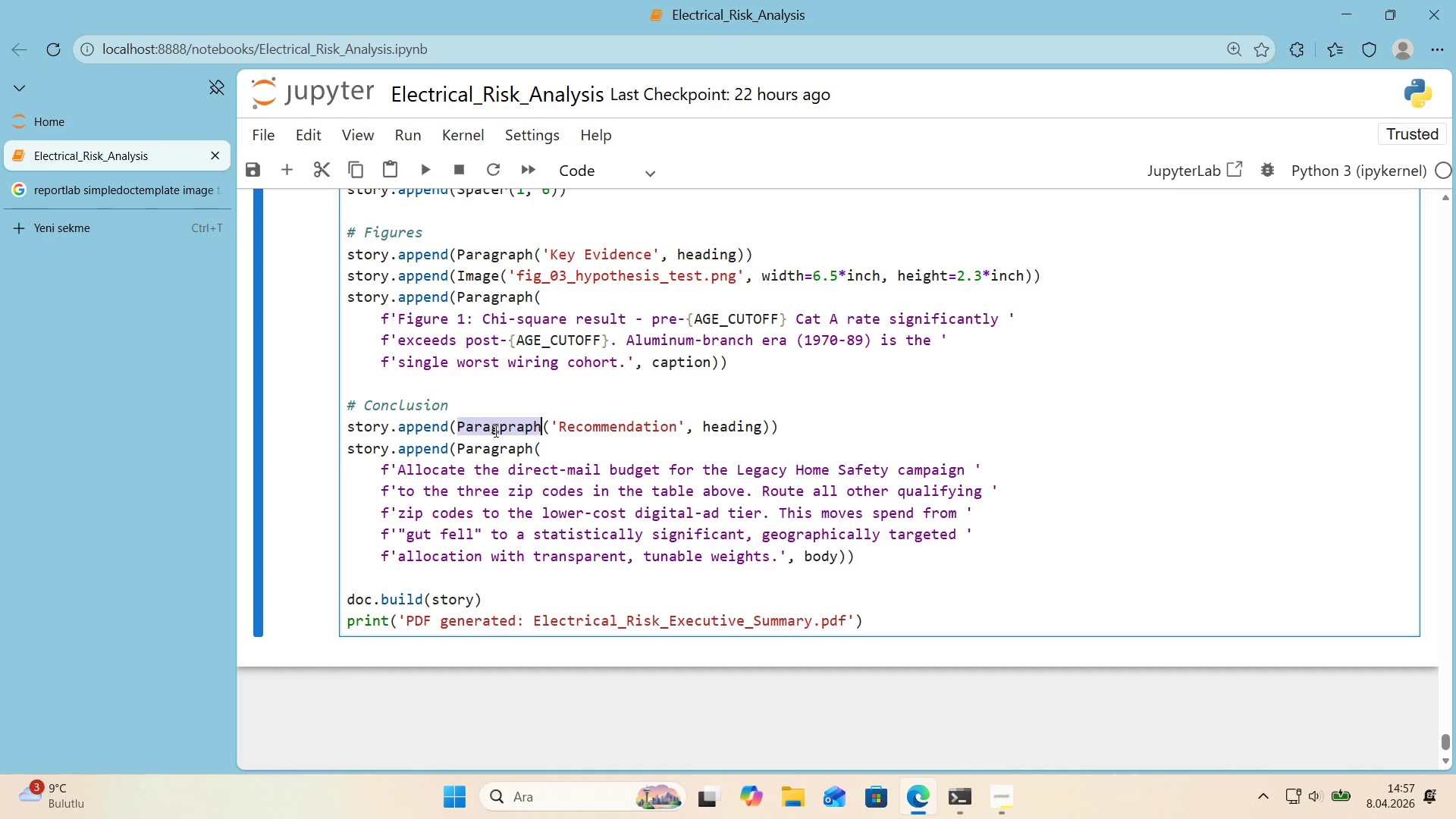 
key(Control+ControlLeft)
 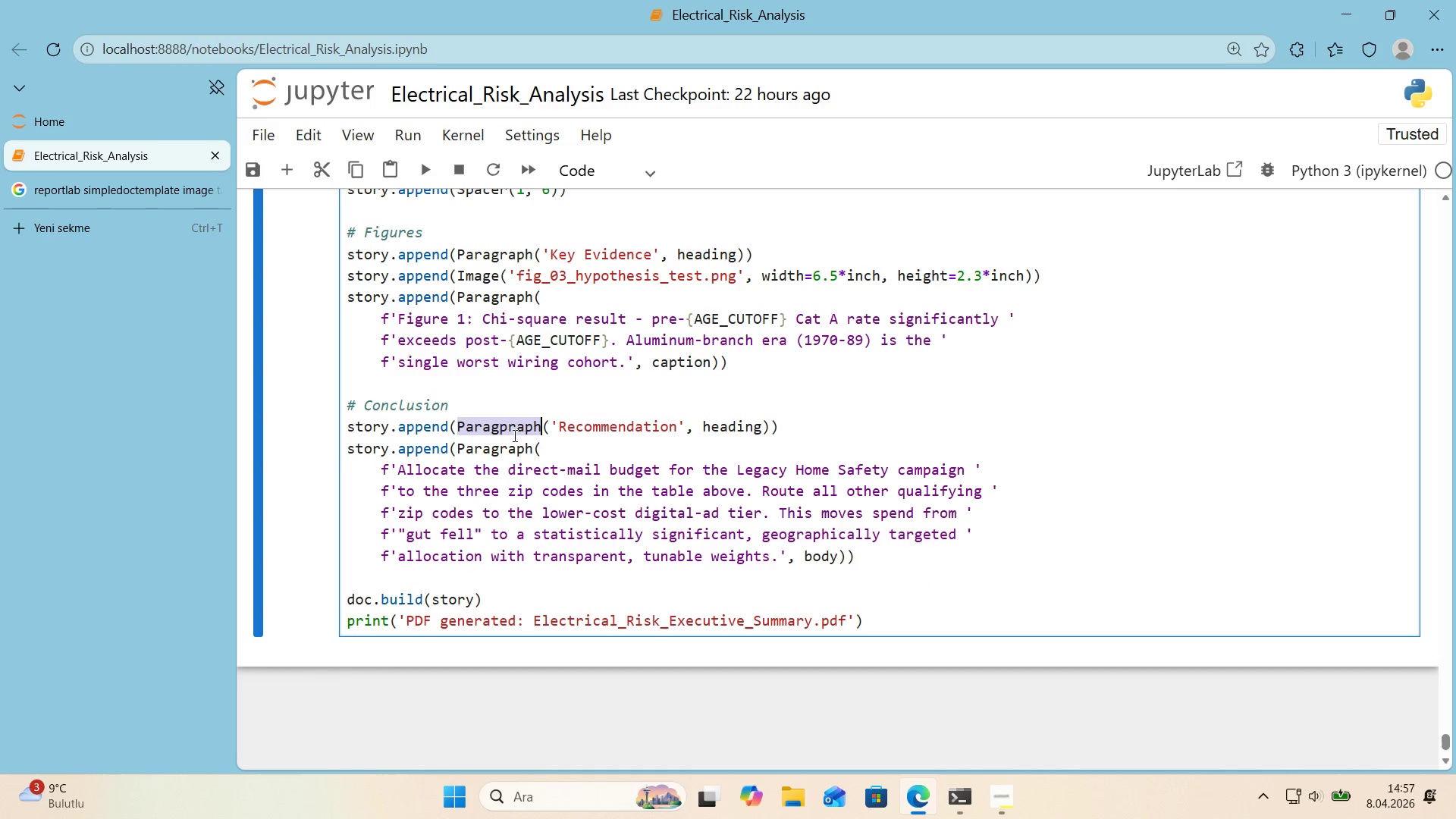 
key(Control+V)
 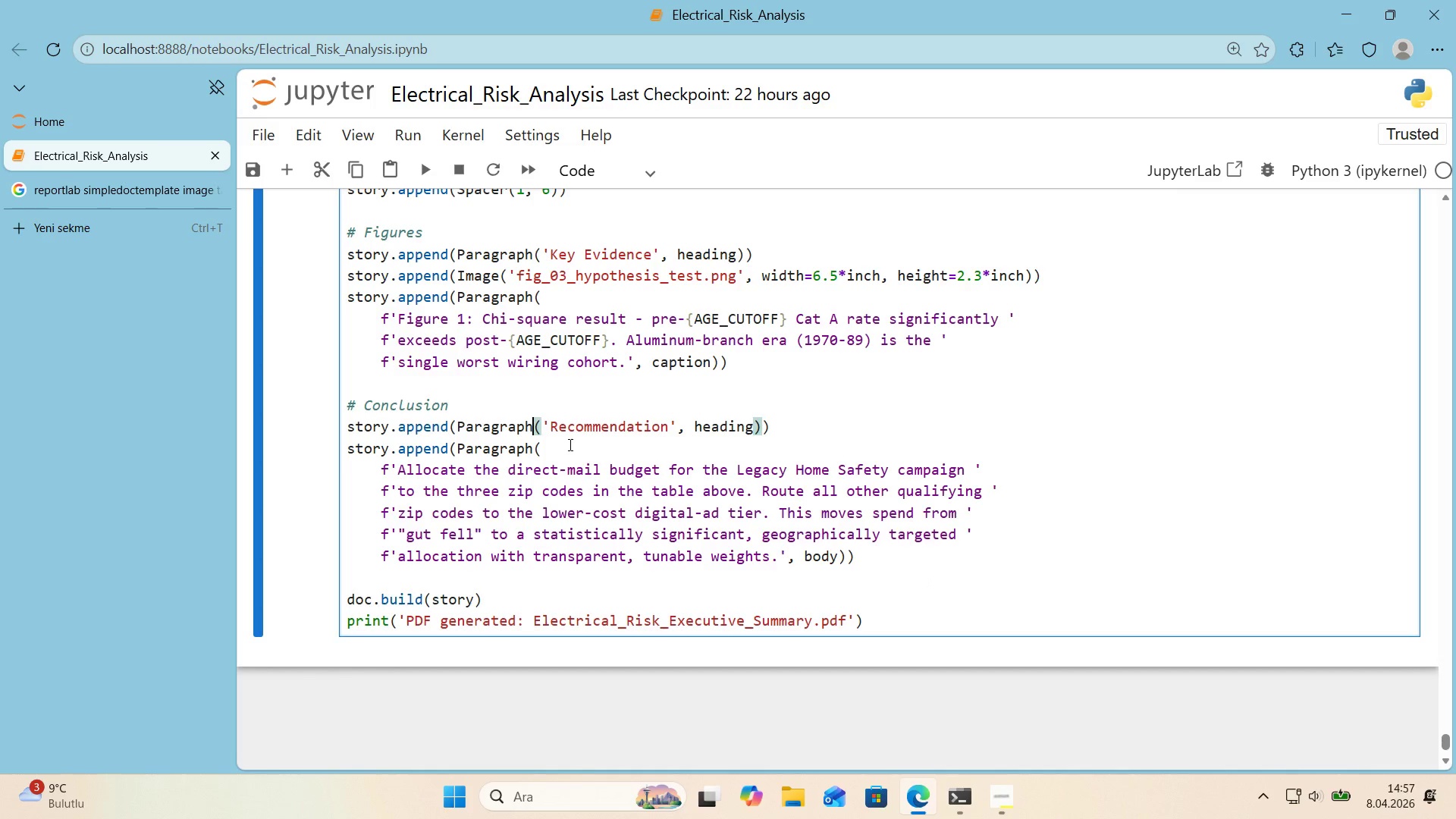 
left_click([569, 444])
 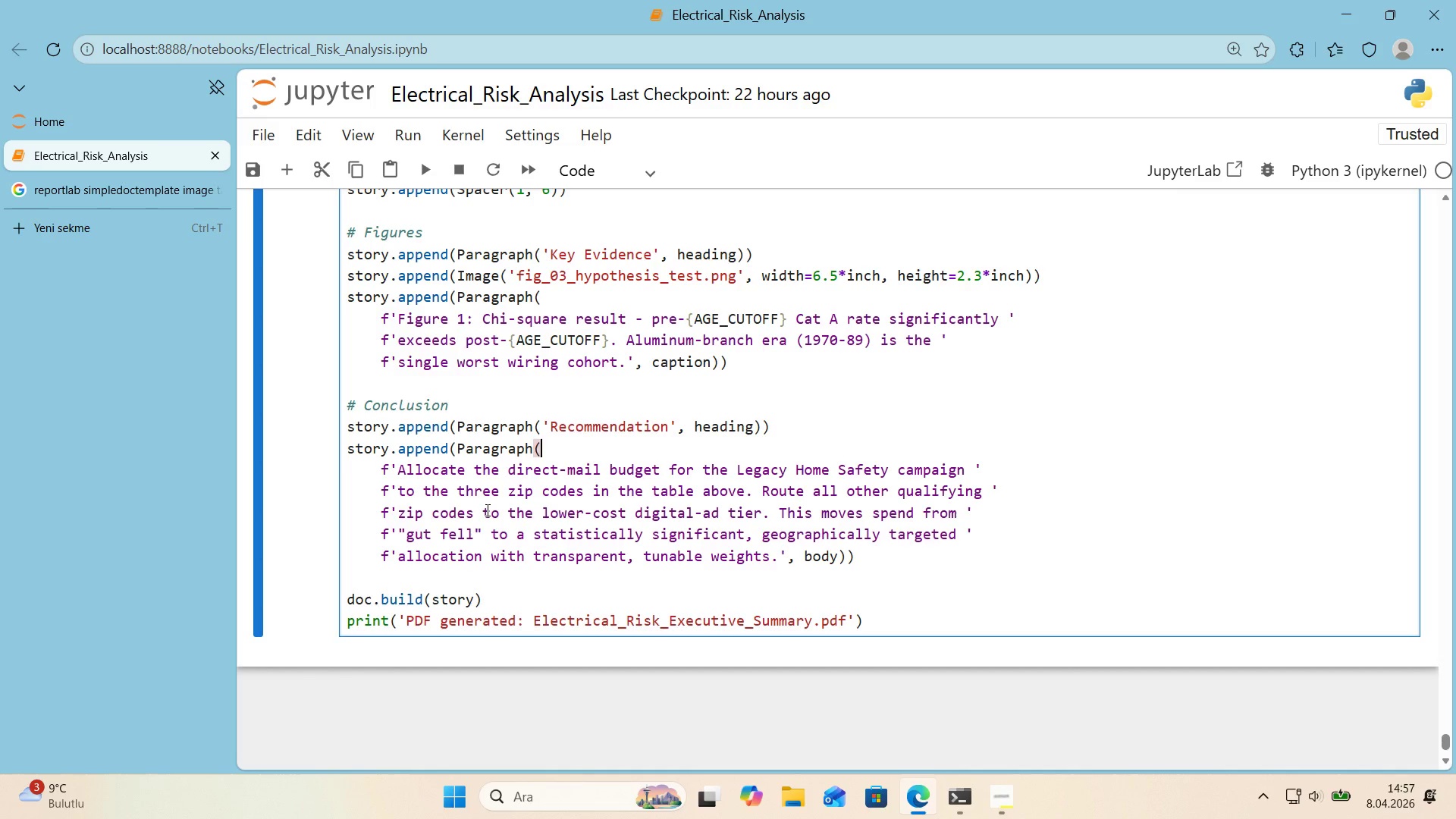 
wait(22.28)
 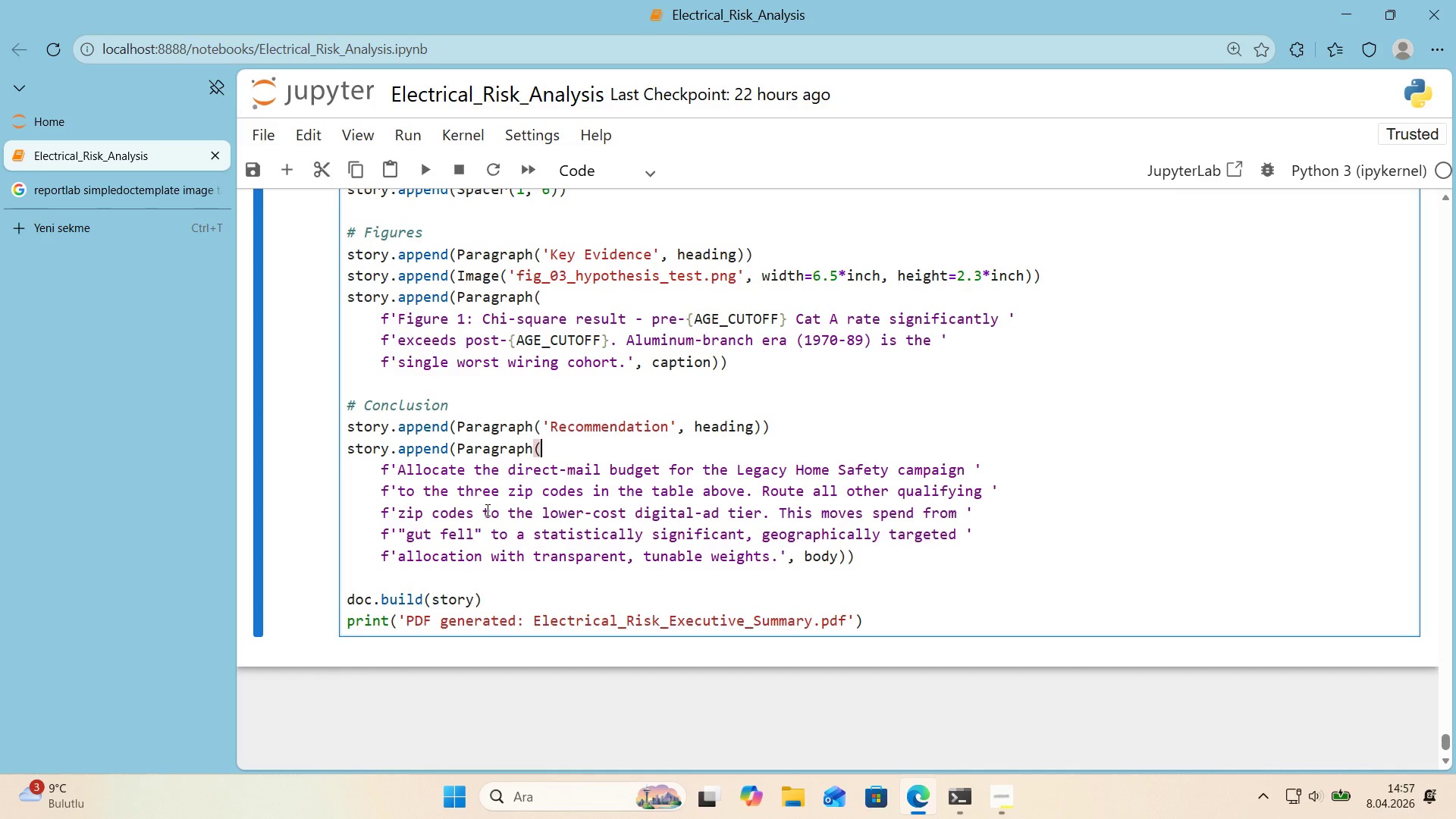 
left_click_drag(start_coordinate=[454, 538], to_coordinate=[466, 538])
 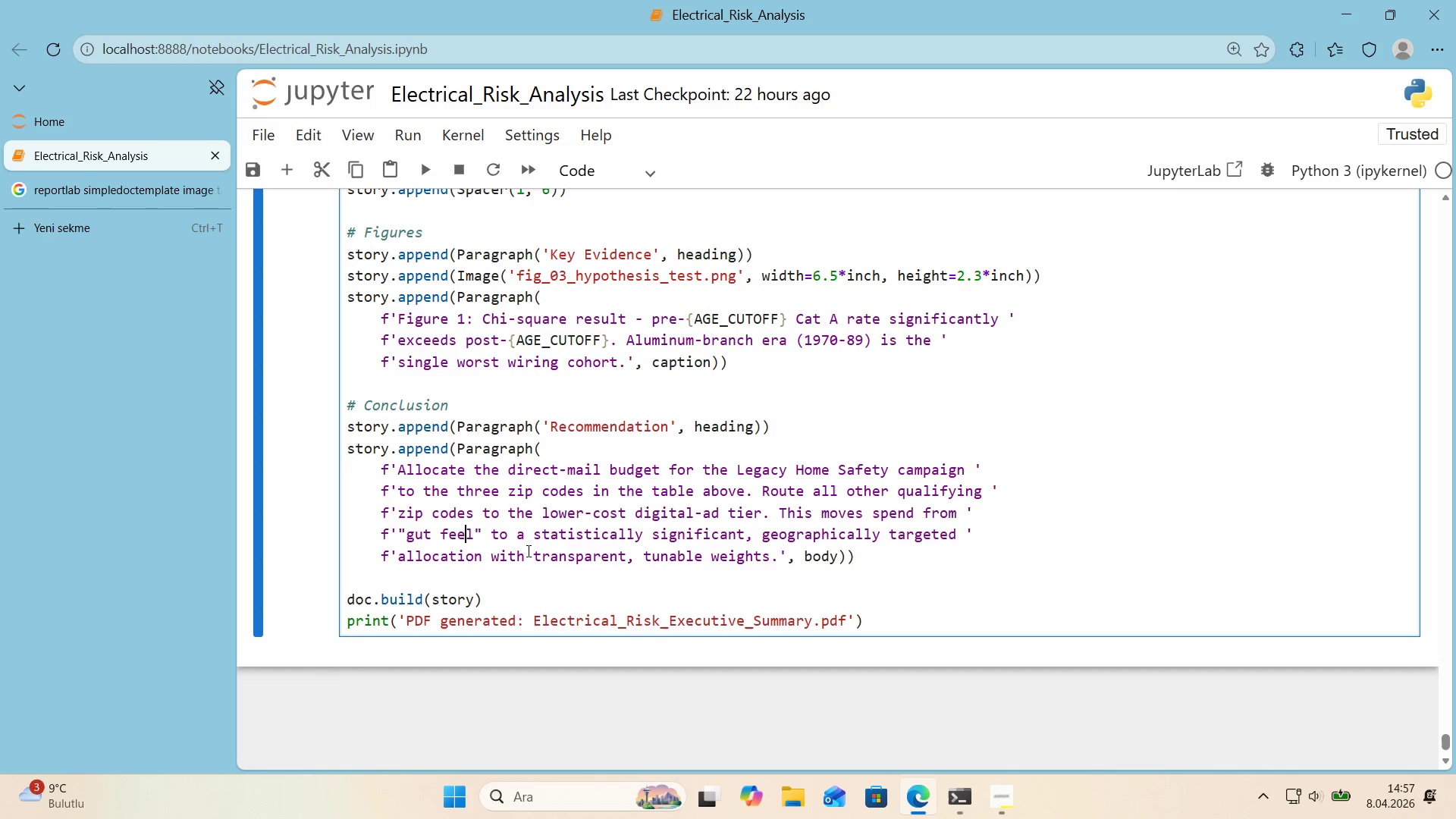 
key(E)
 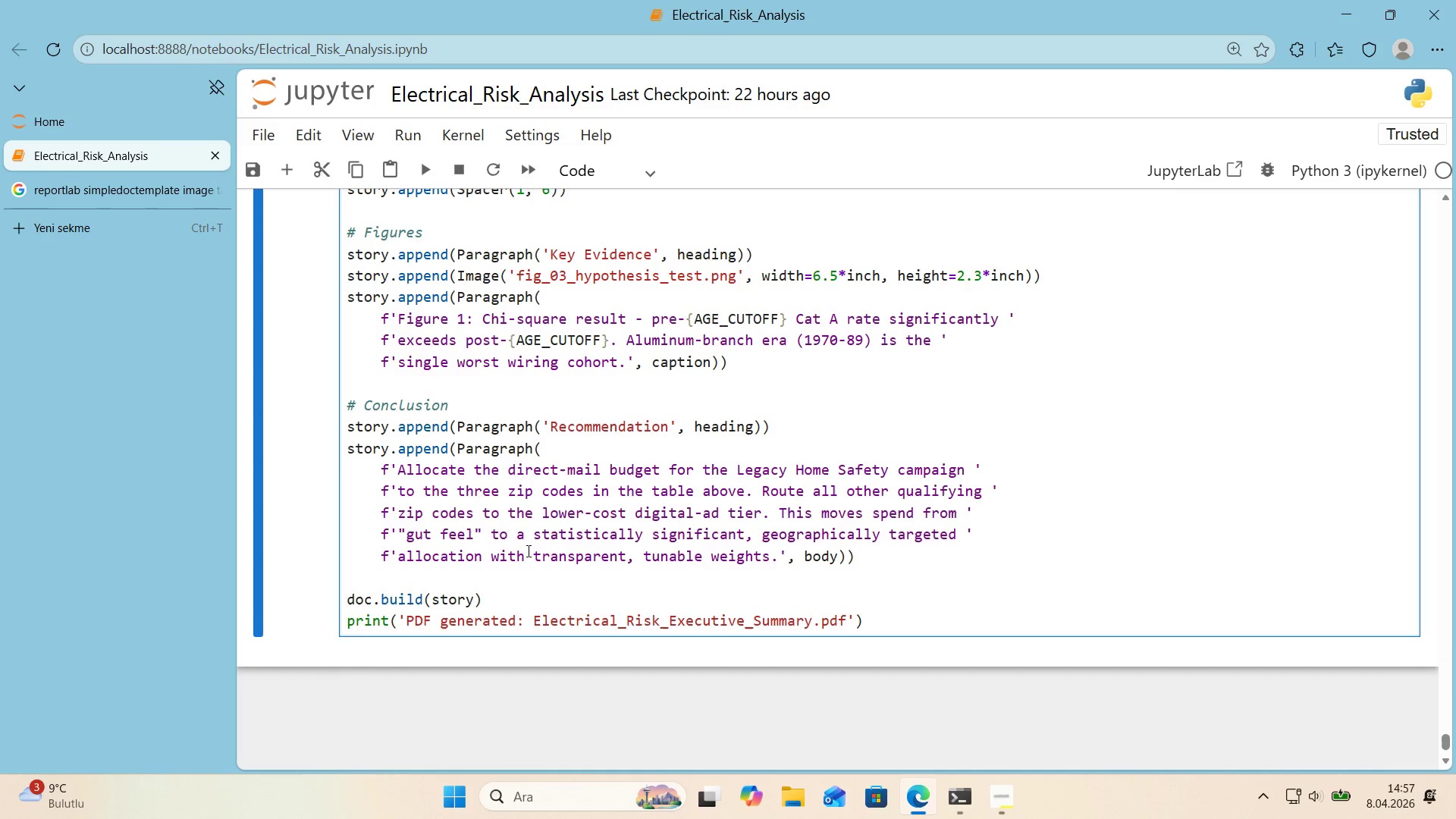 
wait(5.48)
 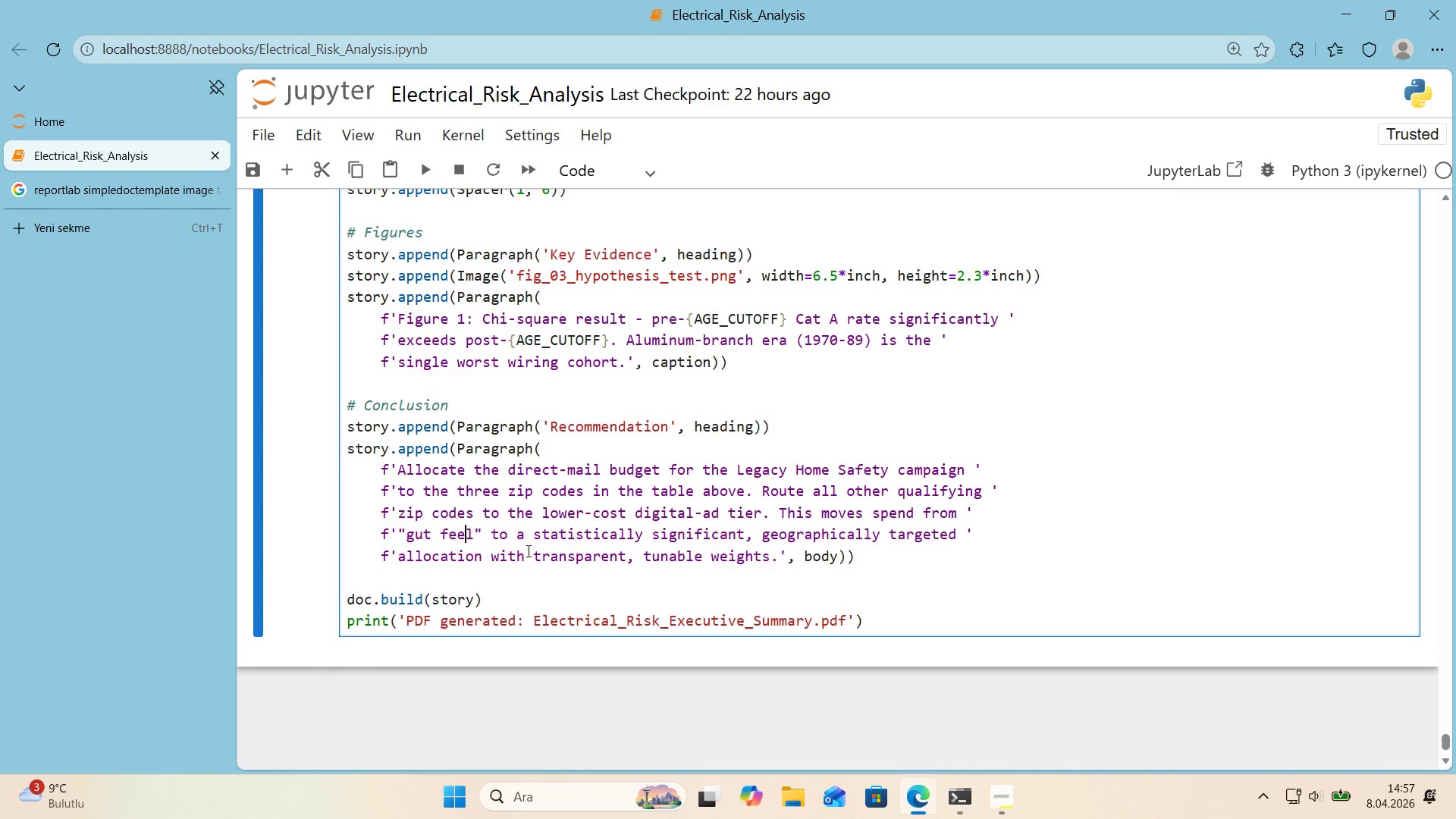 
left_click([692, 595])
 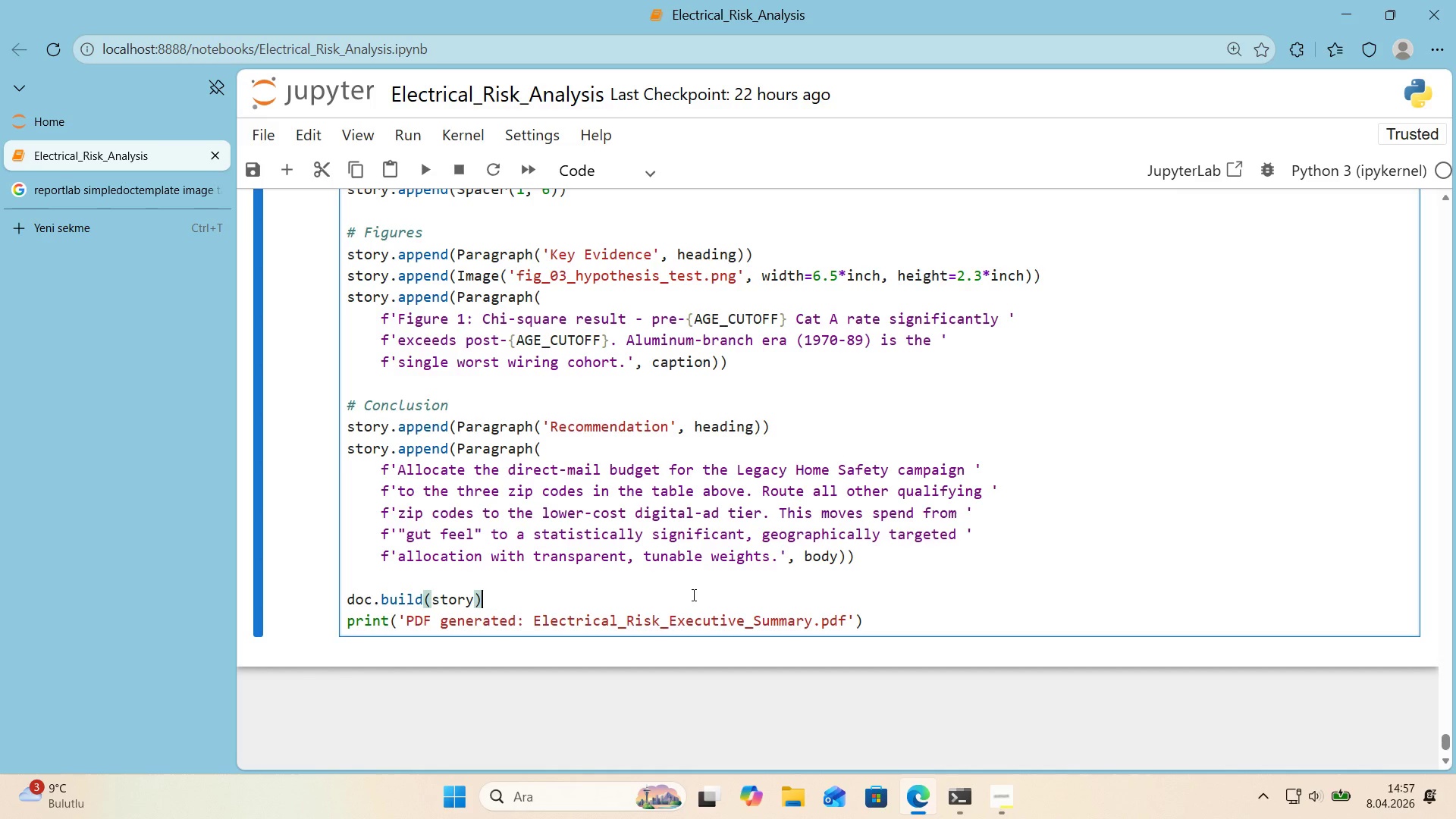 
key(Shift+Enter)
 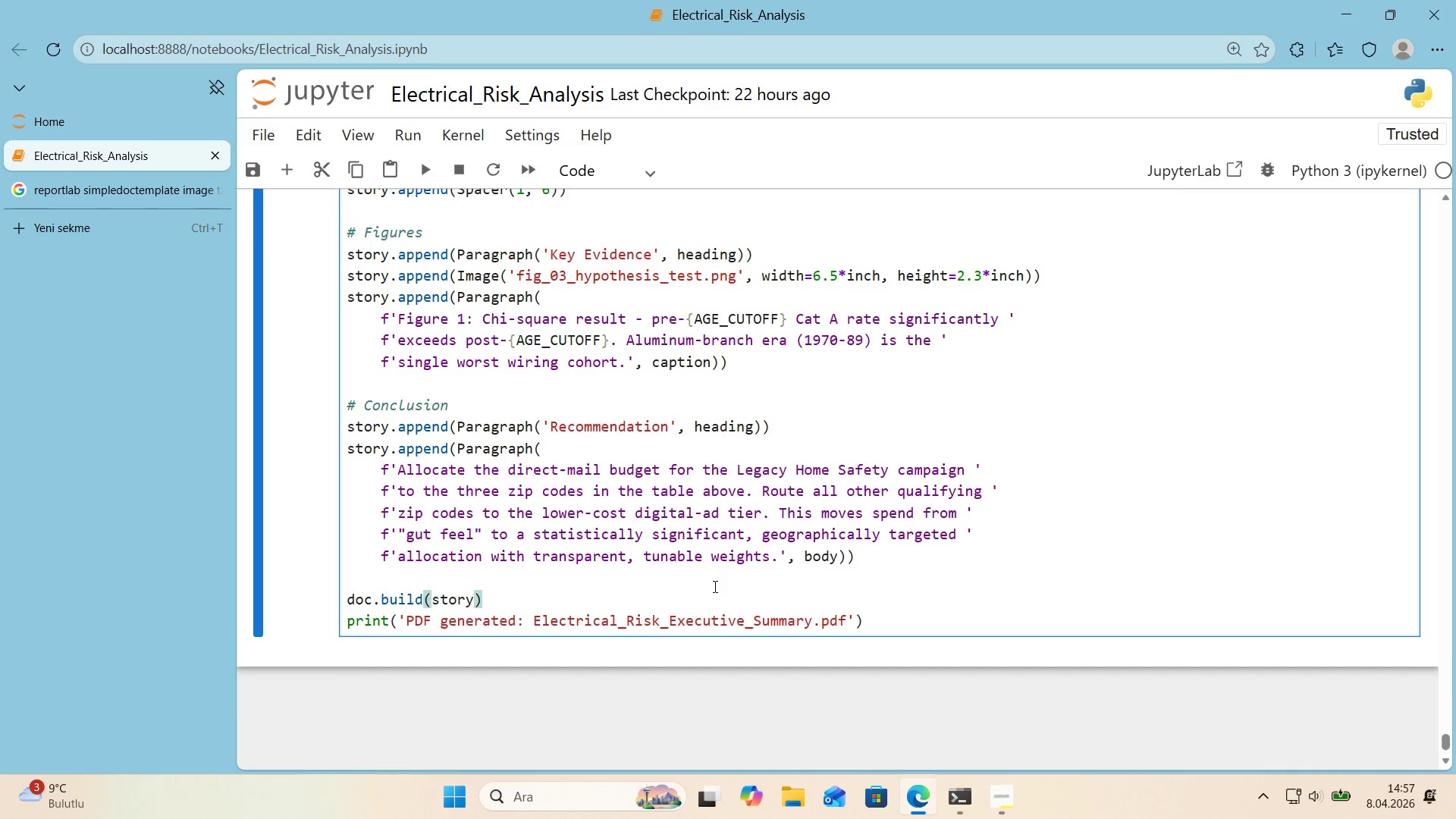 
scroll: coordinate [714, 584], scroll_direction: down, amount: 1.0
 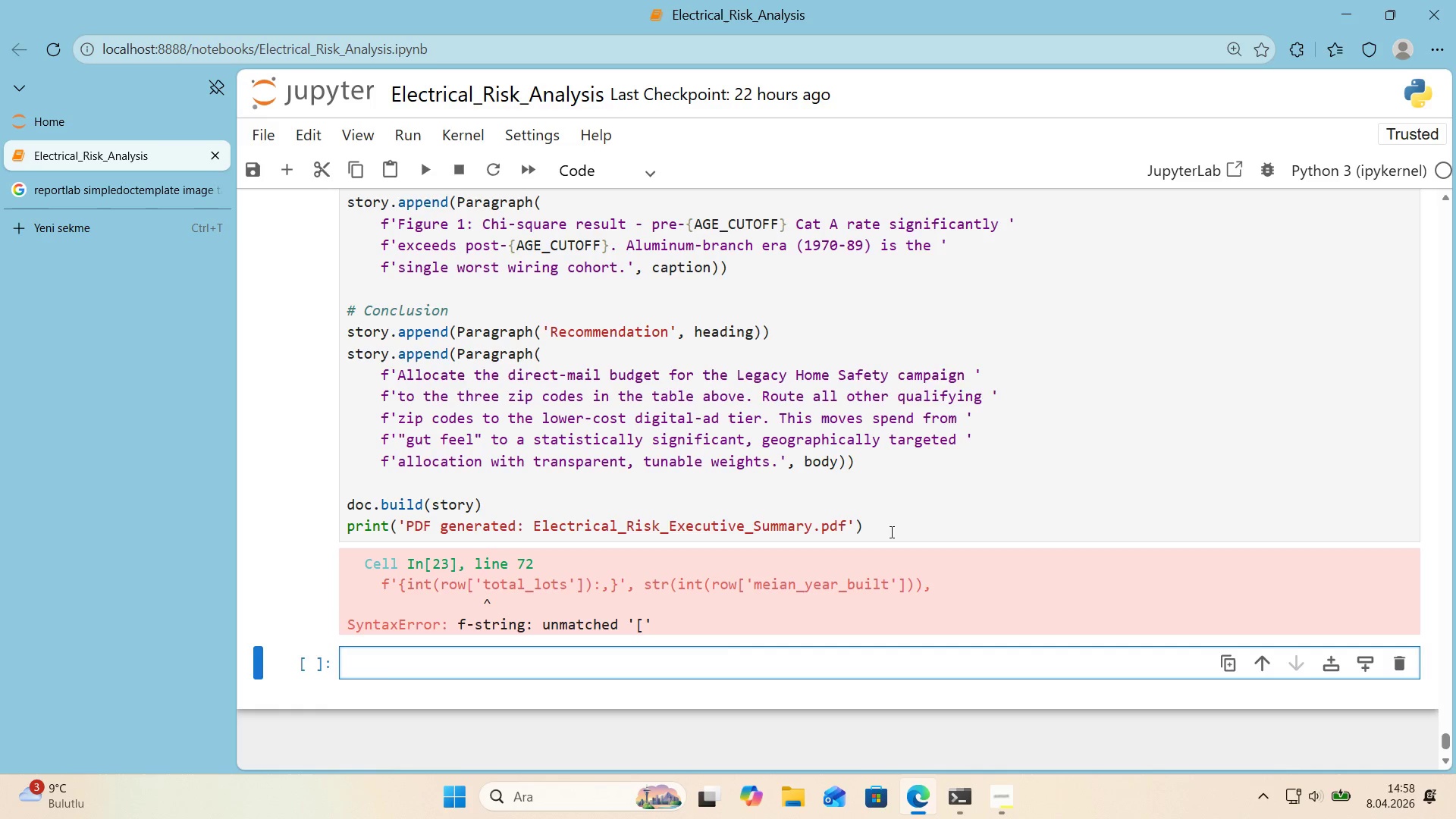 
wait(43.55)
 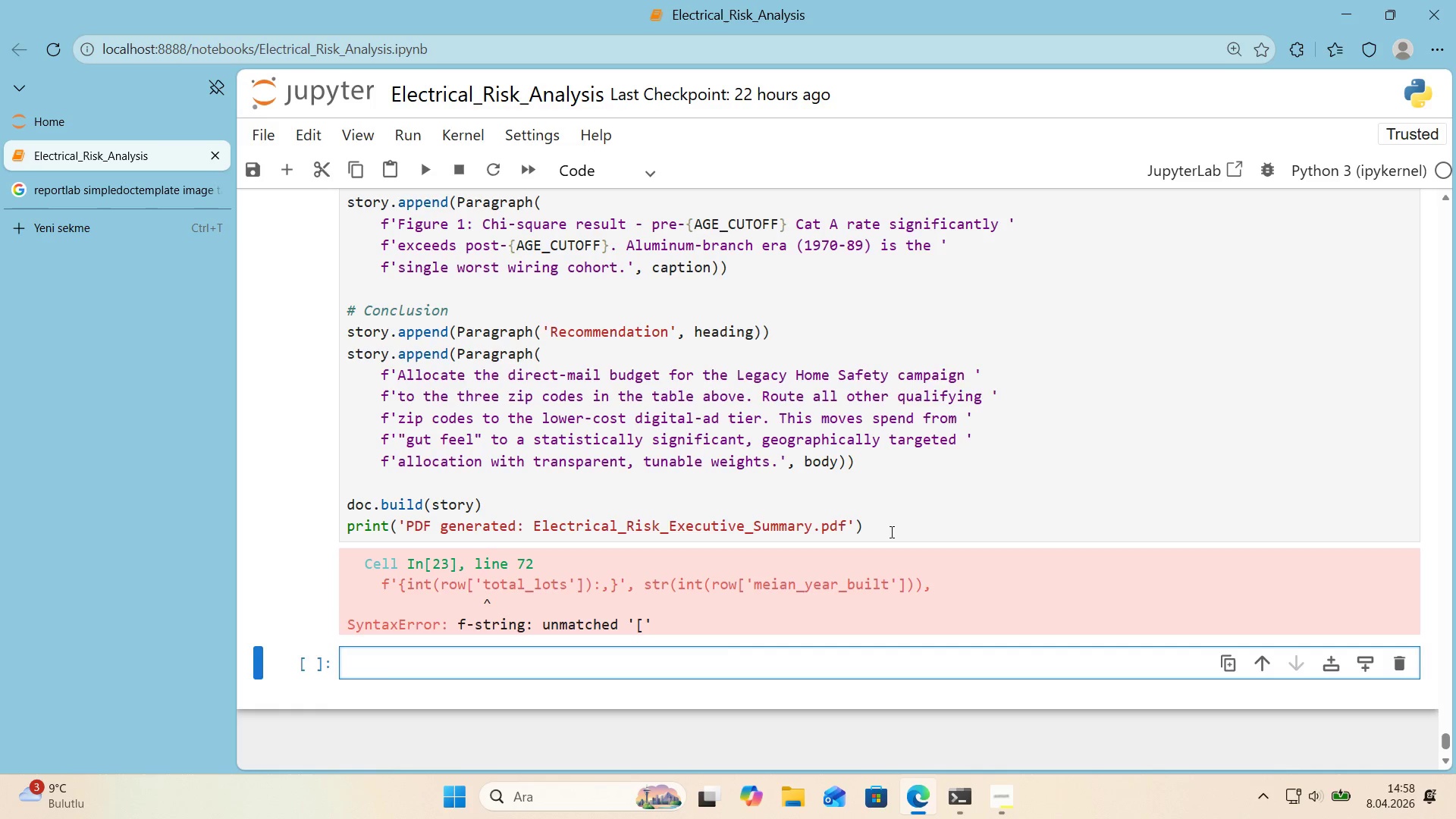 
left_click_drag(start_coordinate=[381, 589], to_coordinate=[933, 588])
 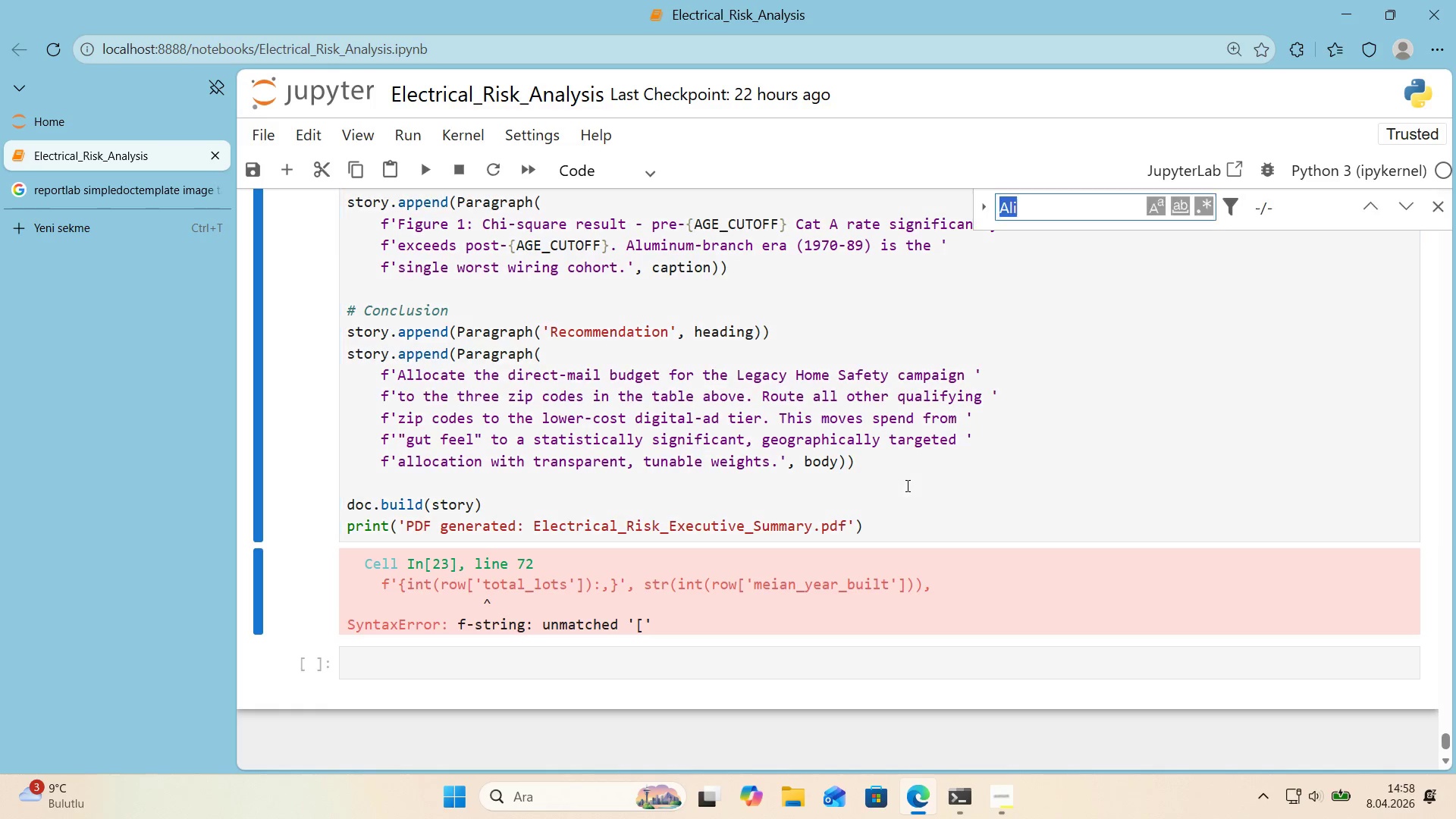 
key(Control+Shift+ControlLeft)
 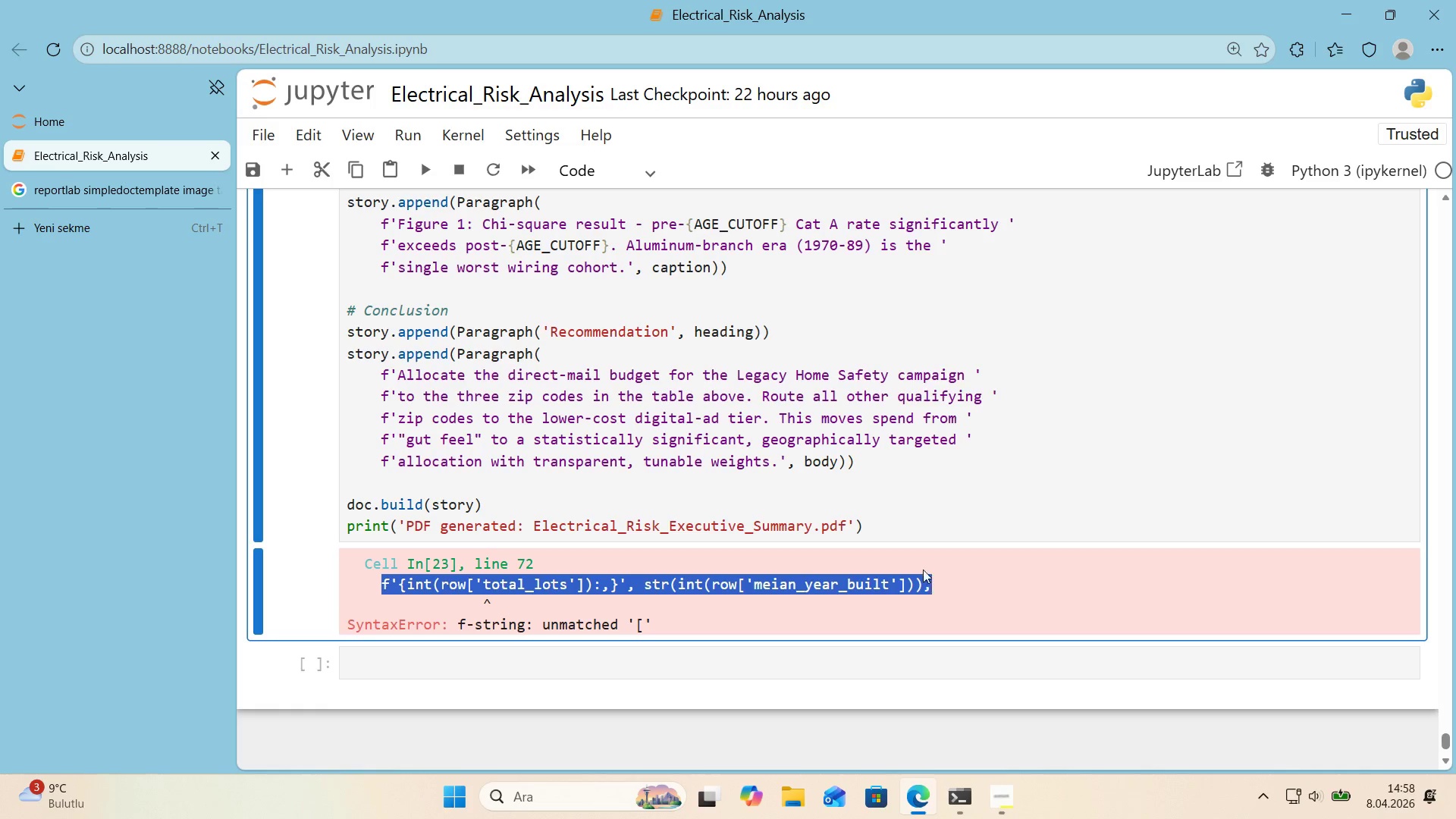 
key(Control+Shift+C)
 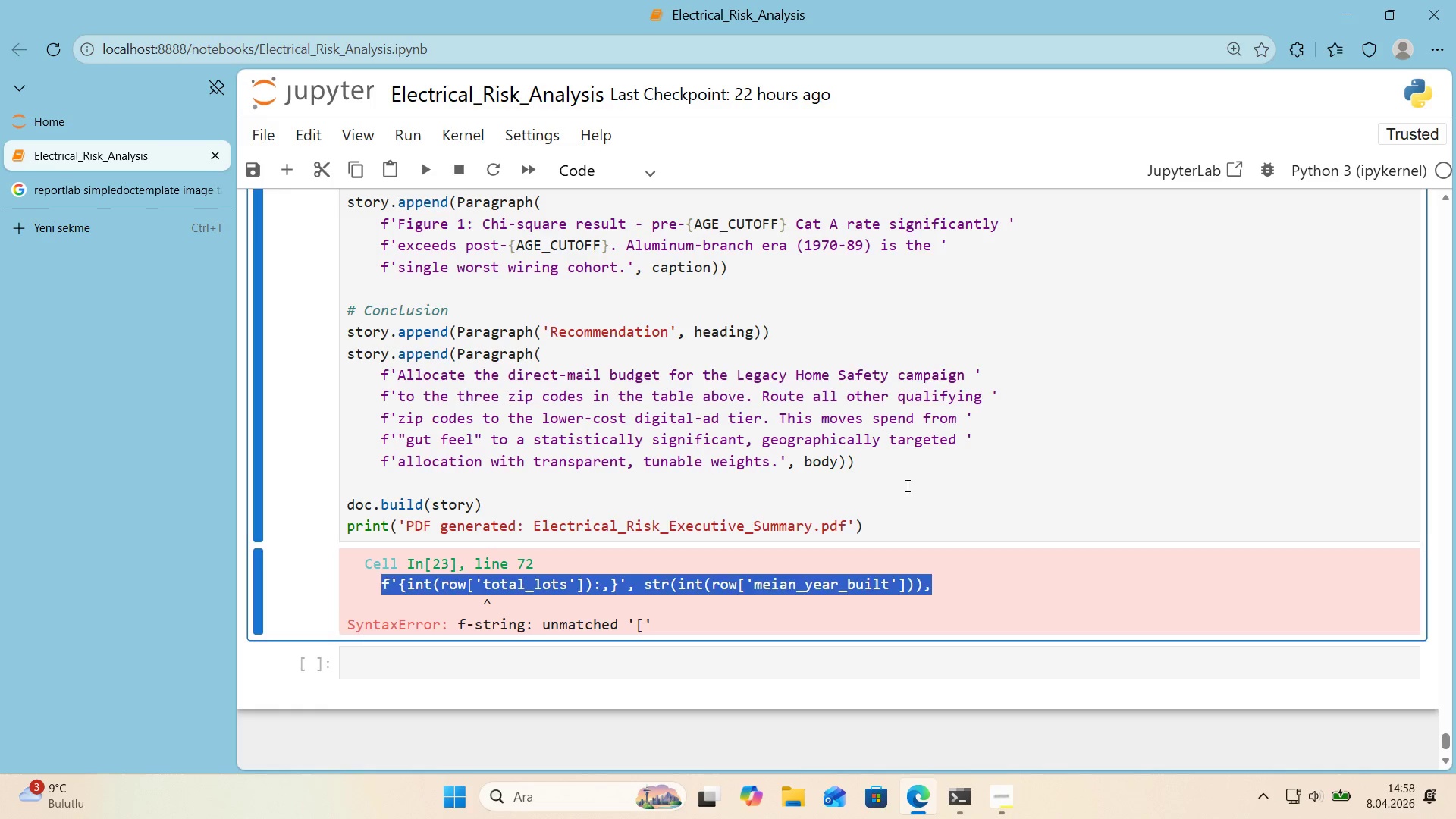 
left_click([906, 485])
 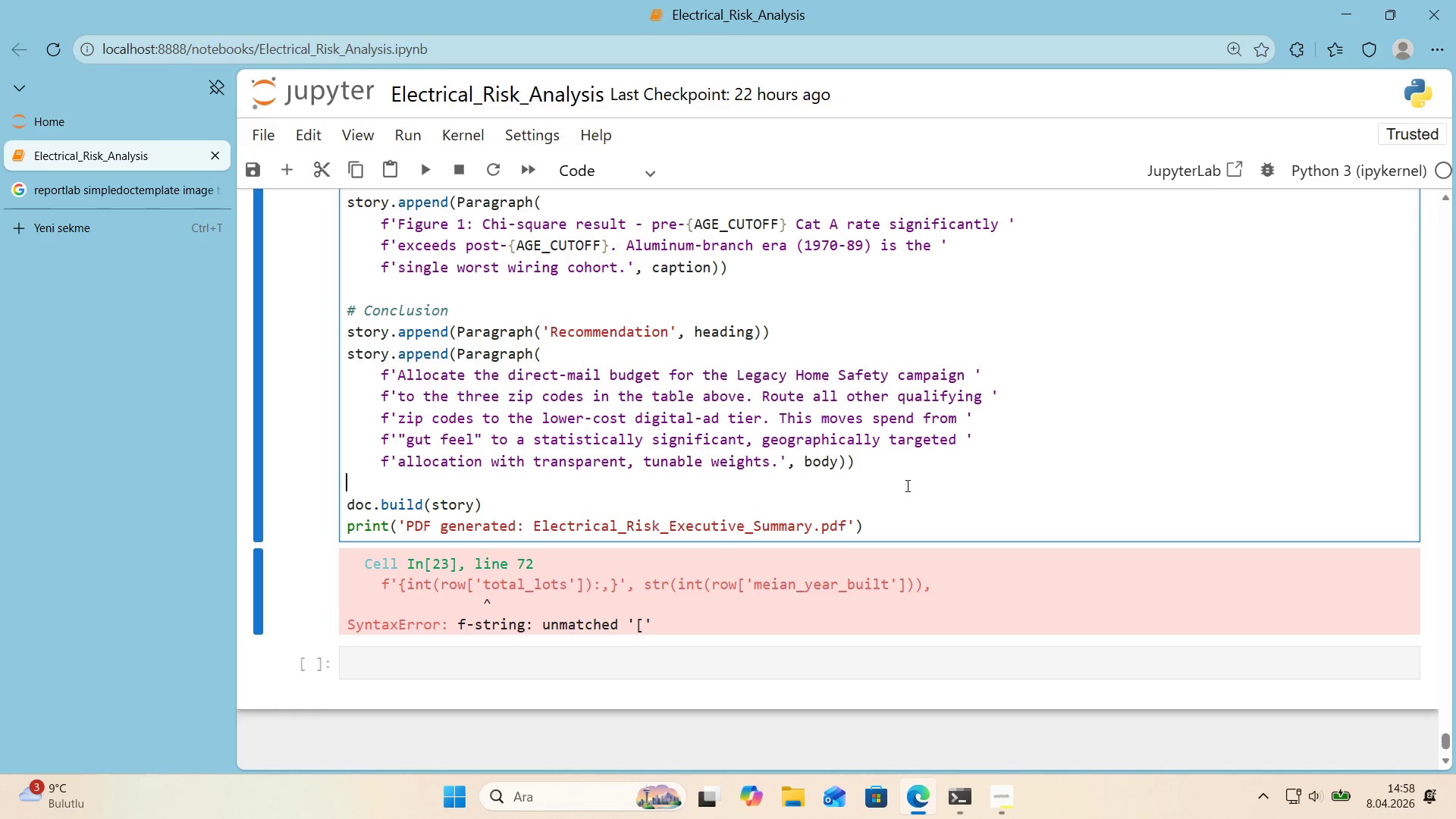 
key(Control+Shift+ControlLeft)
 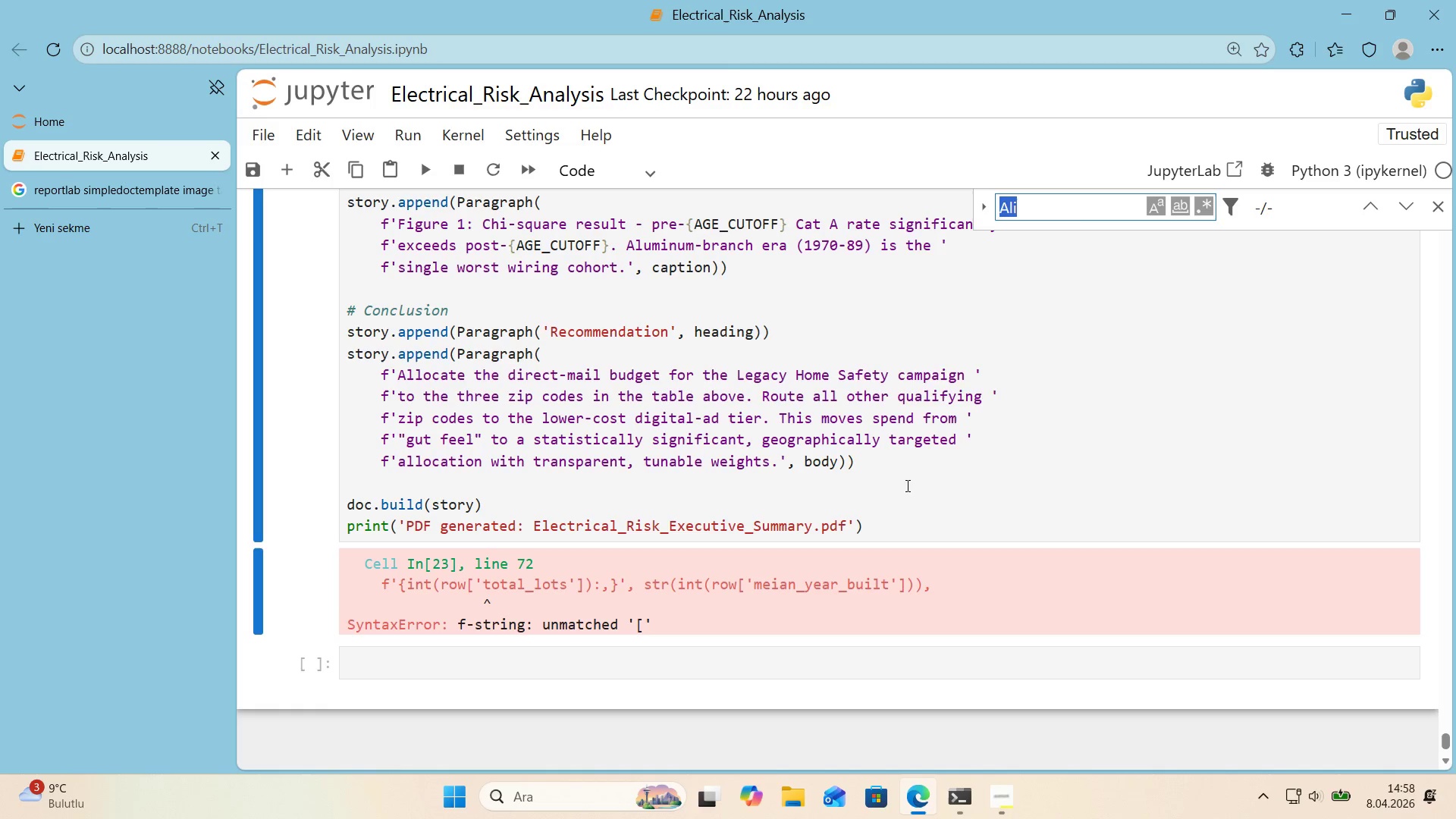 
key(Control+Shift+F)
 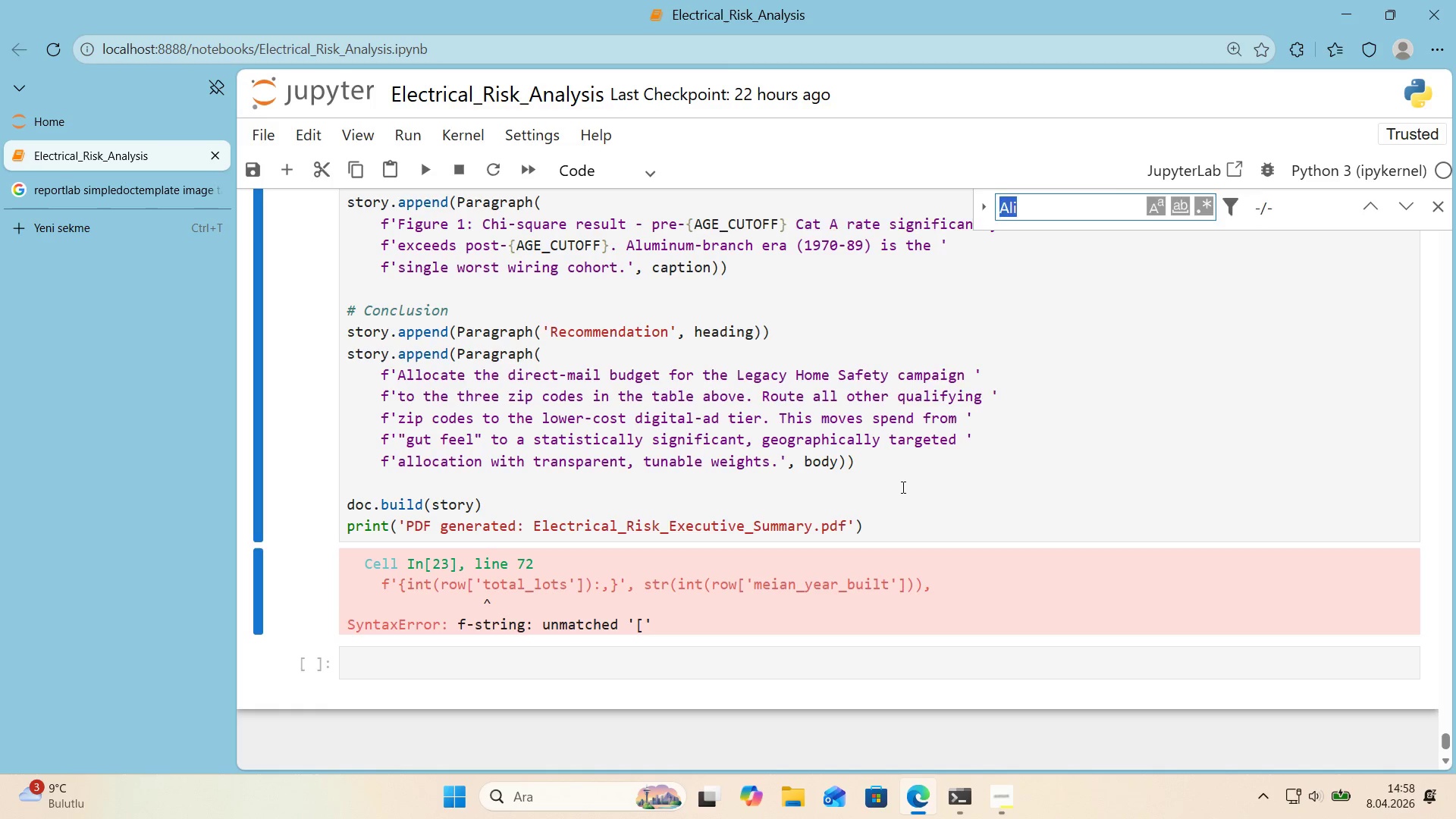 
key(Control+Shift+ControlLeft)
 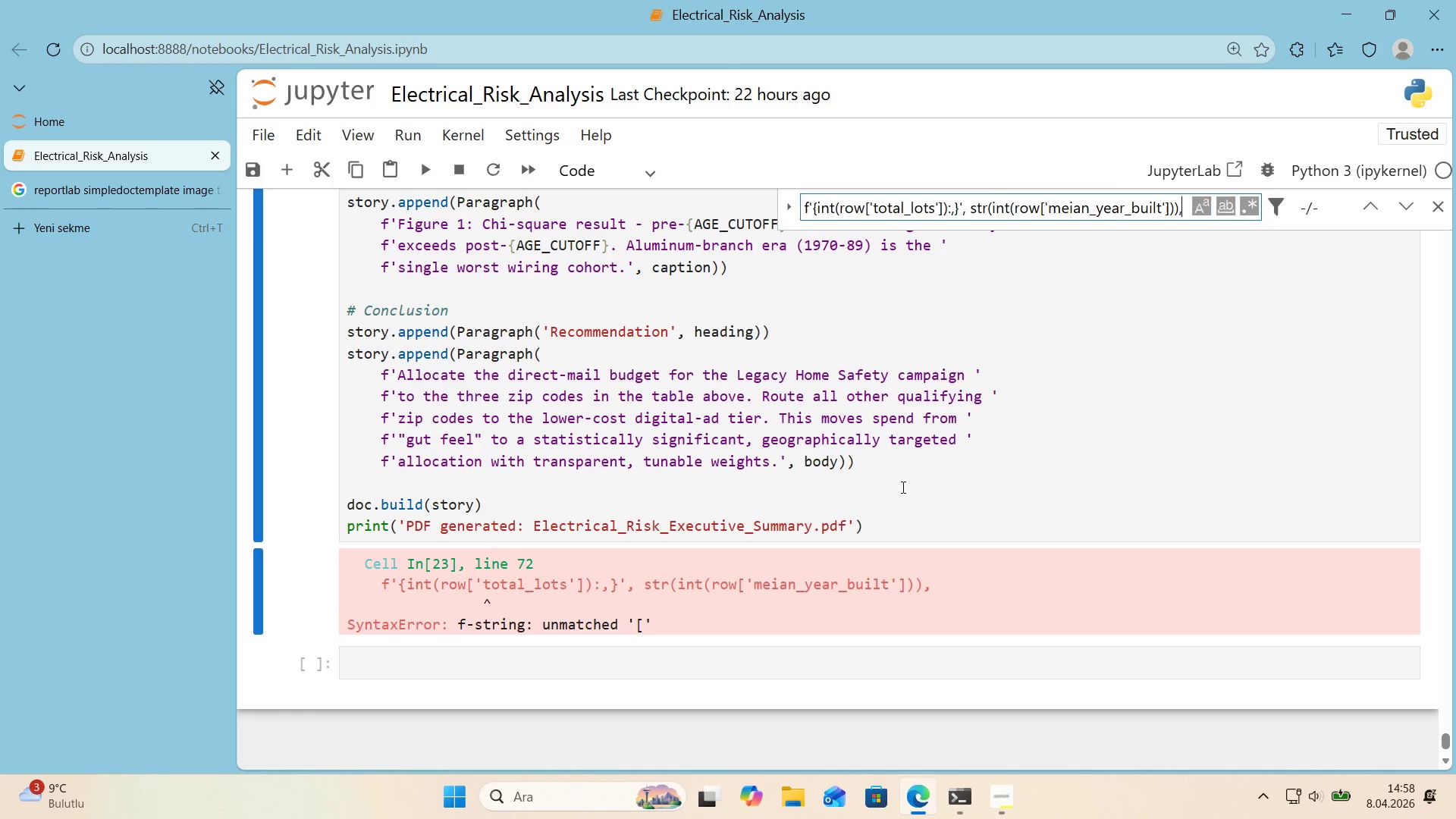 
key(Control+Shift+V)
 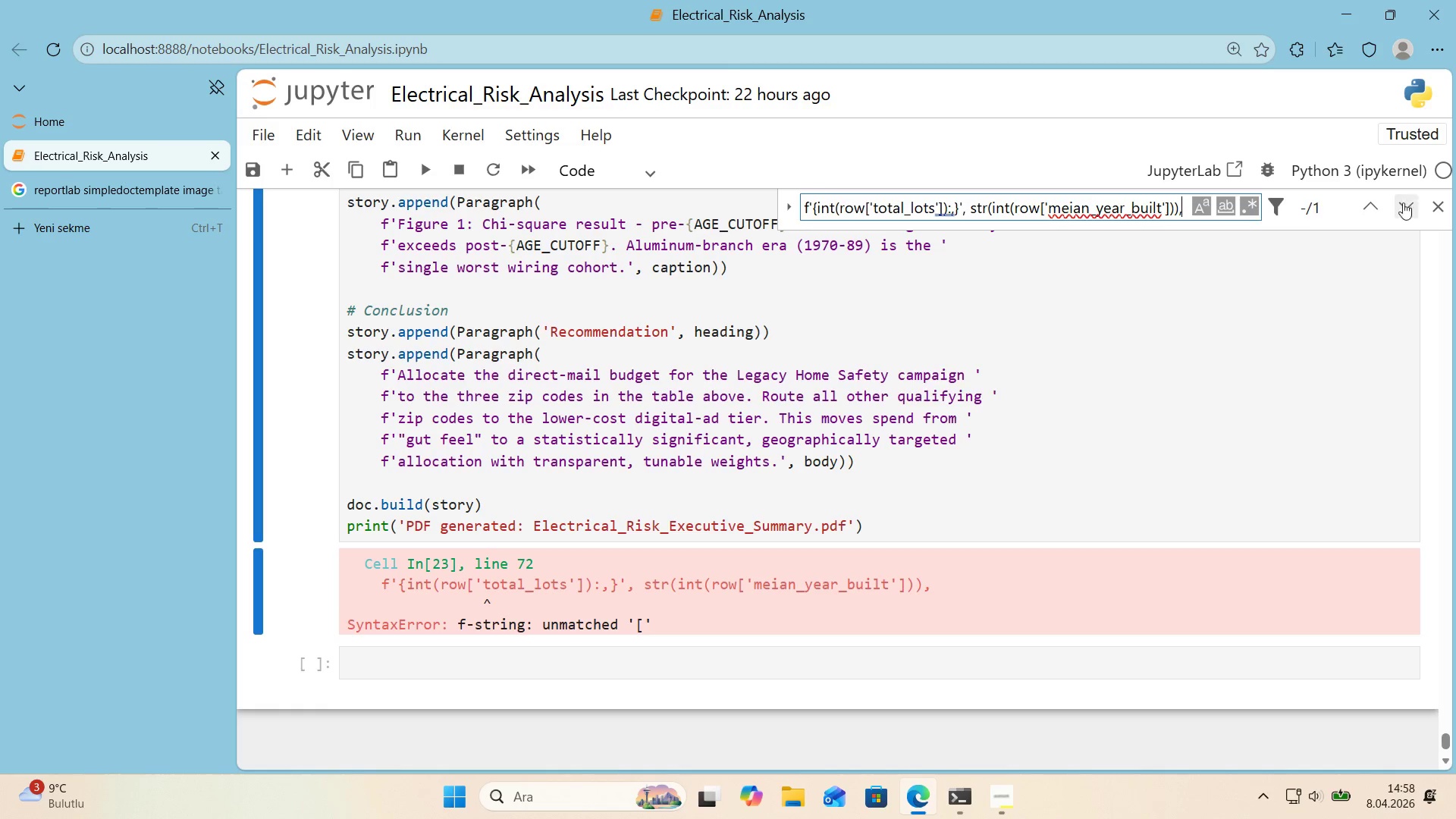 
left_click([1380, 209])
 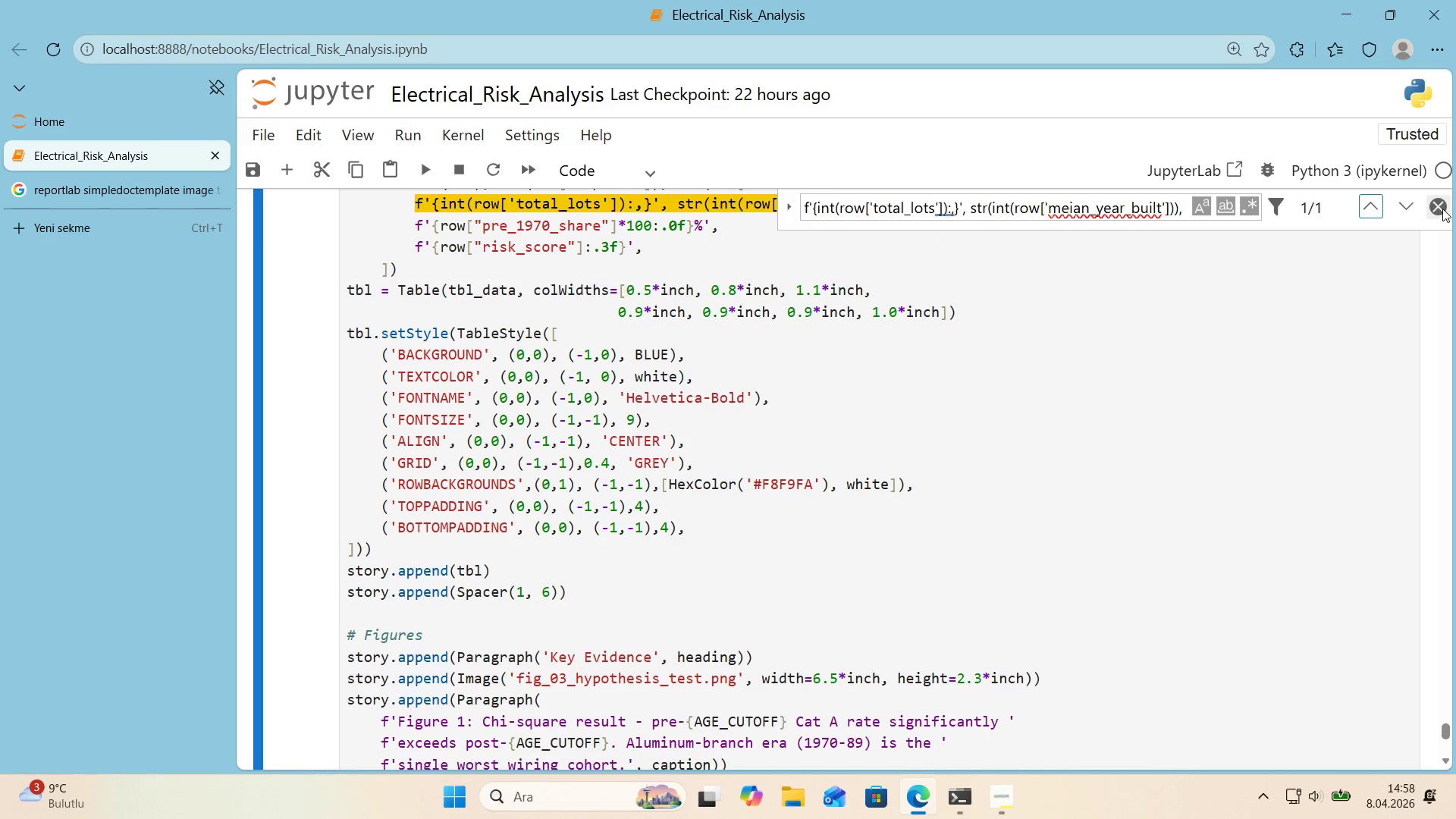 
left_click([1442, 209])
 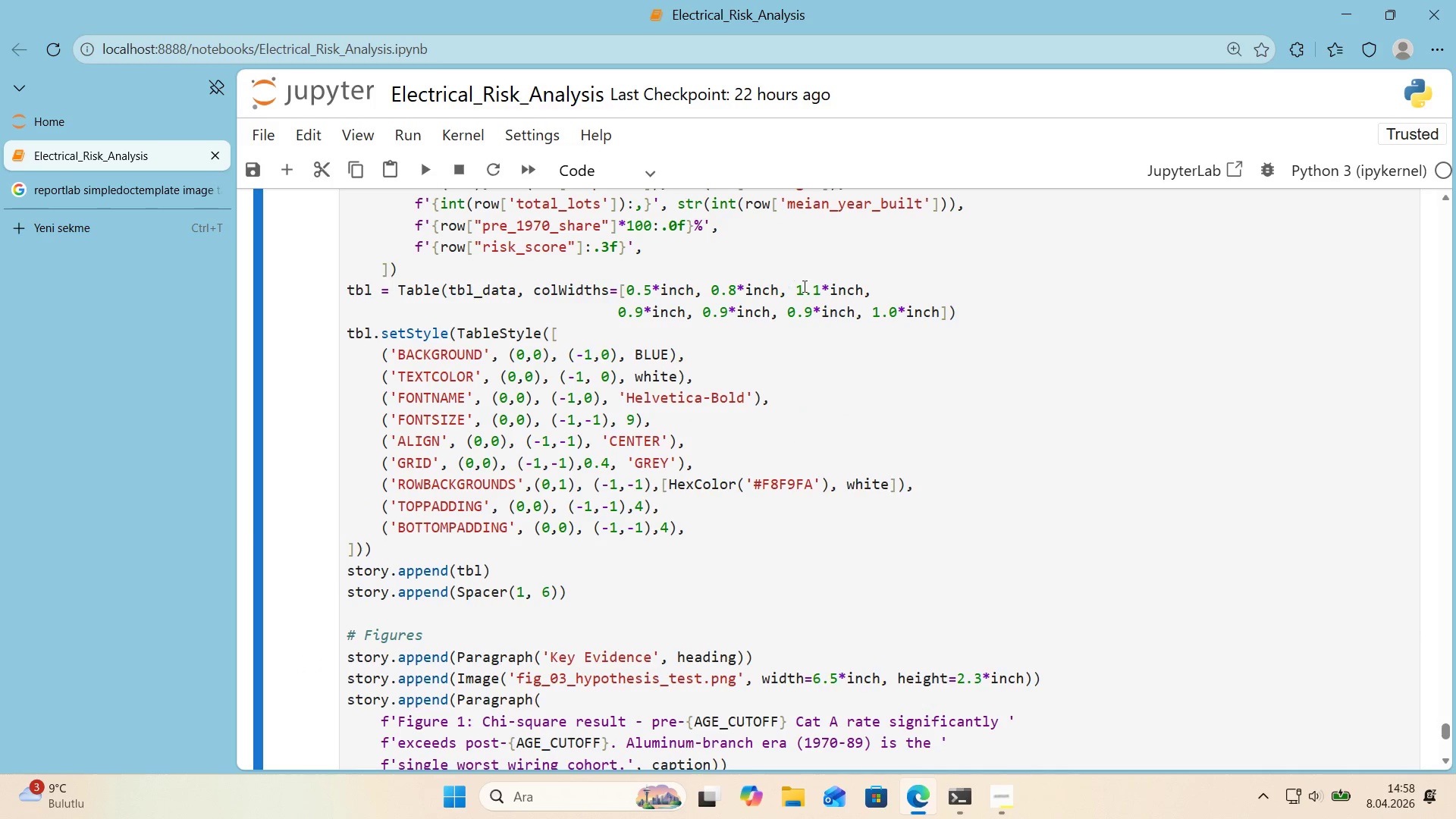 
scroll: coordinate [813, 286], scroll_direction: up, amount: 1.0
 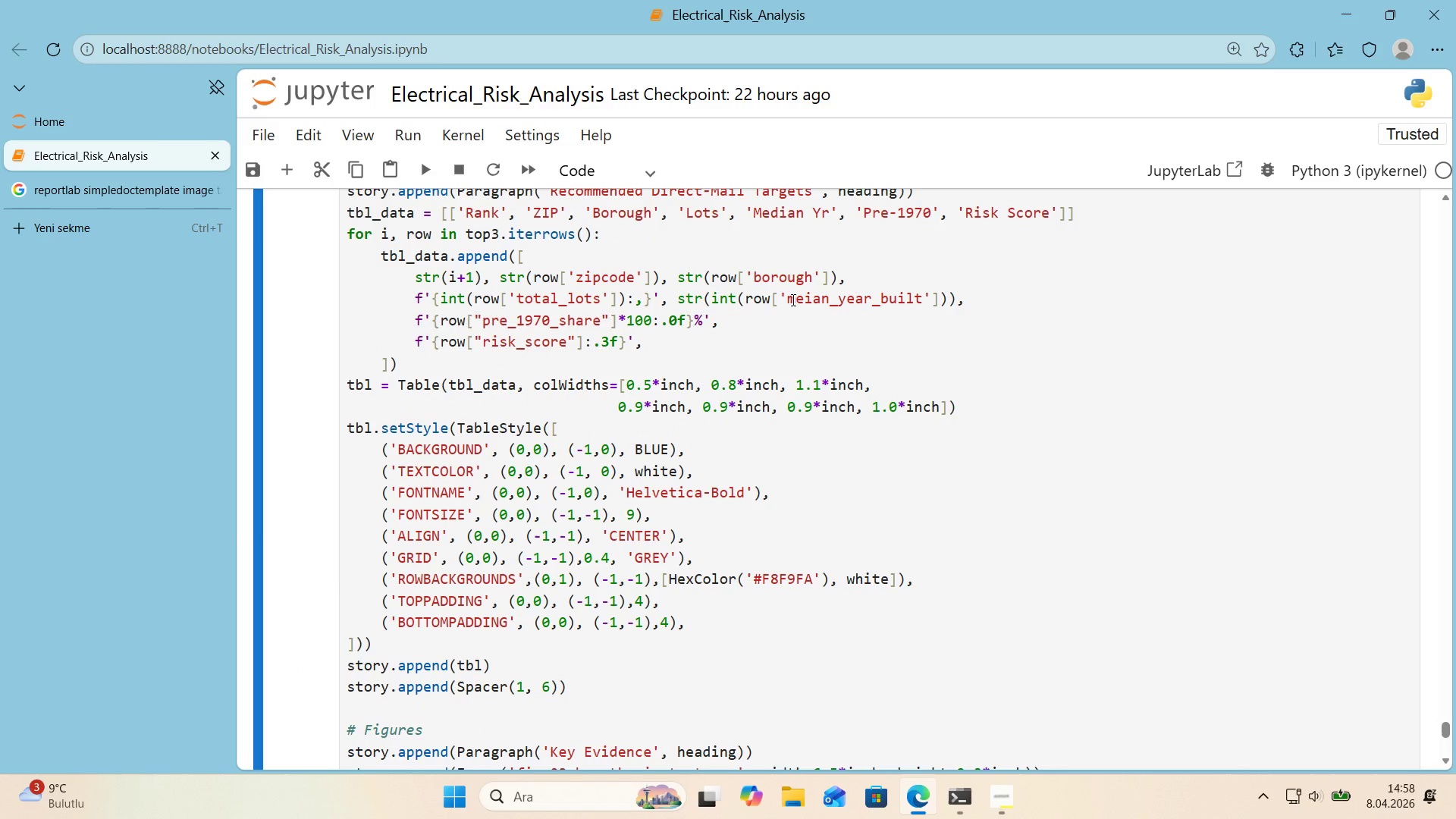 
left_click_drag(start_coordinate=[789, 300], to_coordinate=[783, 303])
 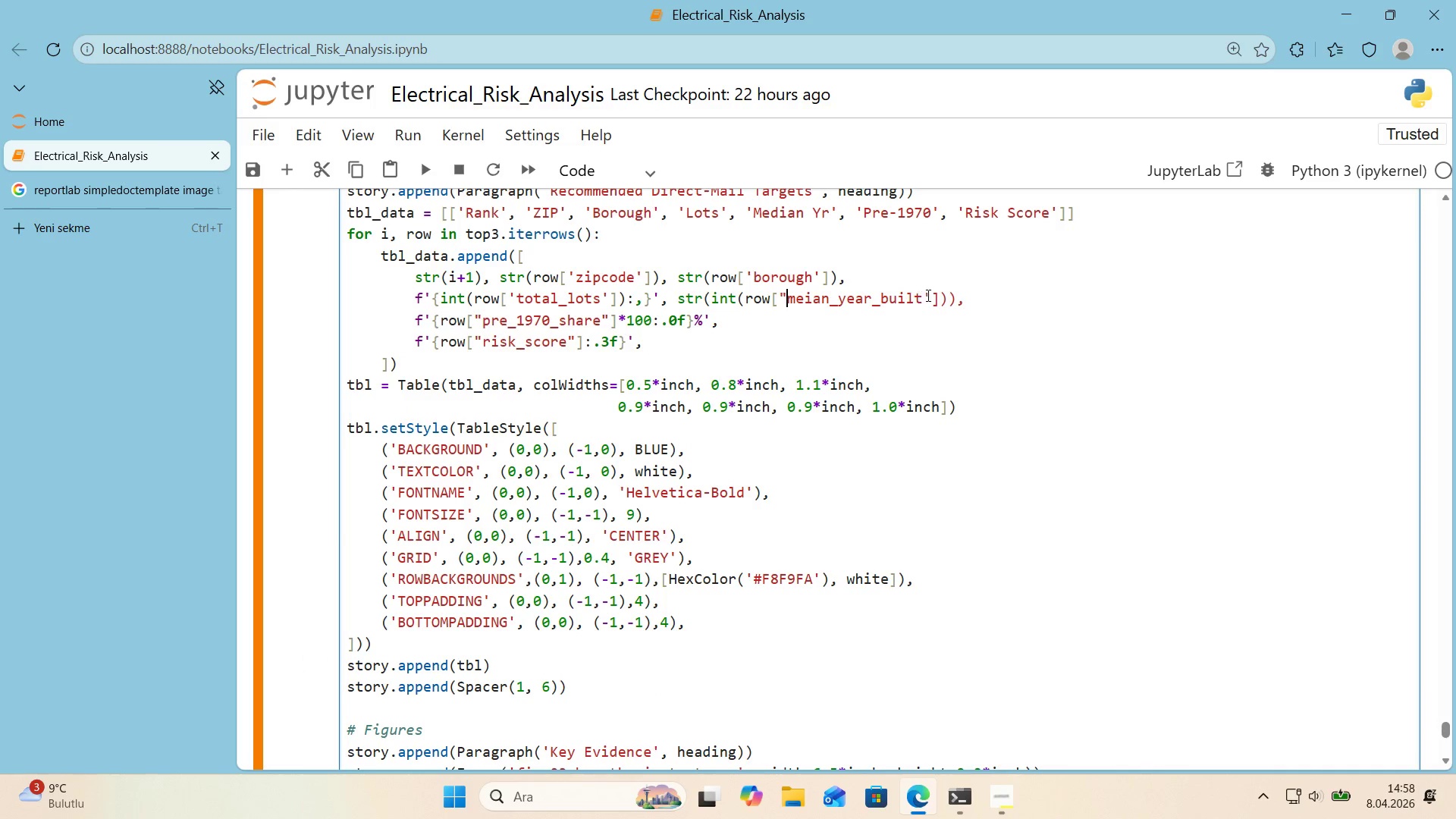 
key(Shift+Backquote)
 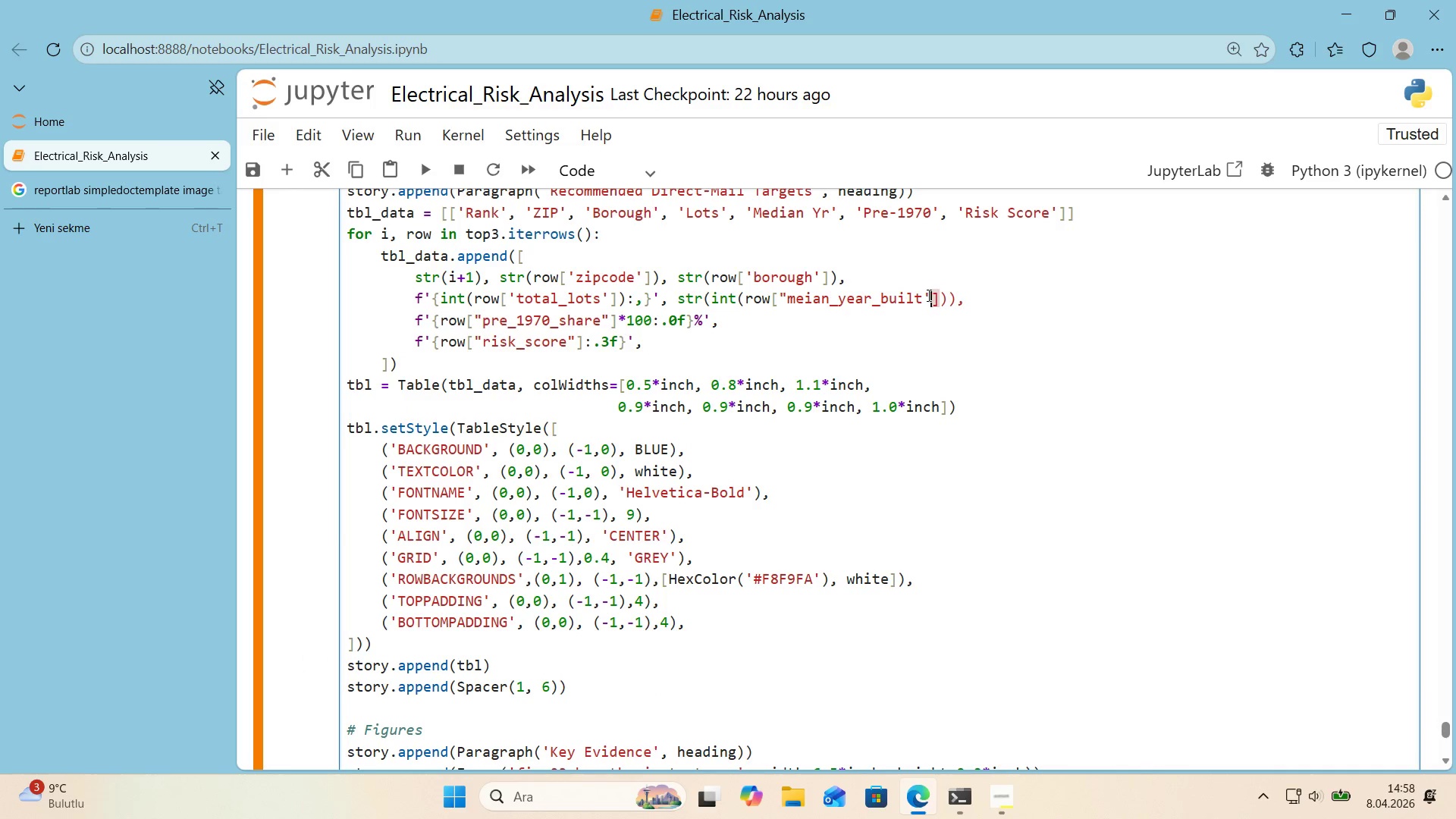 
key(Shift+Backquote)
 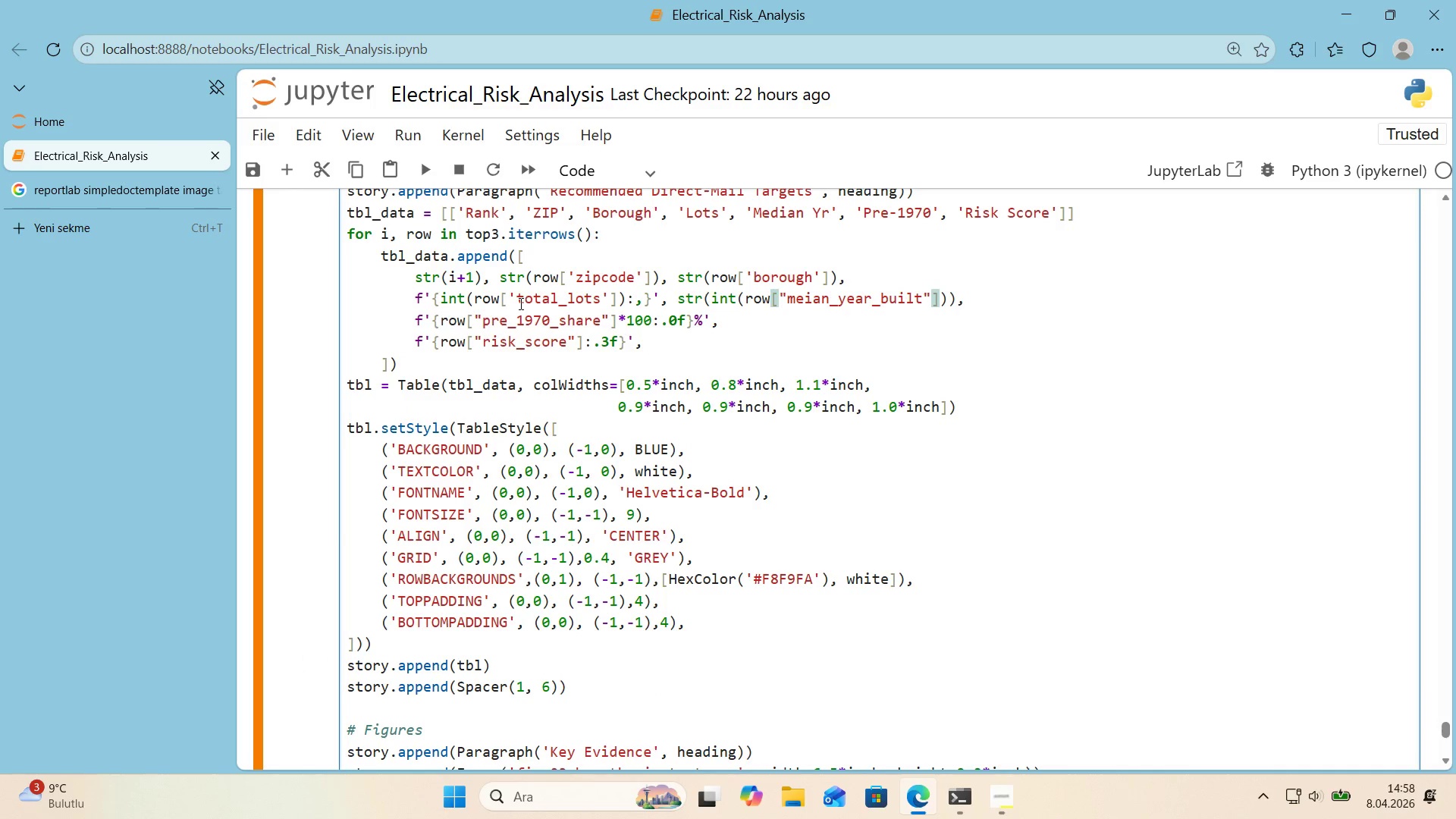 
left_click_drag(start_coordinate=[516, 303], to_coordinate=[508, 303])
 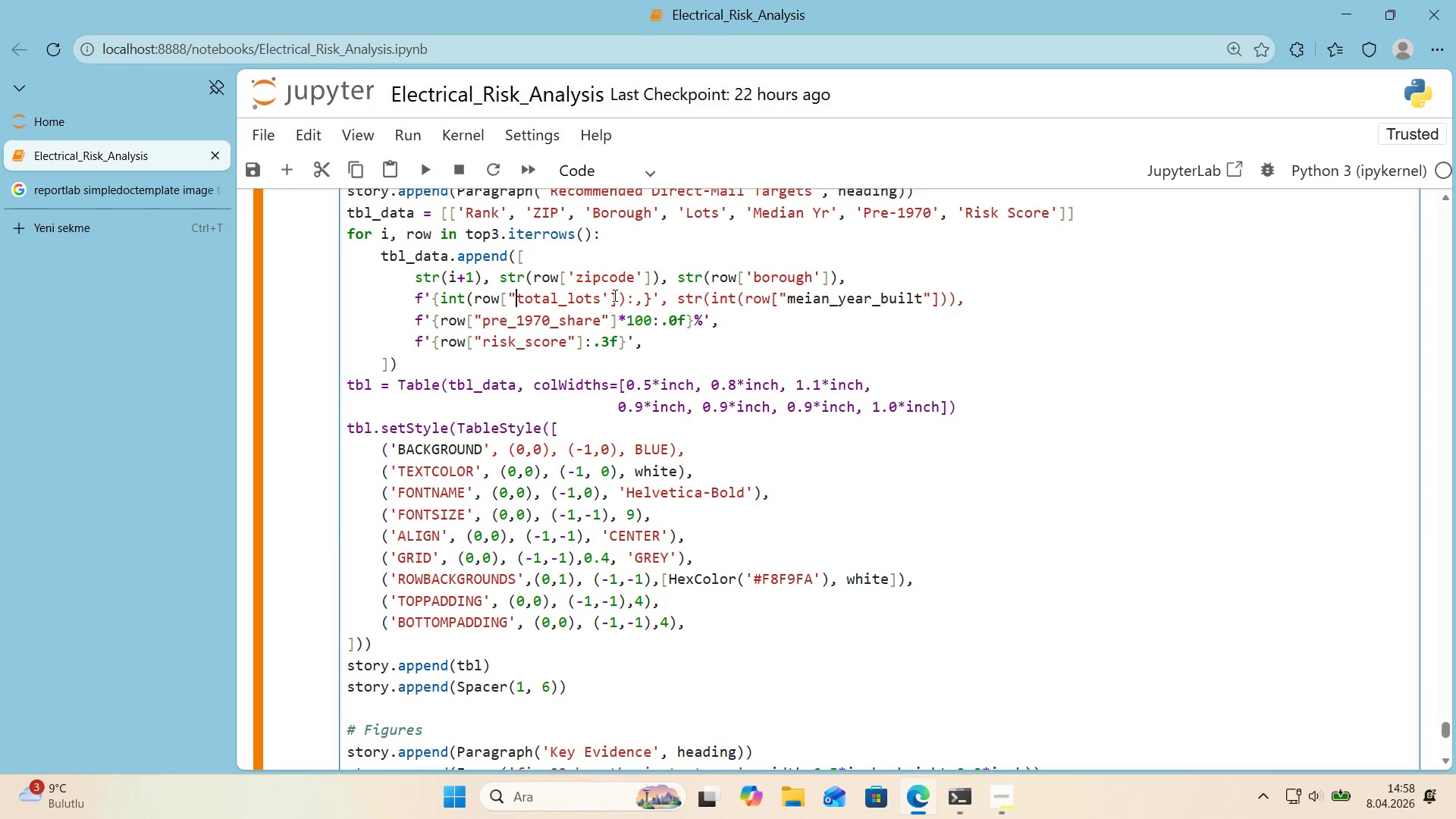 
key(Shift+Backquote)
 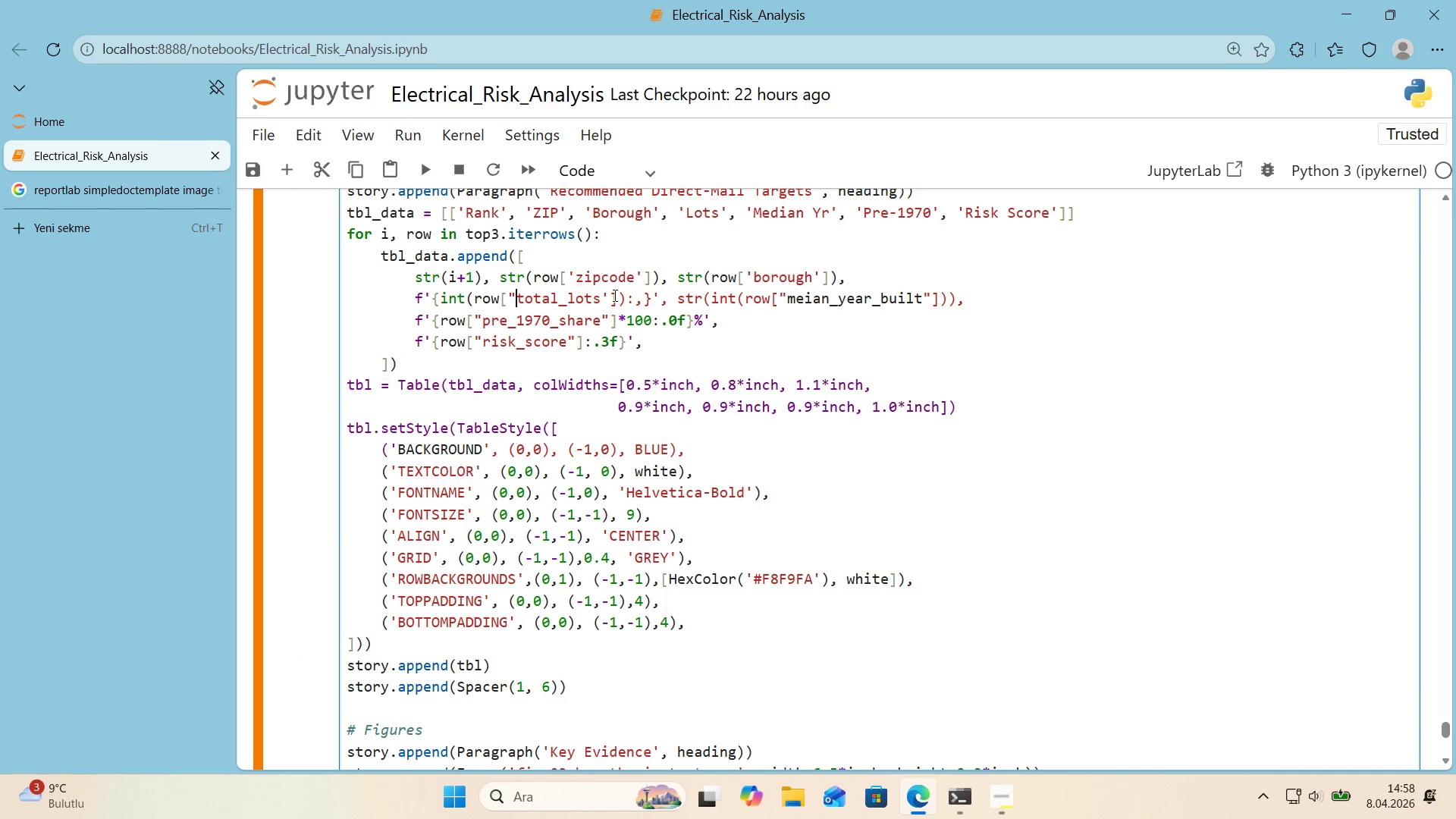 
left_click_drag(start_coordinate=[614, 295], to_coordinate=[607, 298])
 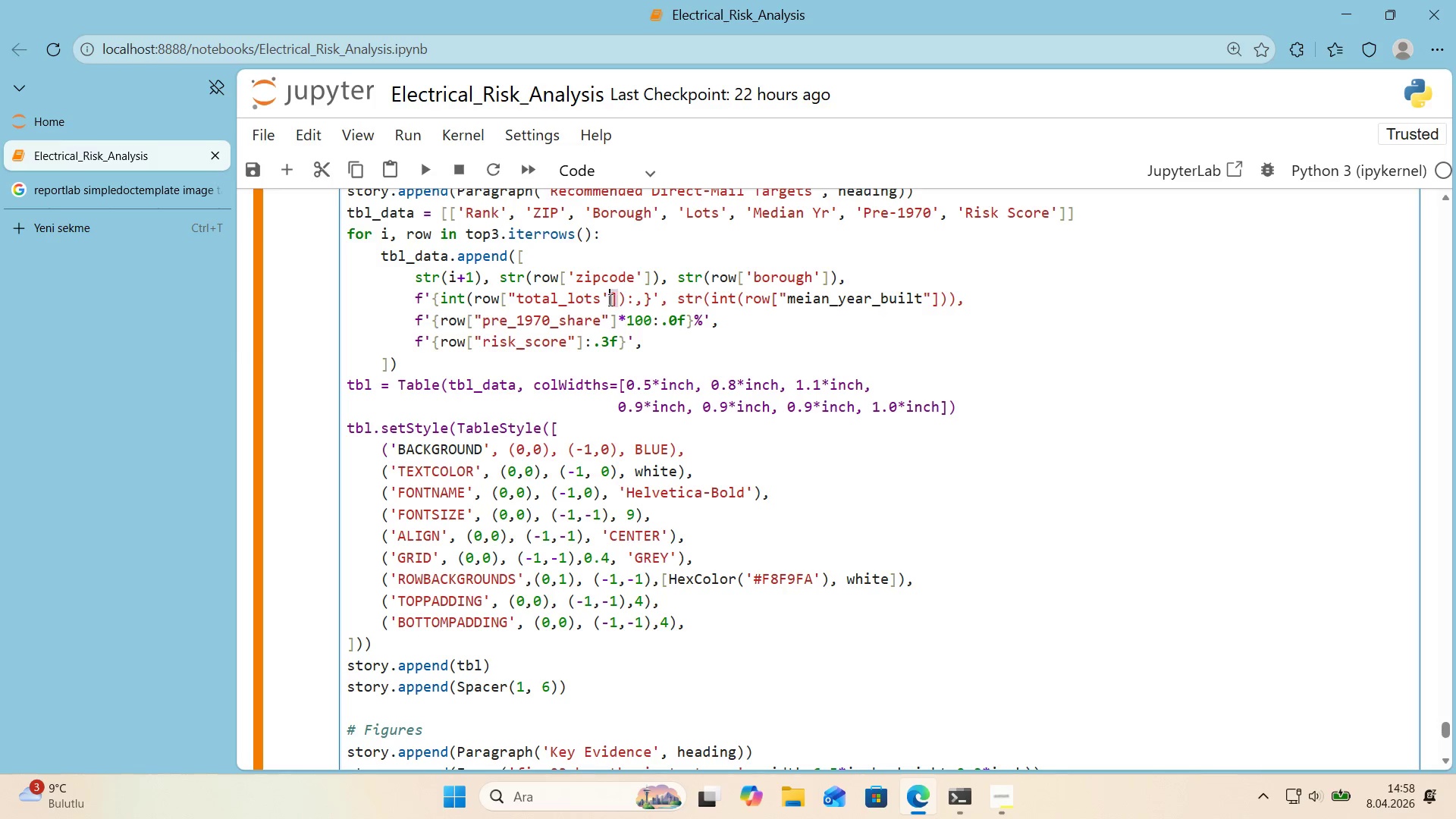 
left_click([607, 300])
 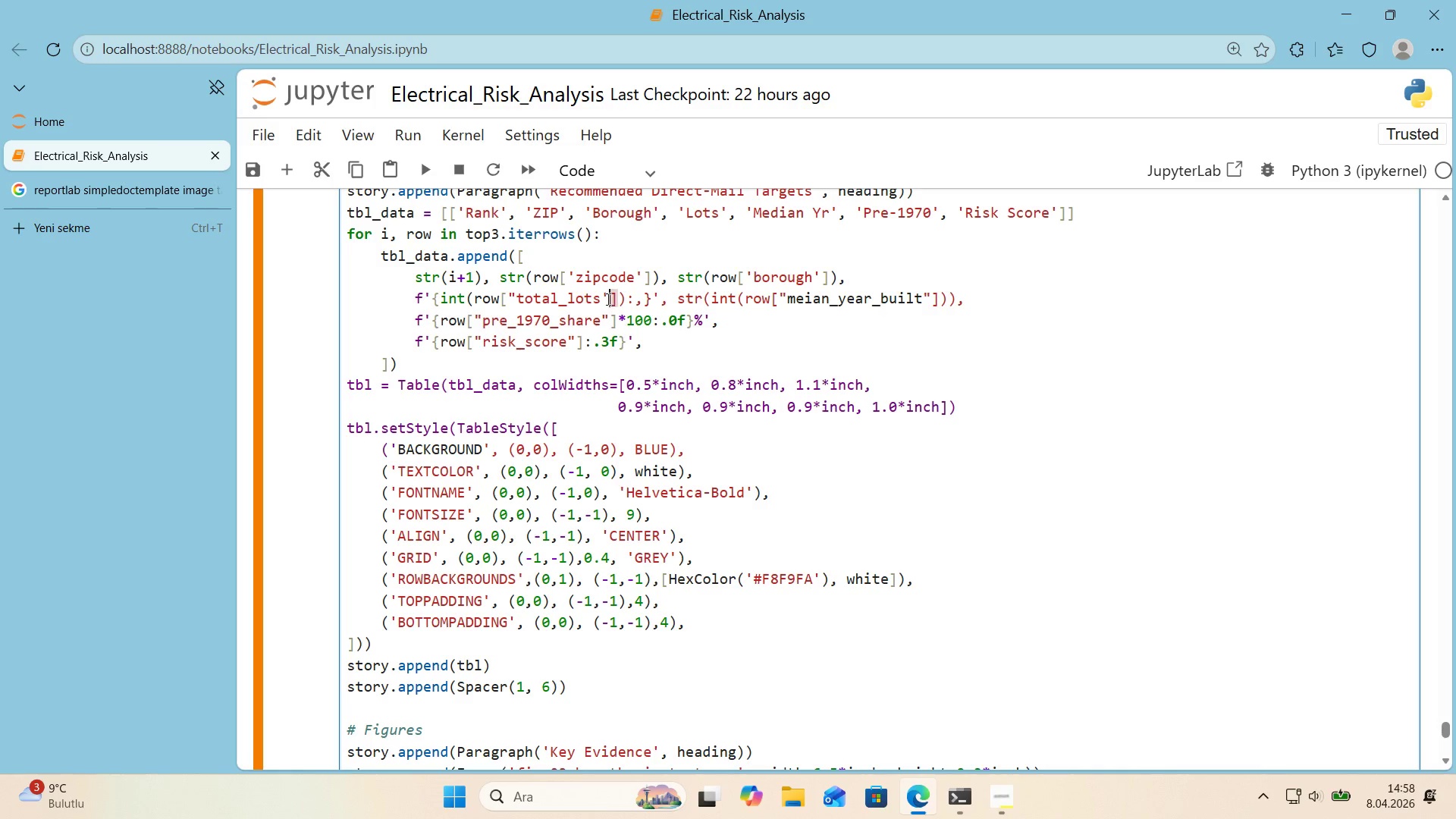 
left_click_drag(start_coordinate=[607, 299], to_coordinate=[603, 301])
 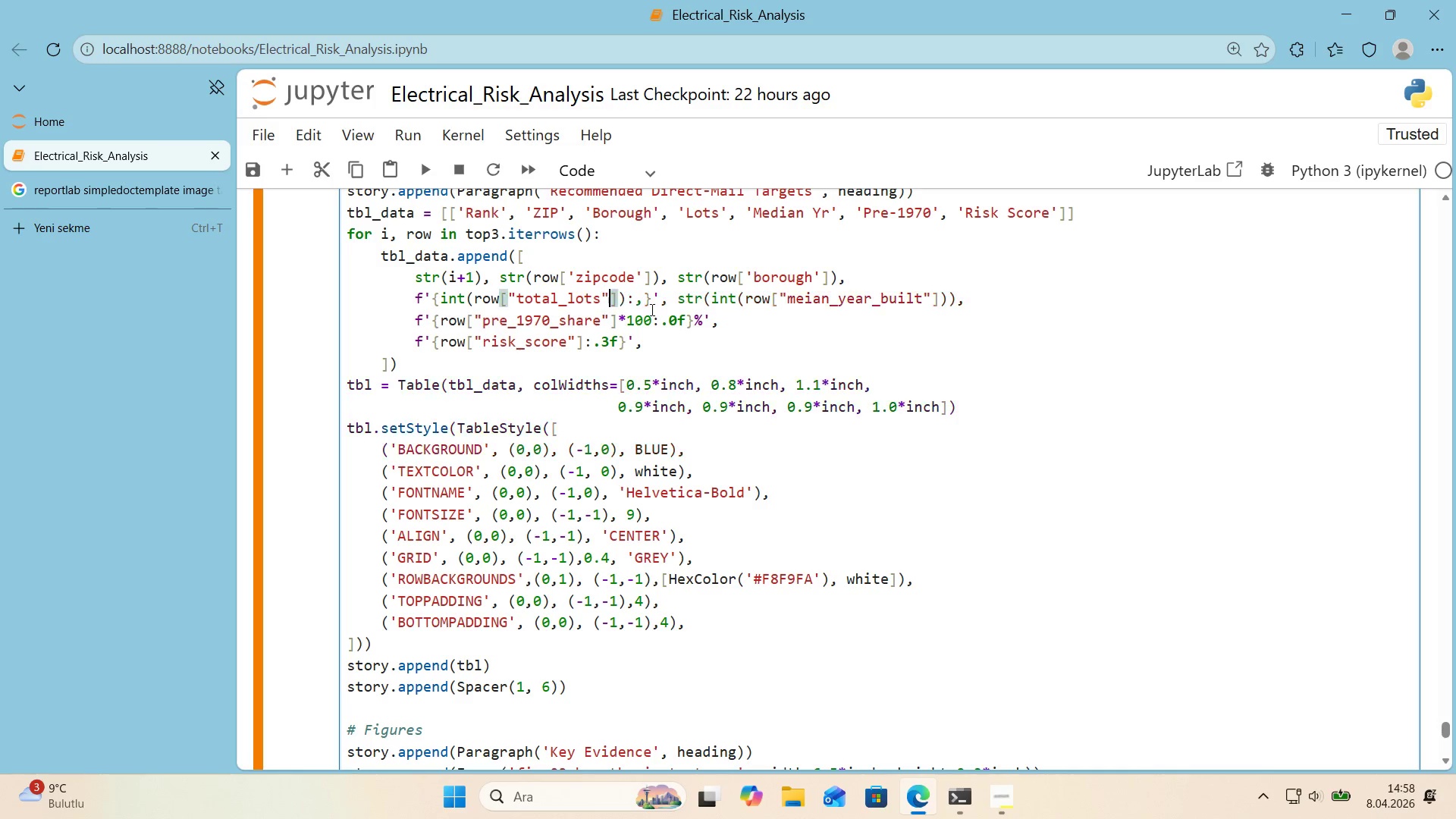 
key(Shift+Backquote)
 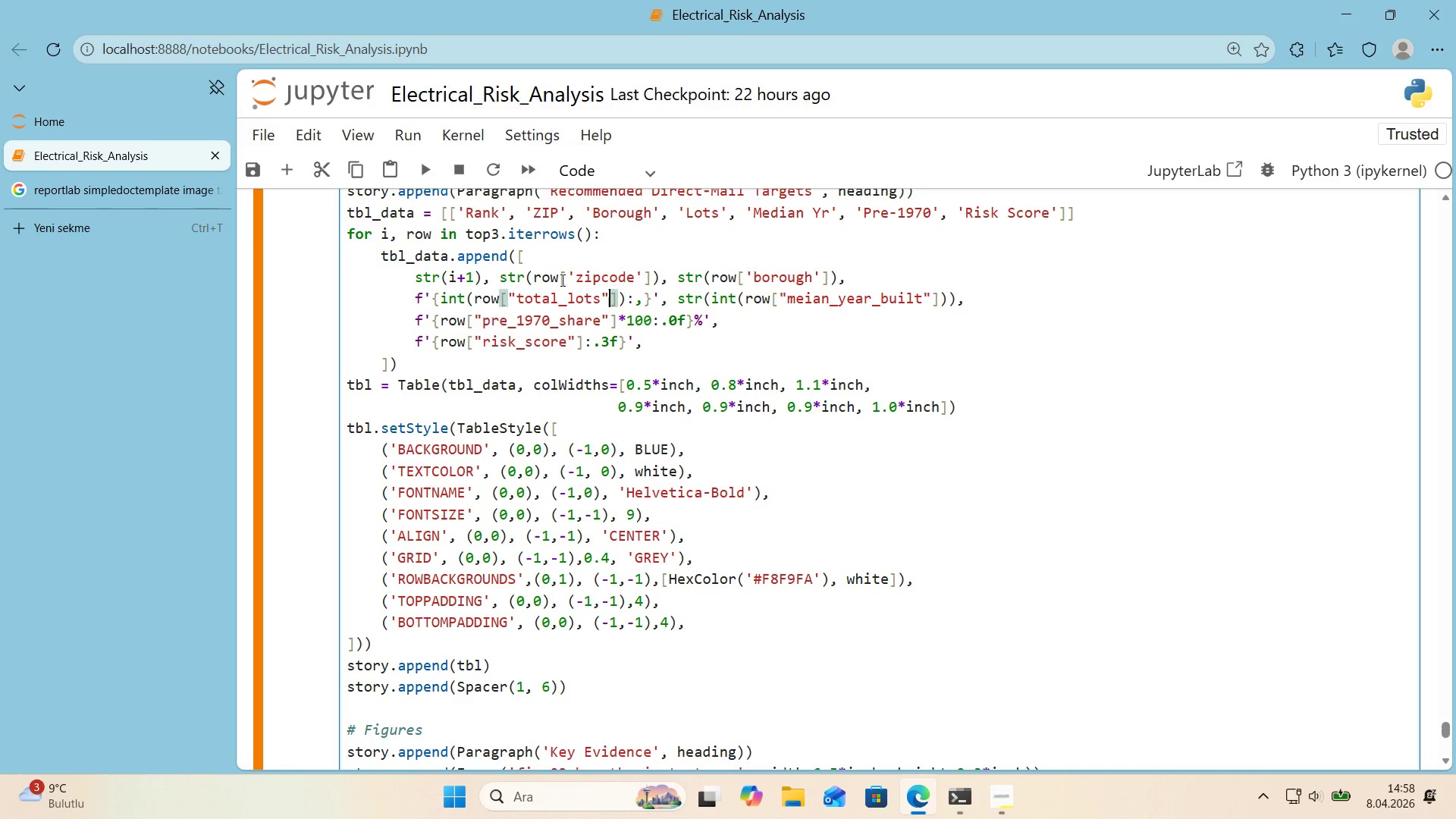 
left_click_drag(start_coordinate=[577, 278], to_coordinate=[571, 280])
 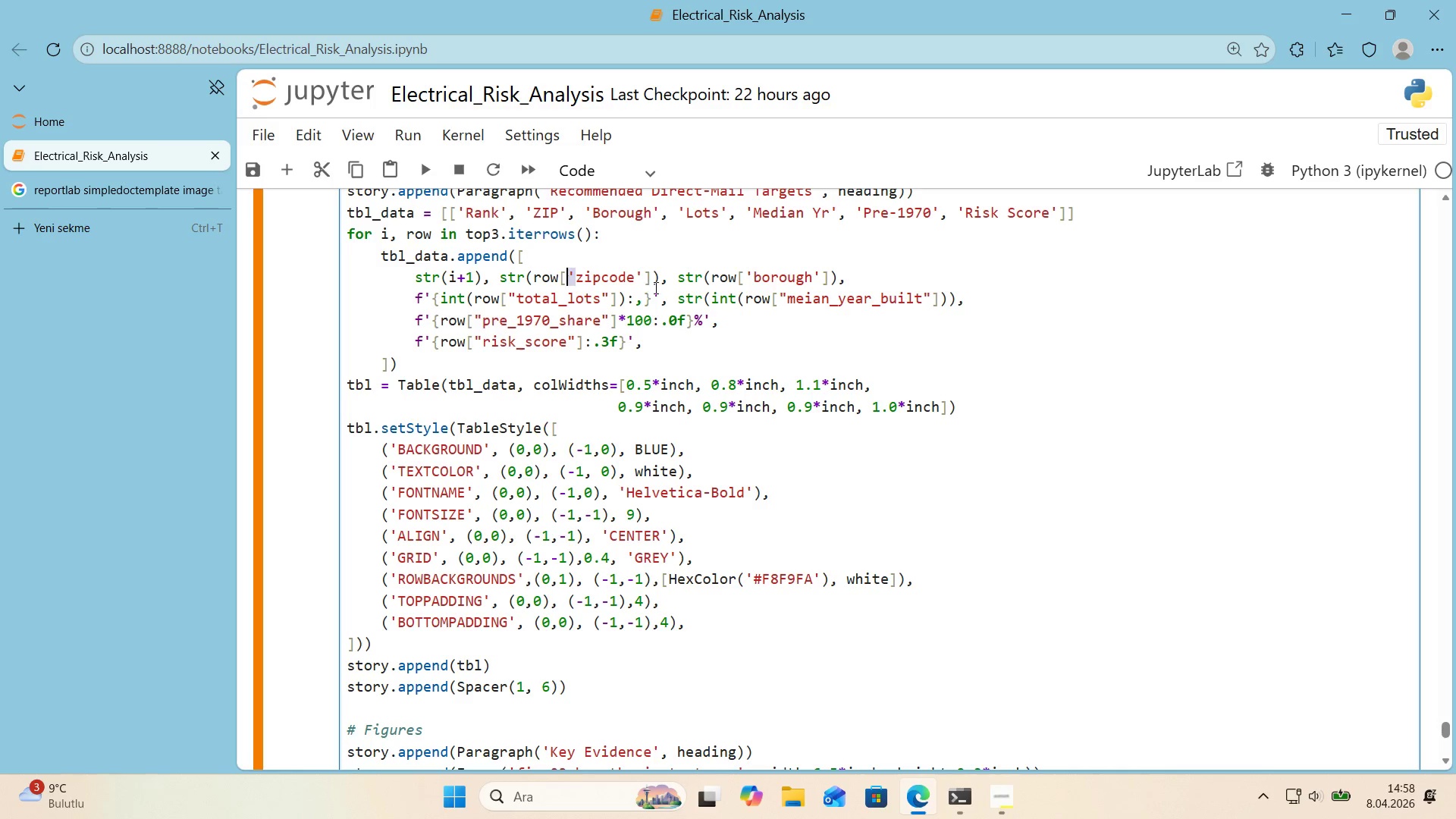 
key(Shift+Backquote)
 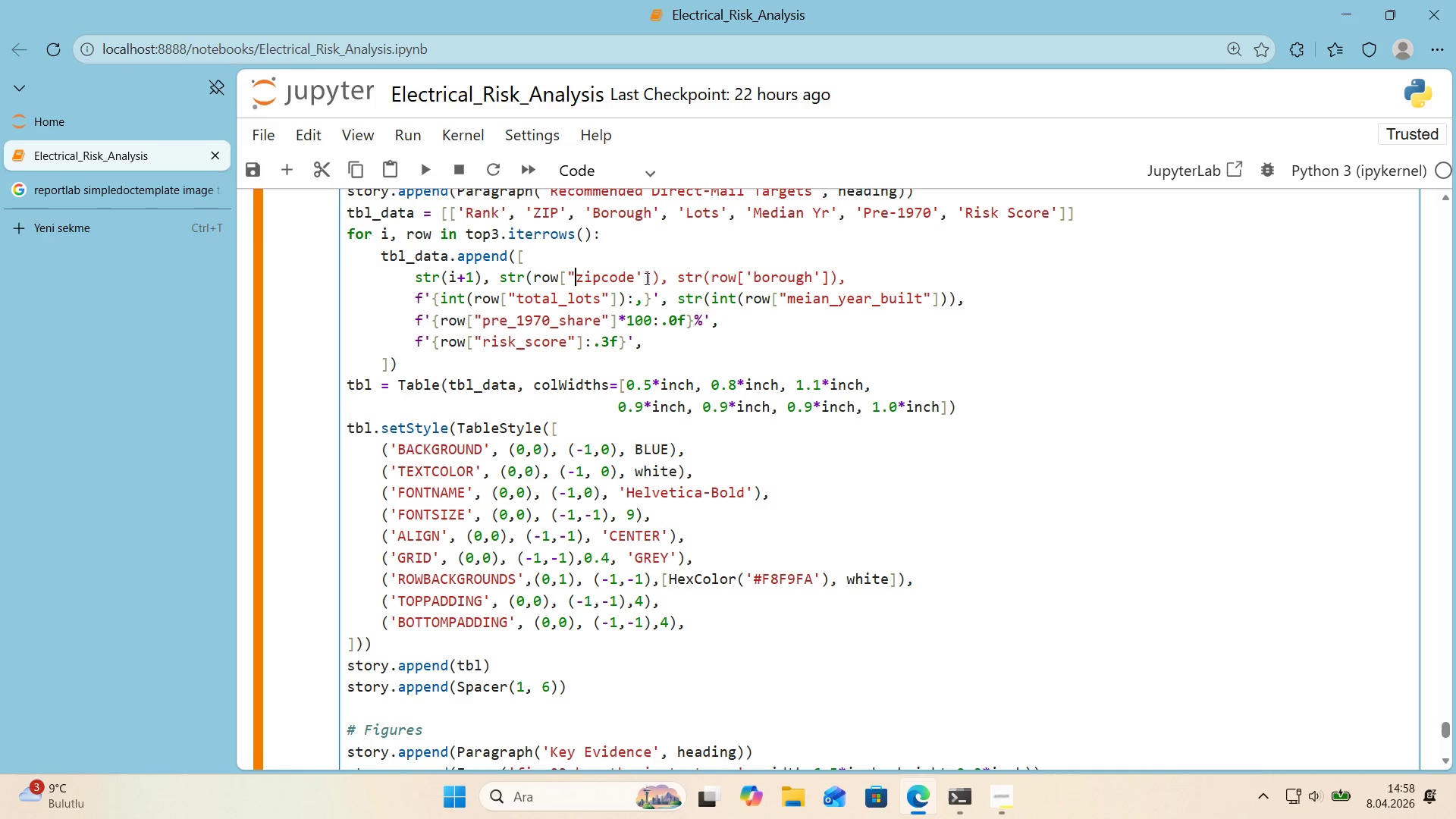 
left_click_drag(start_coordinate=[645, 278], to_coordinate=[638, 282])
 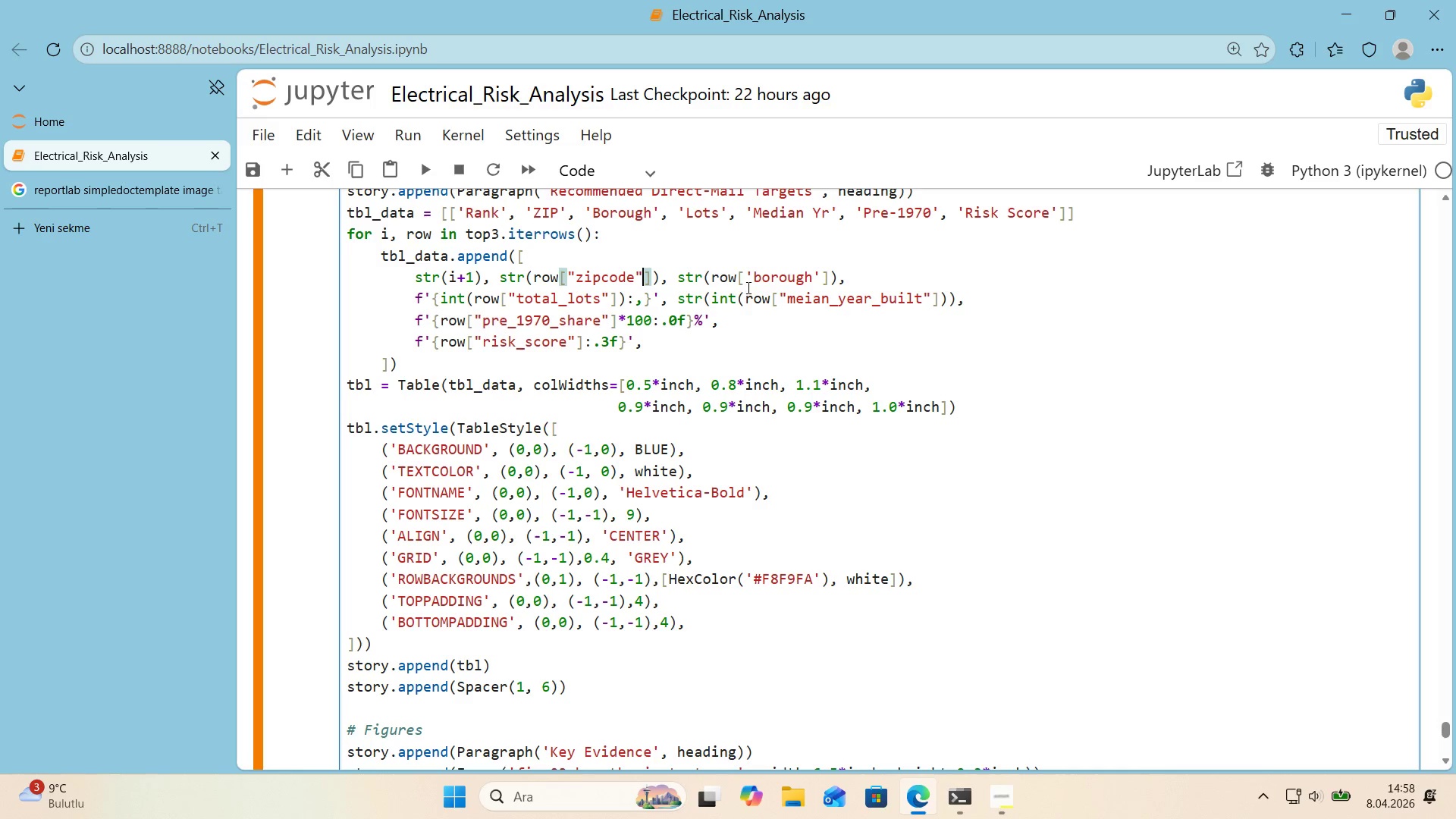 
key(Shift+Backquote)
 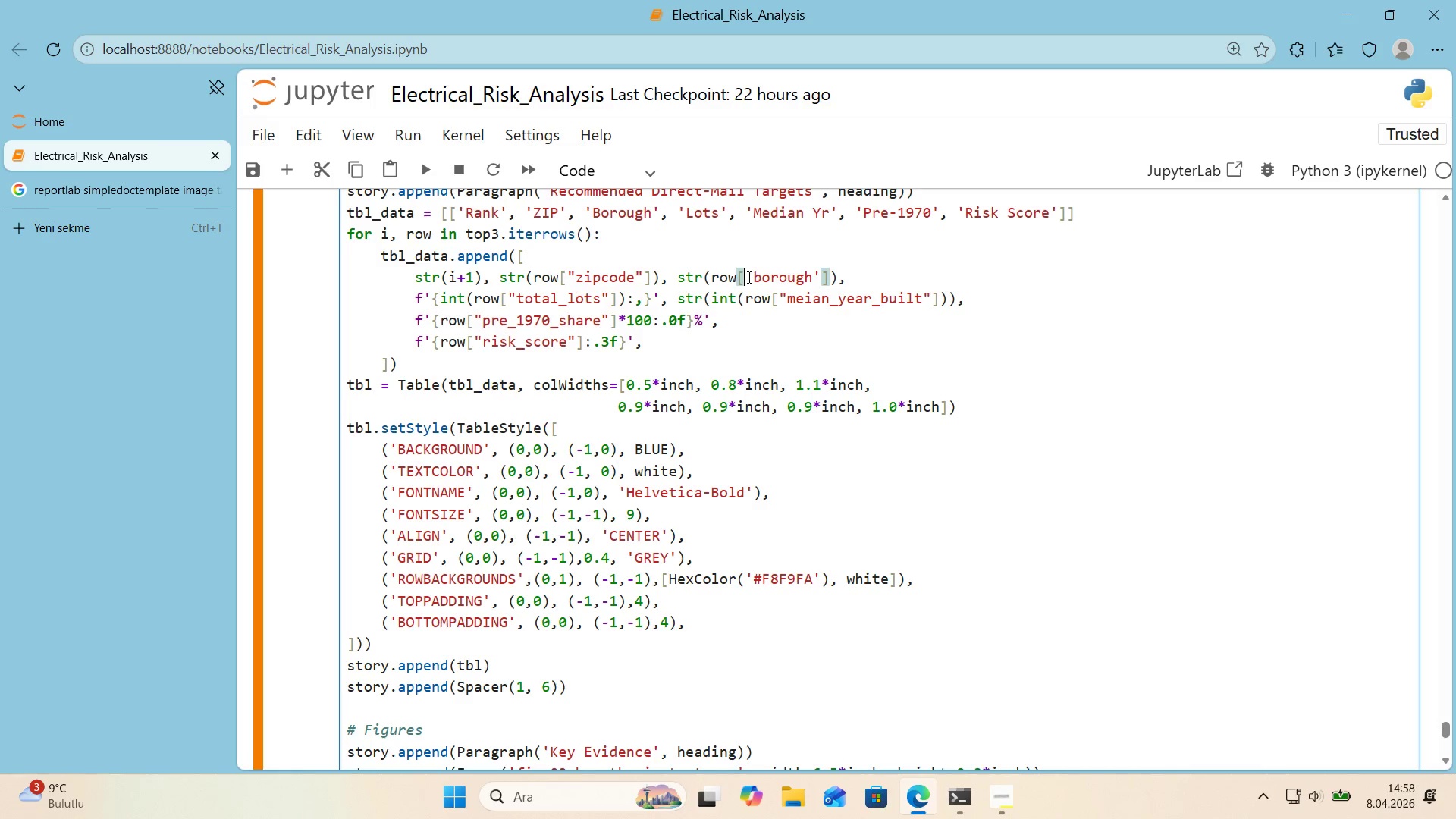 
key(Shift+Backquote)
 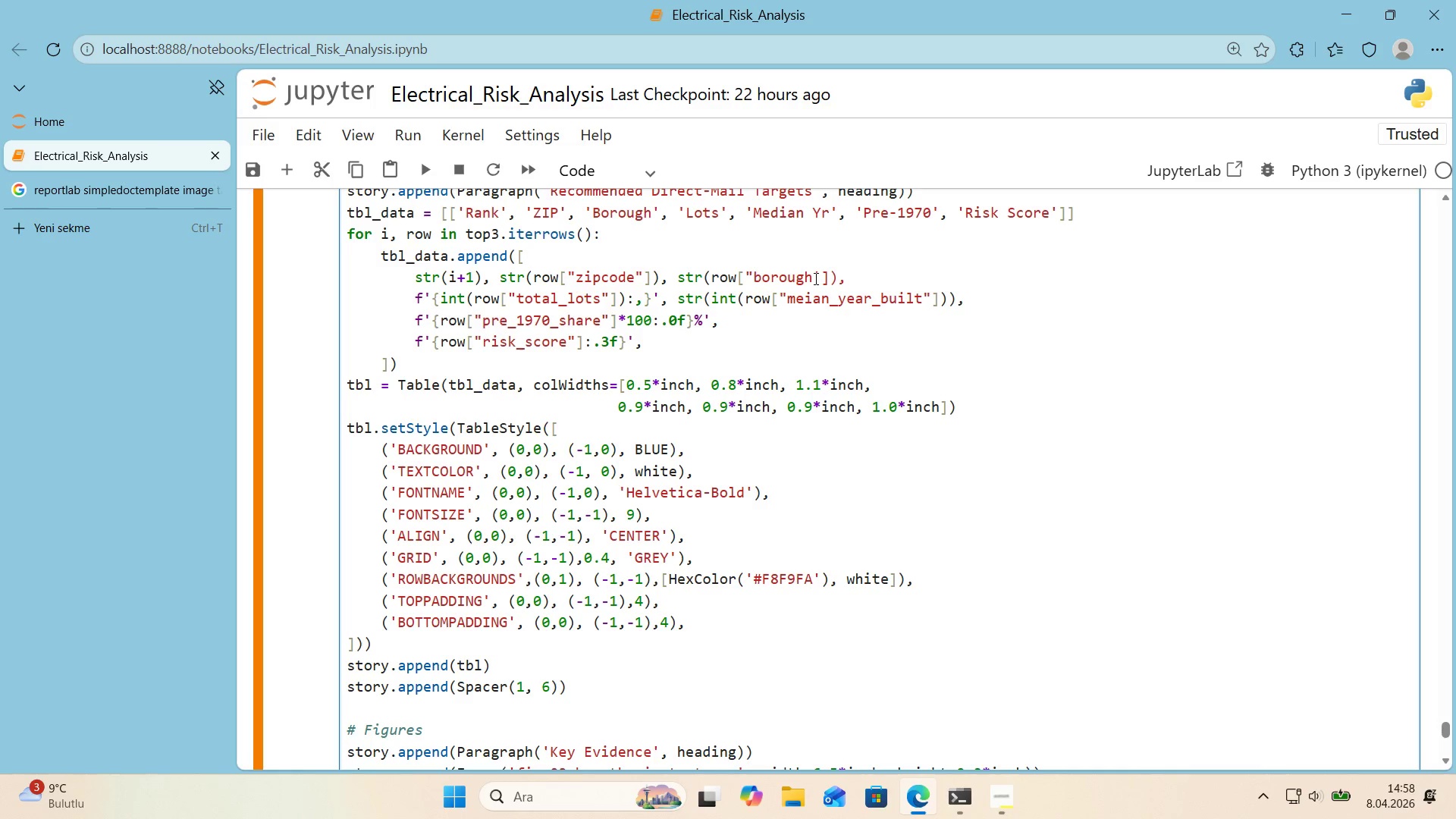 
left_click_drag(start_coordinate=[817, 278], to_coordinate=[821, 277])
 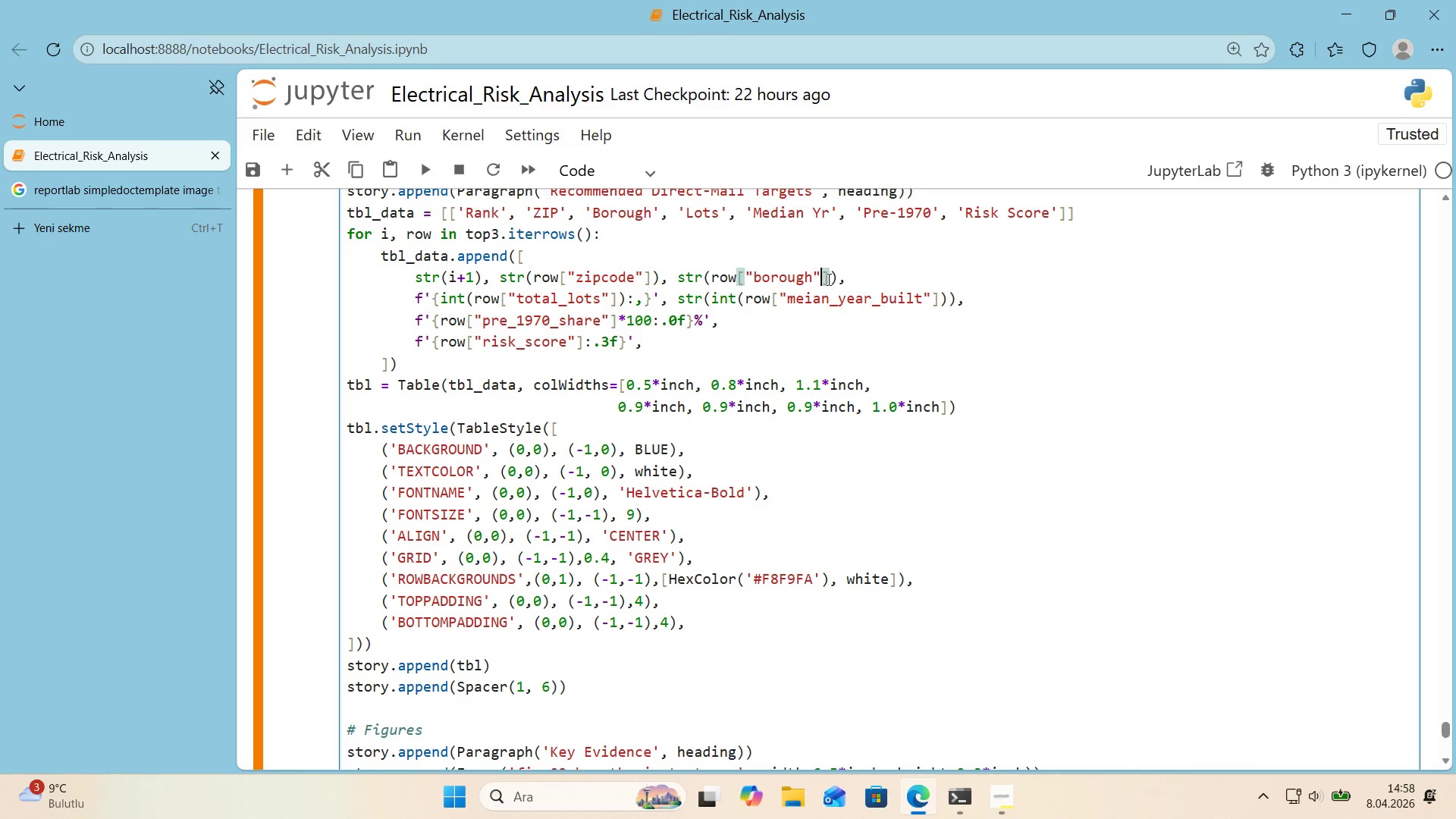 
key(Shift+Backquote)
 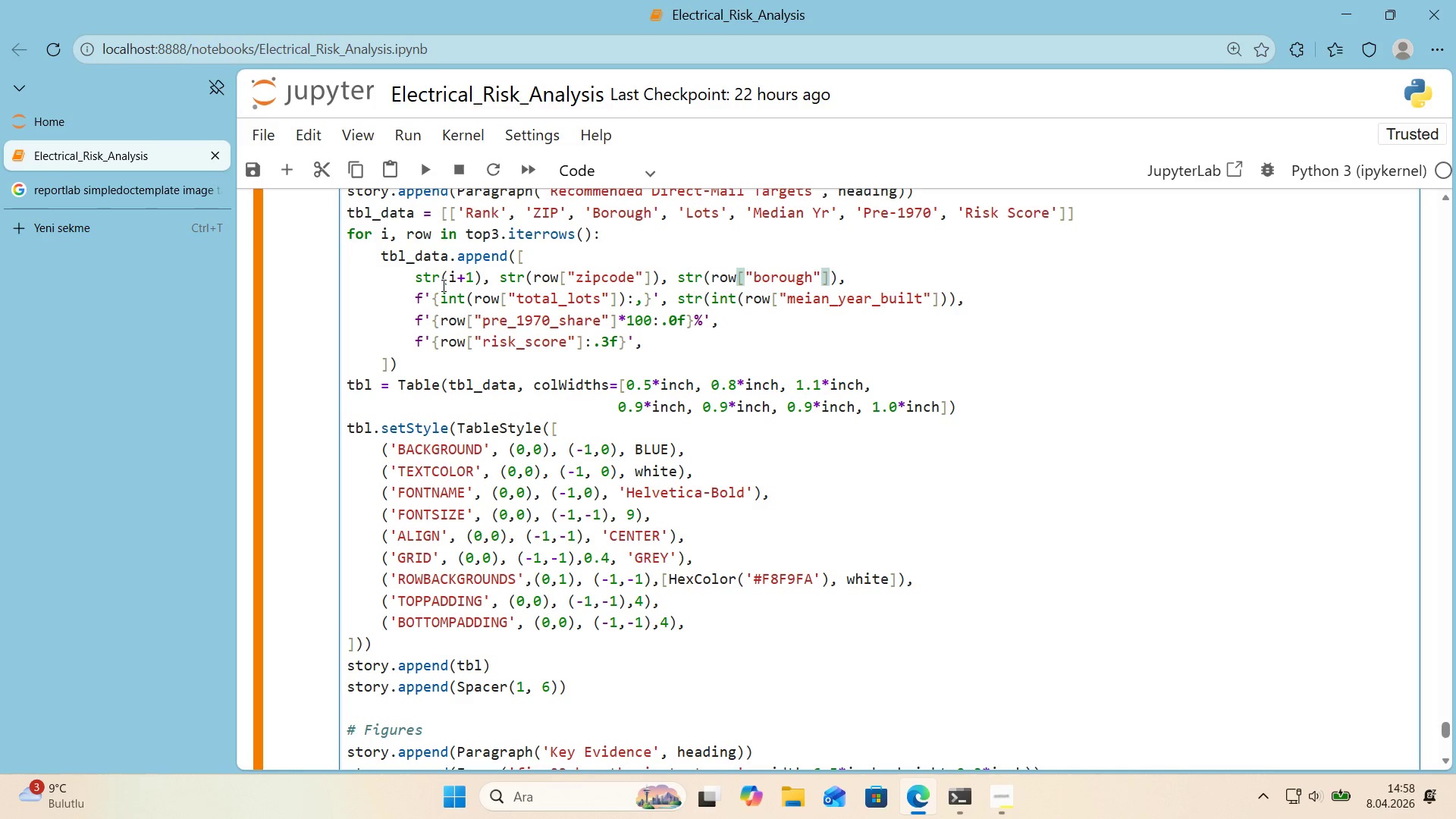 
wait(8.2)
 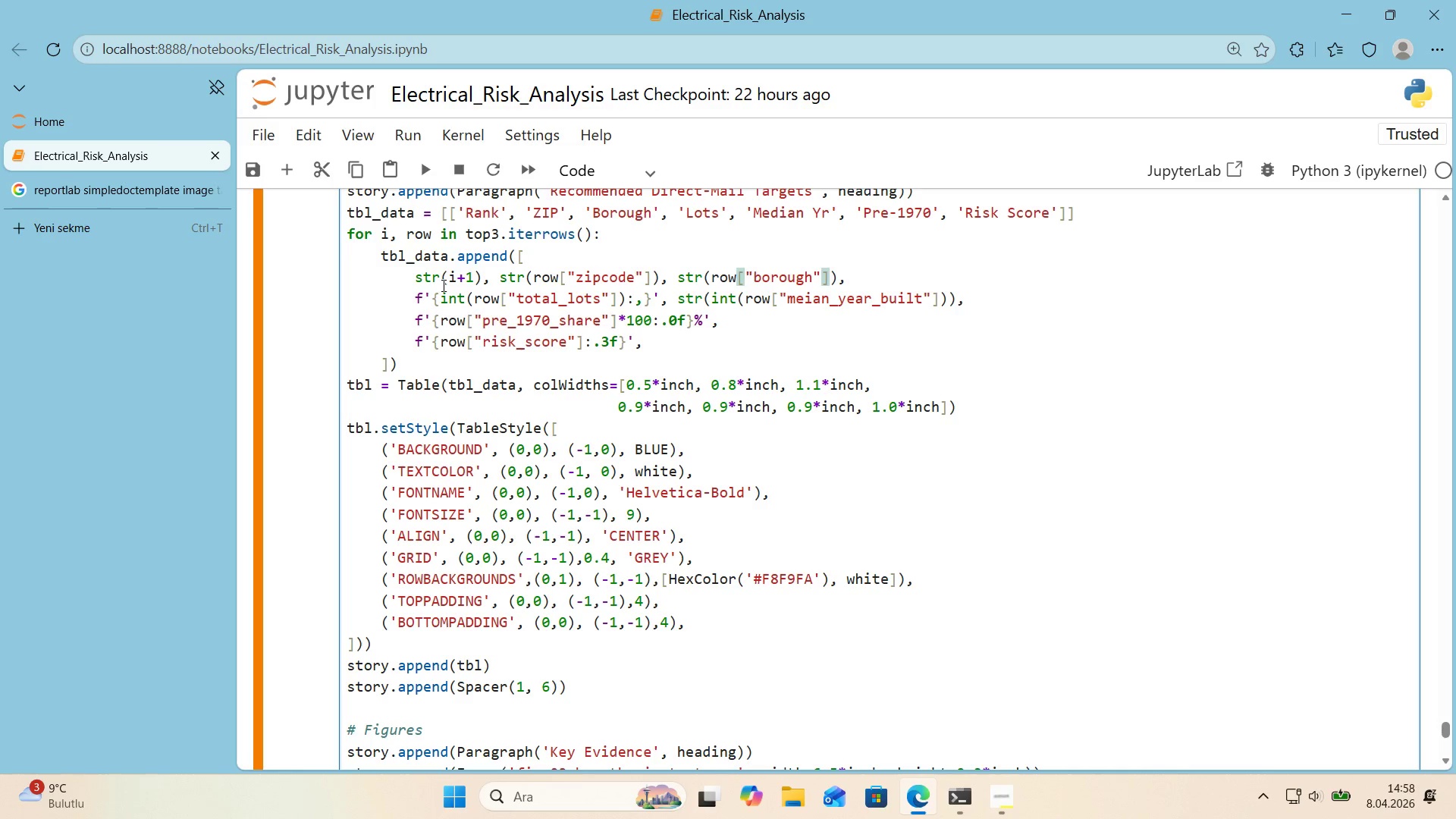 
left_click([863, 282])
 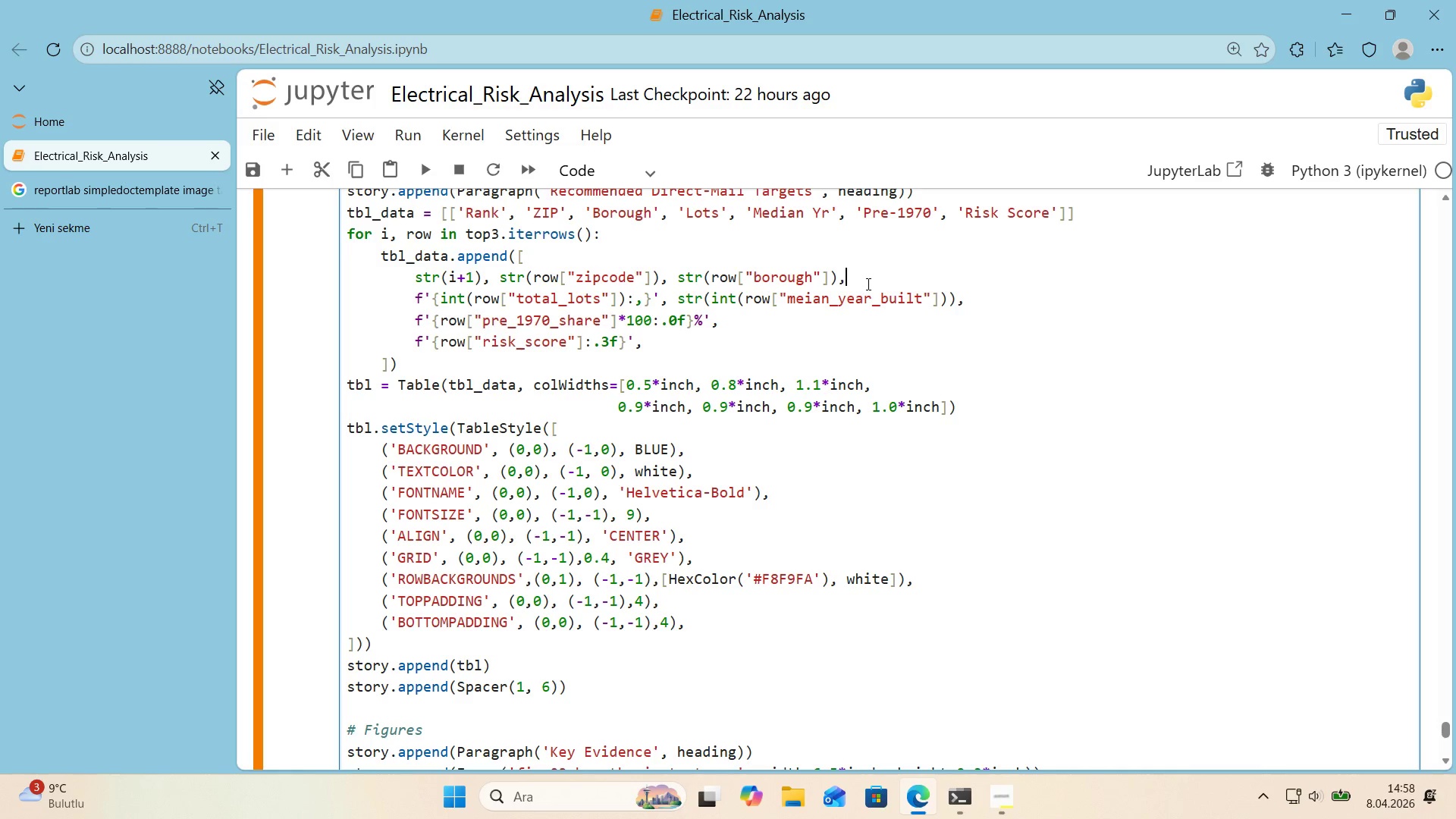 
key(Shift+Enter)
 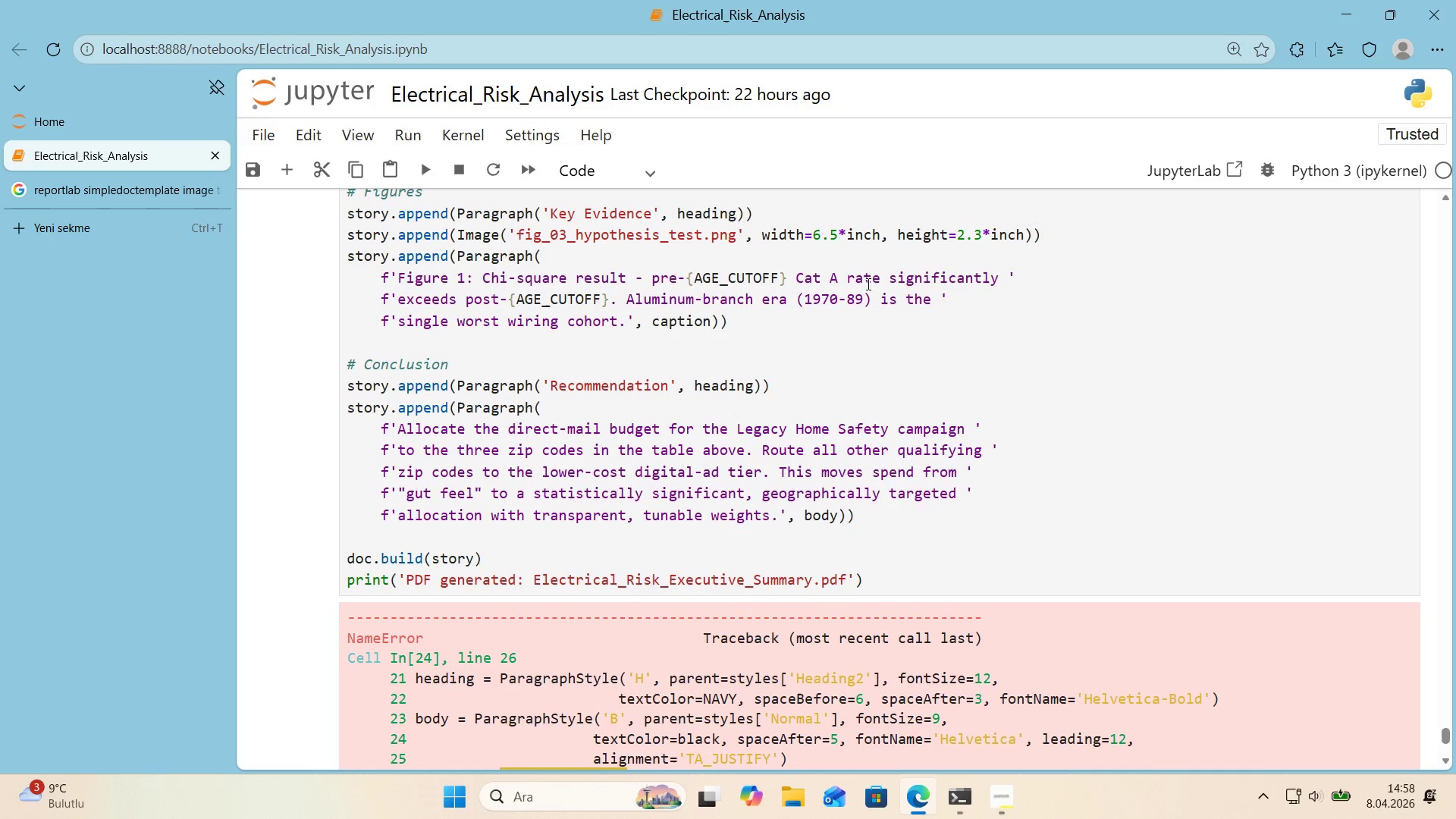 
scroll: coordinate [877, 290], scroll_direction: down, amount: 4.0
 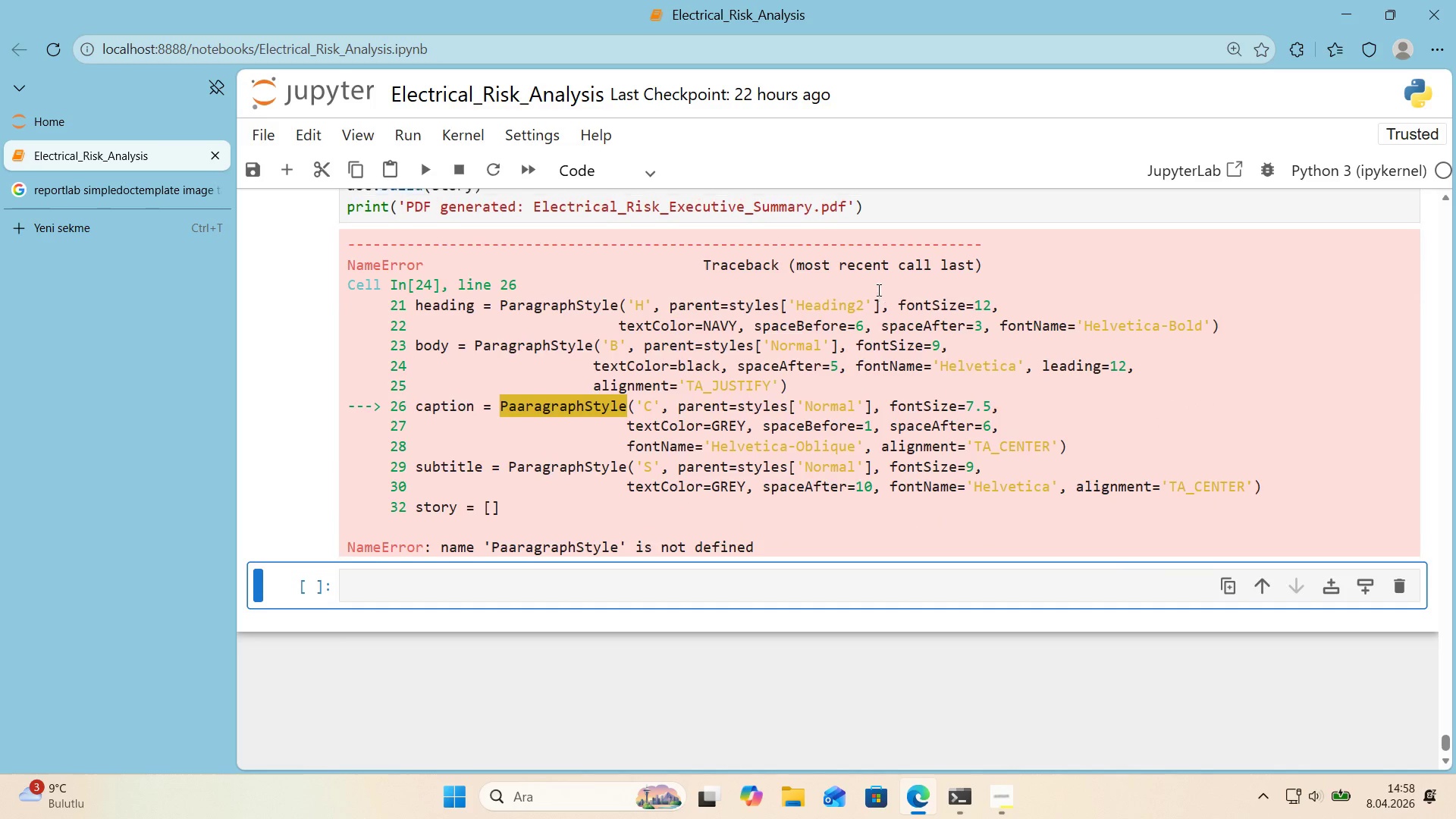 
scroll: coordinate [877, 290], scroll_direction: up, amount: 1.0
 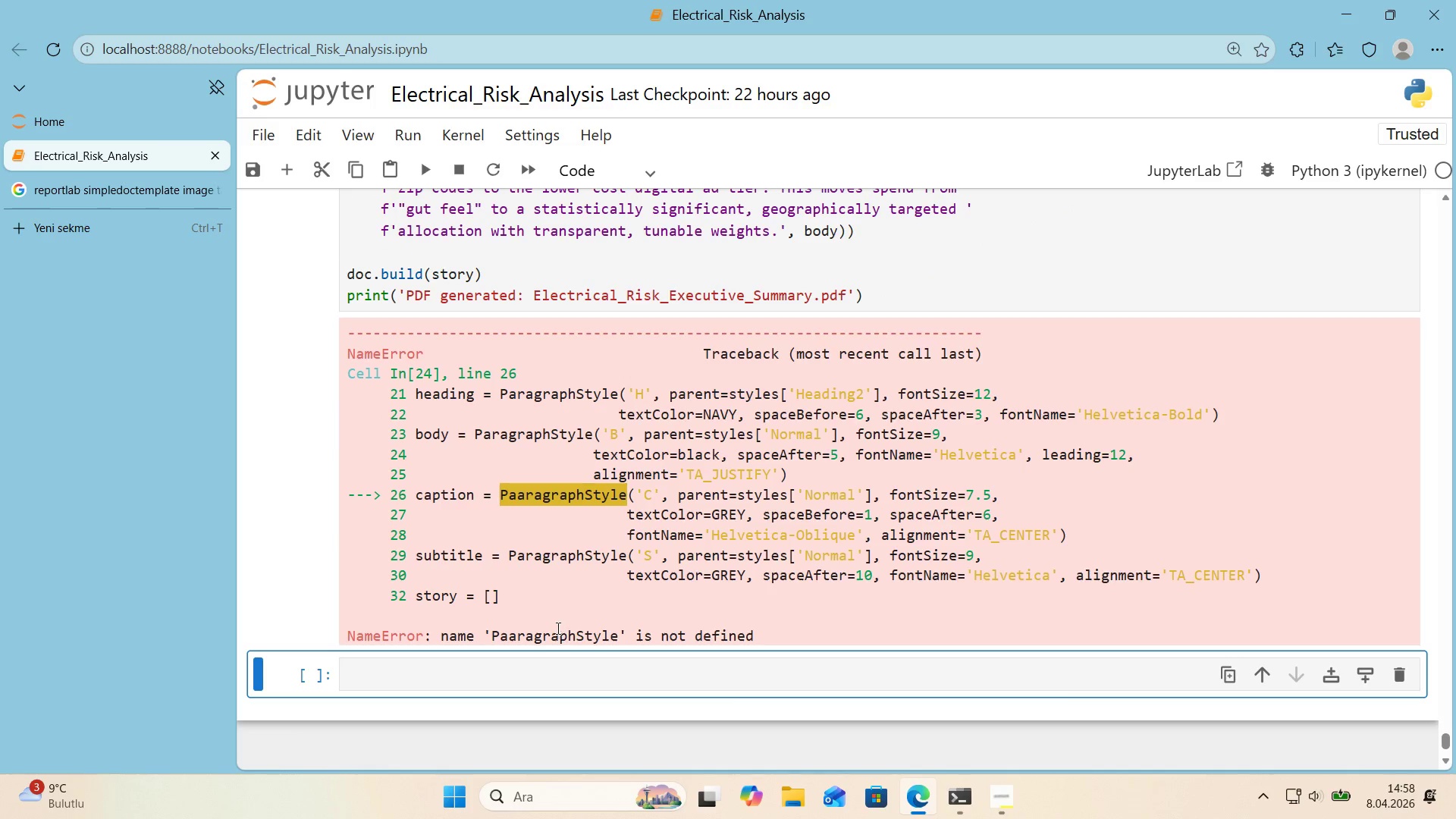 
double_click([551, 635])
 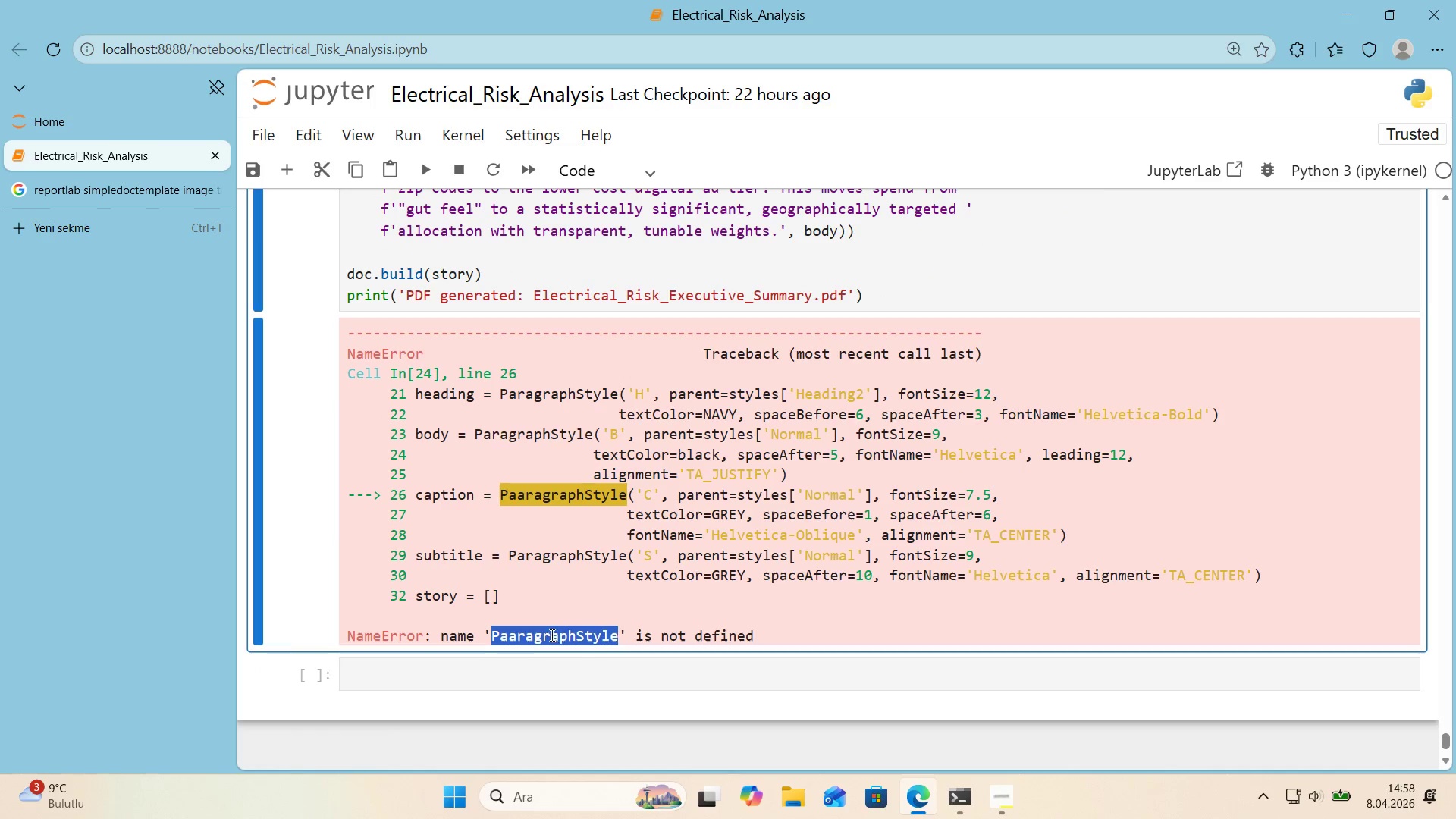 
key(Control+Shift+C)
 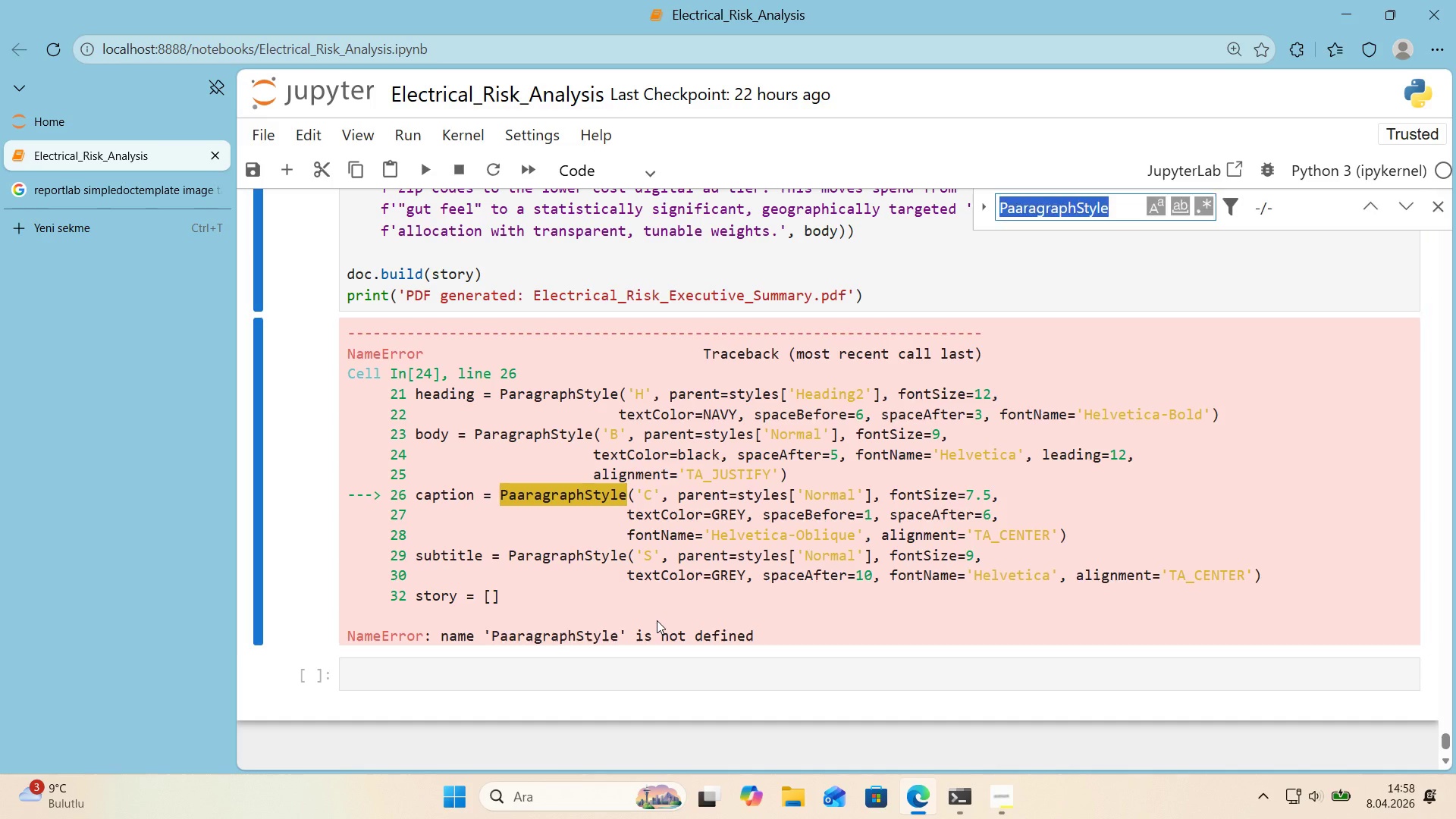 
key(Control+Shift+F)
 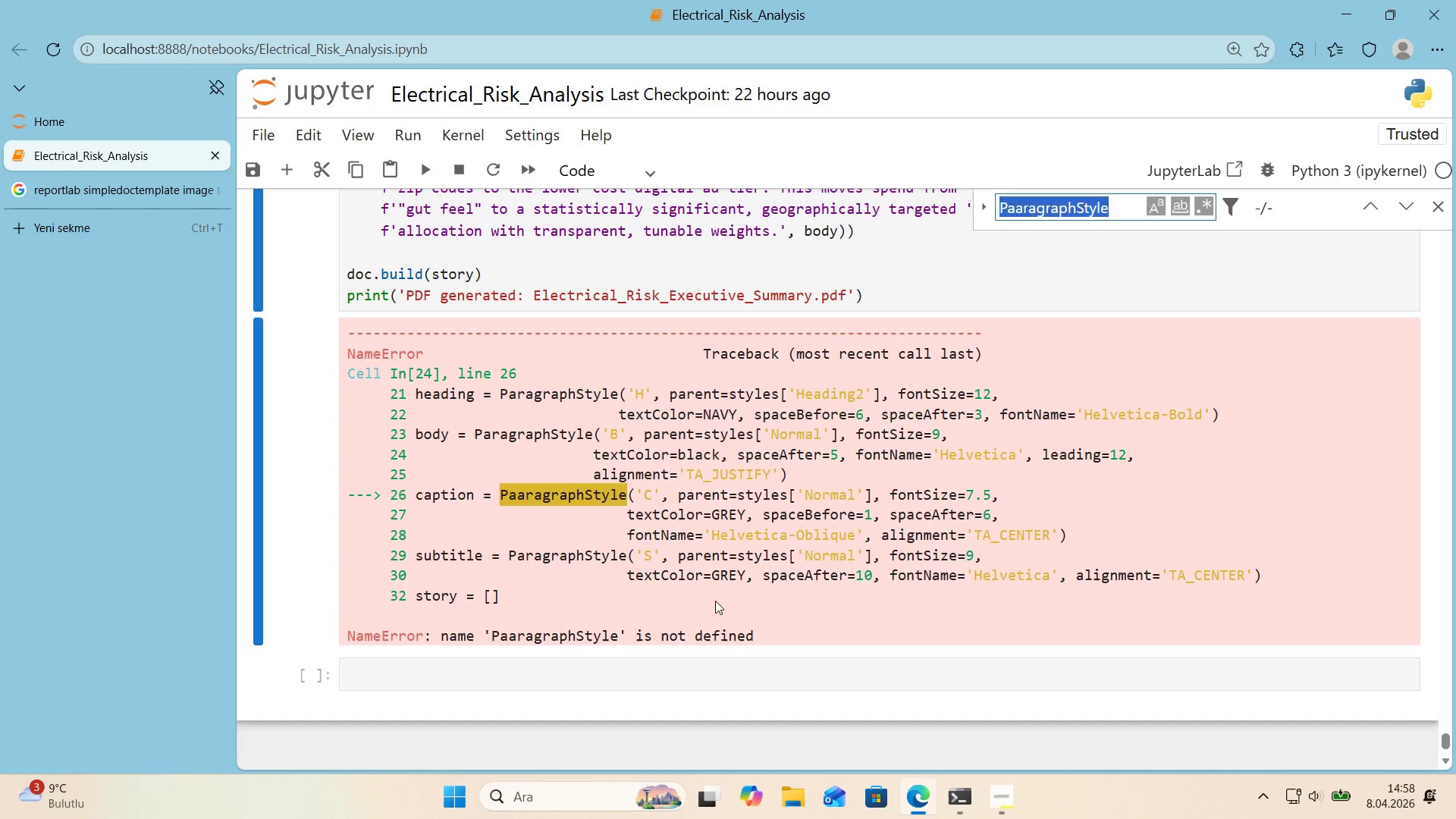 
key(Control+Shift+ControlLeft)
 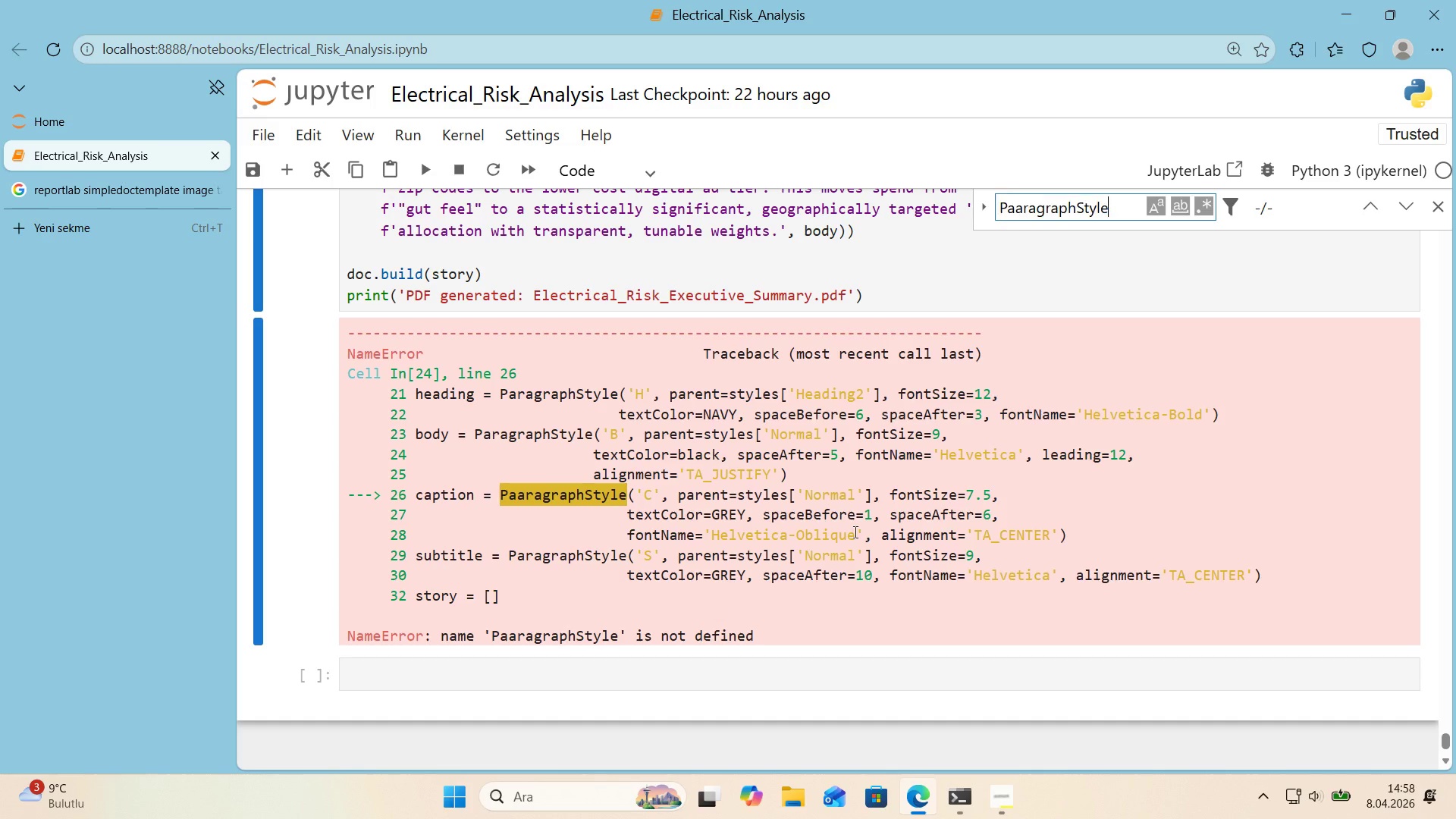 
key(Control+Shift+V)
 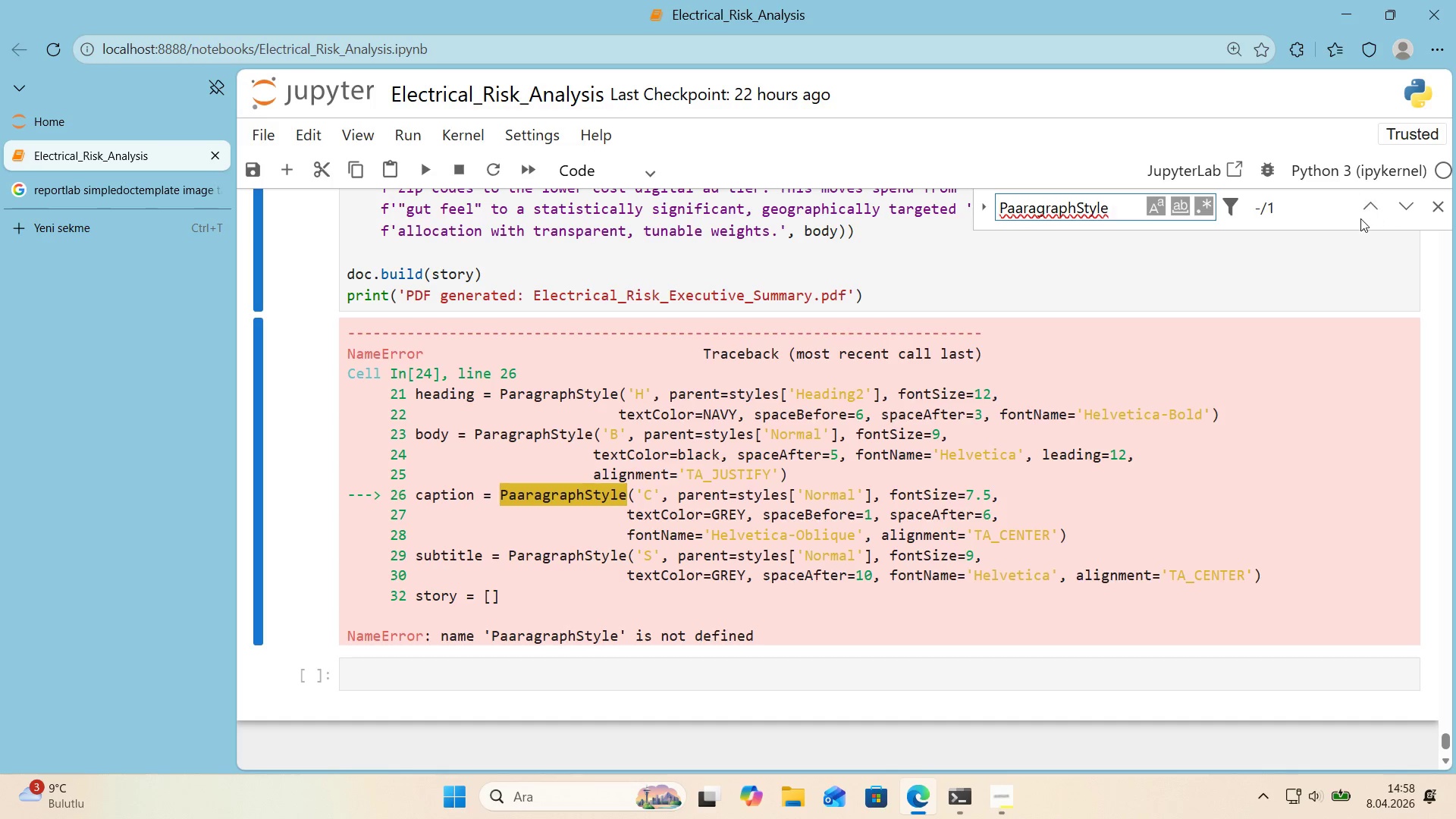 
left_click([1367, 212])
 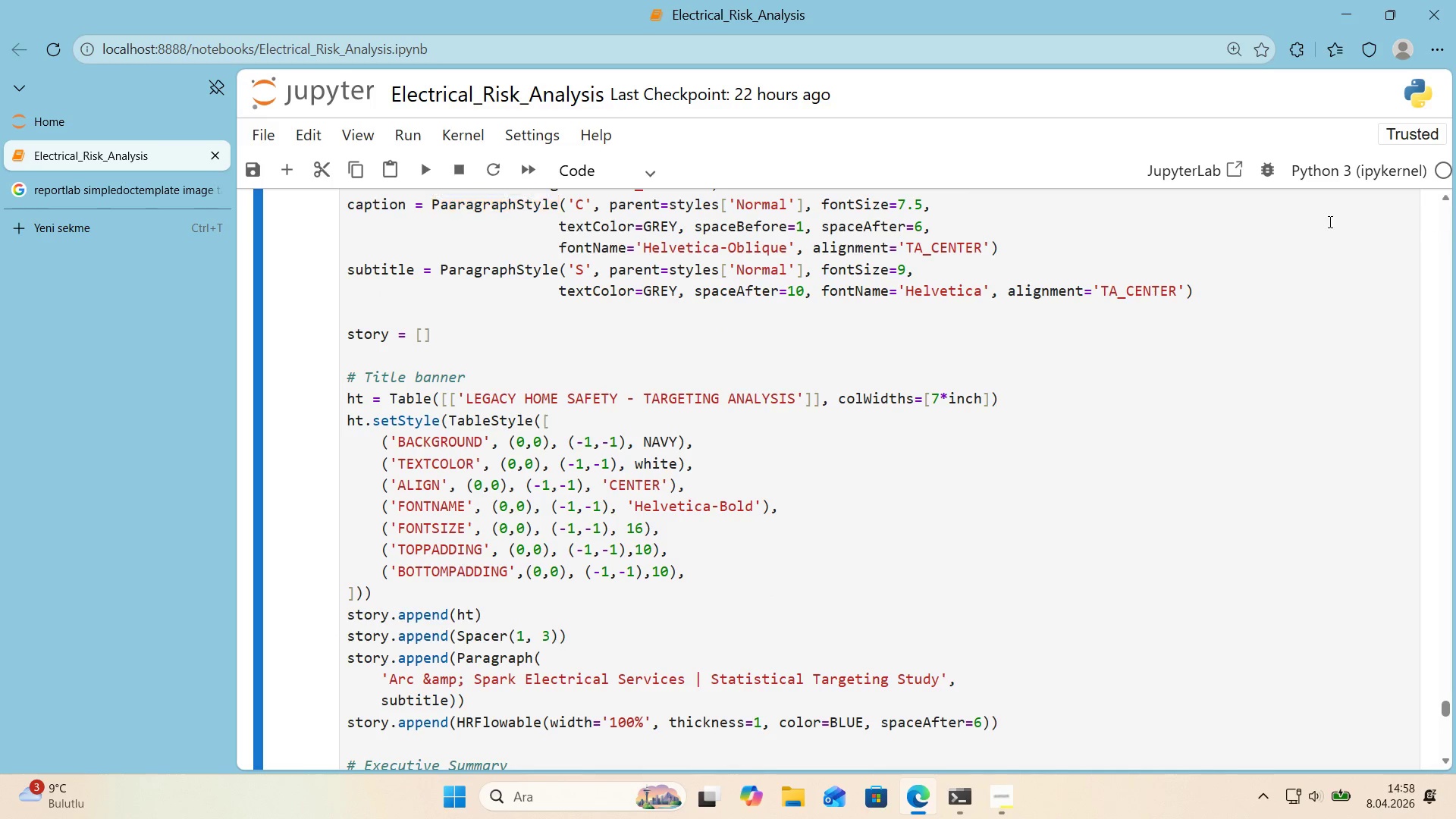 
scroll: coordinate [688, 274], scroll_direction: up, amount: 1.0
 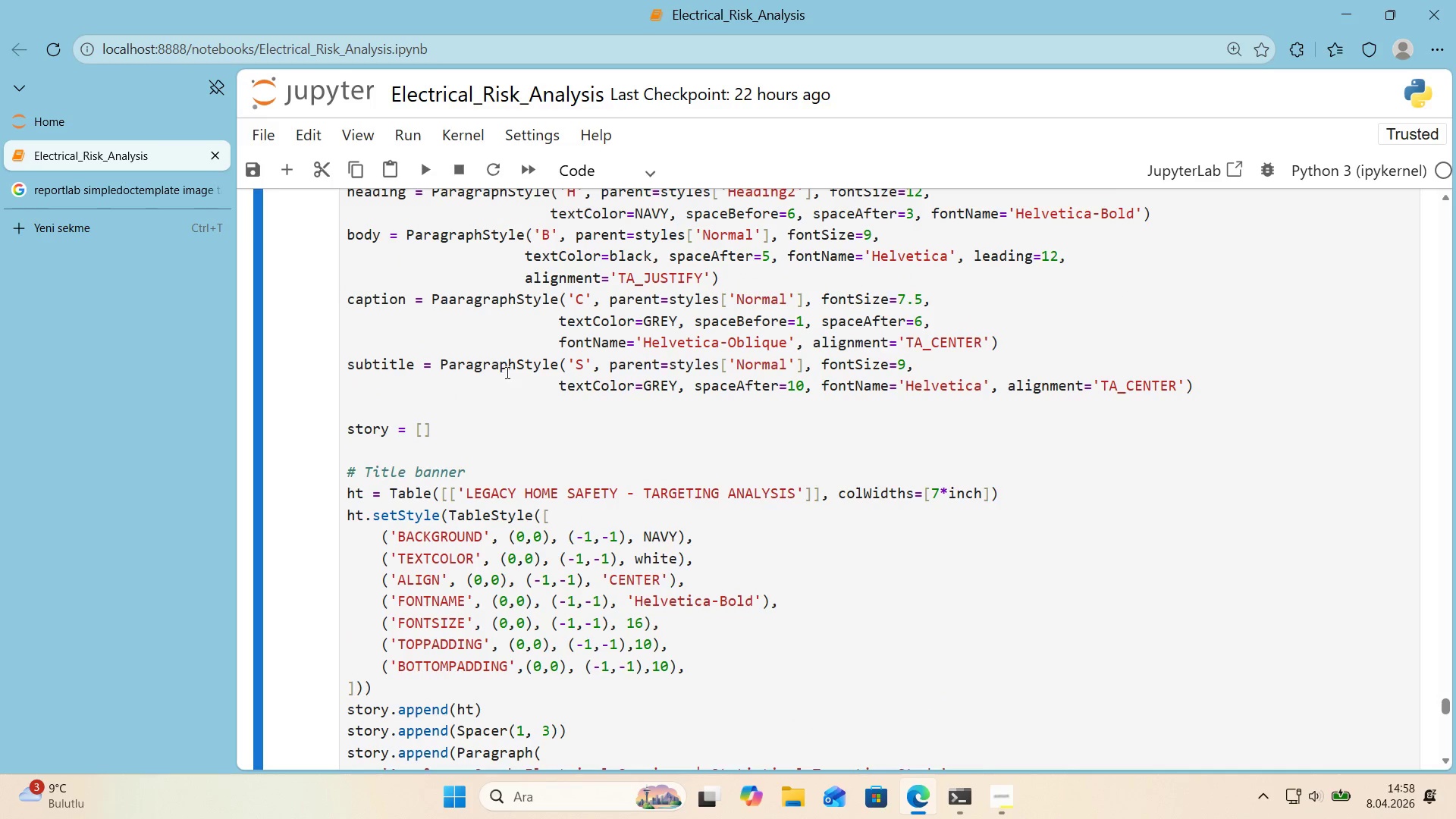 
double_click([506, 372])
 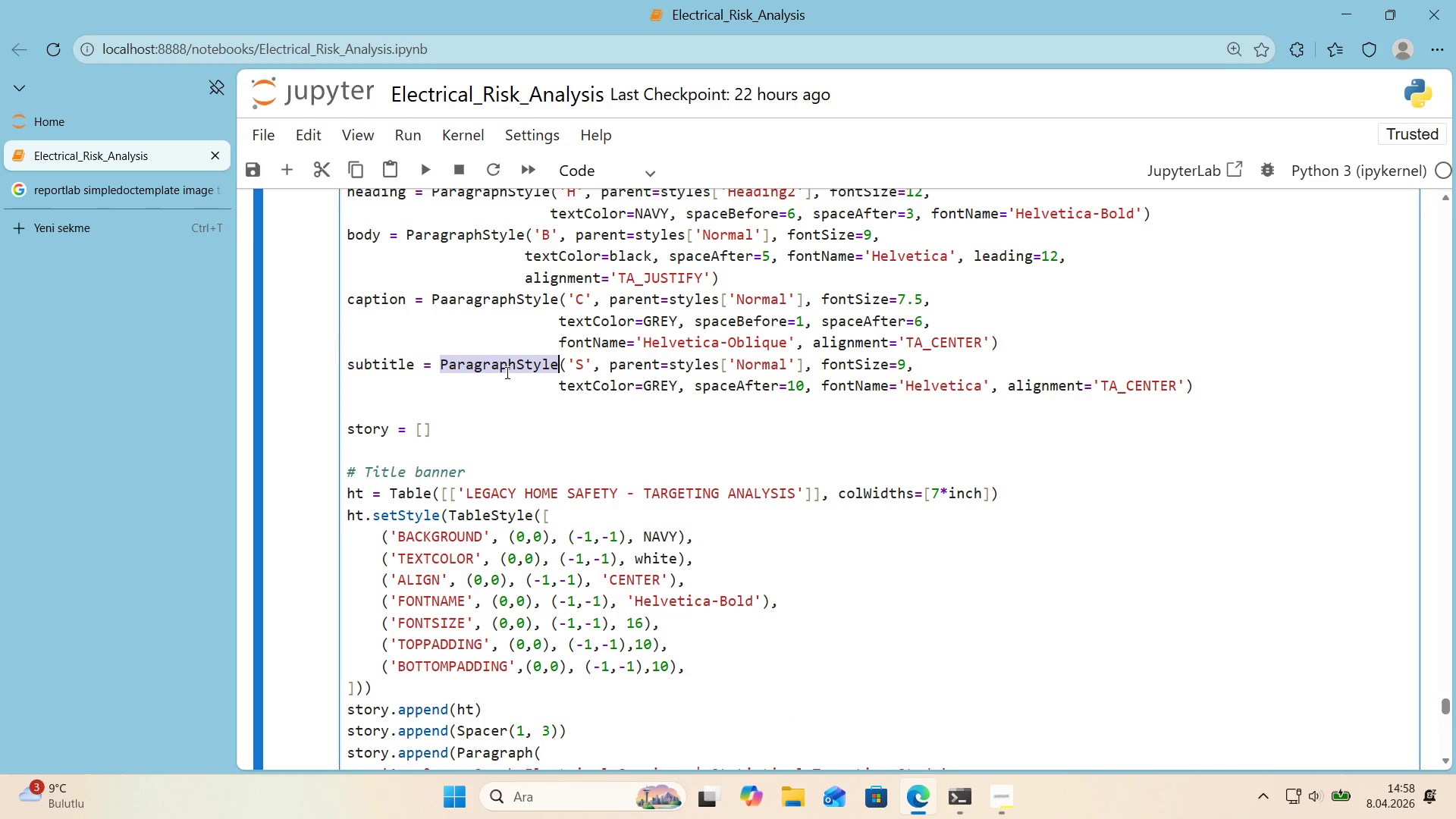 
key(Control+Shift+ControlLeft)
 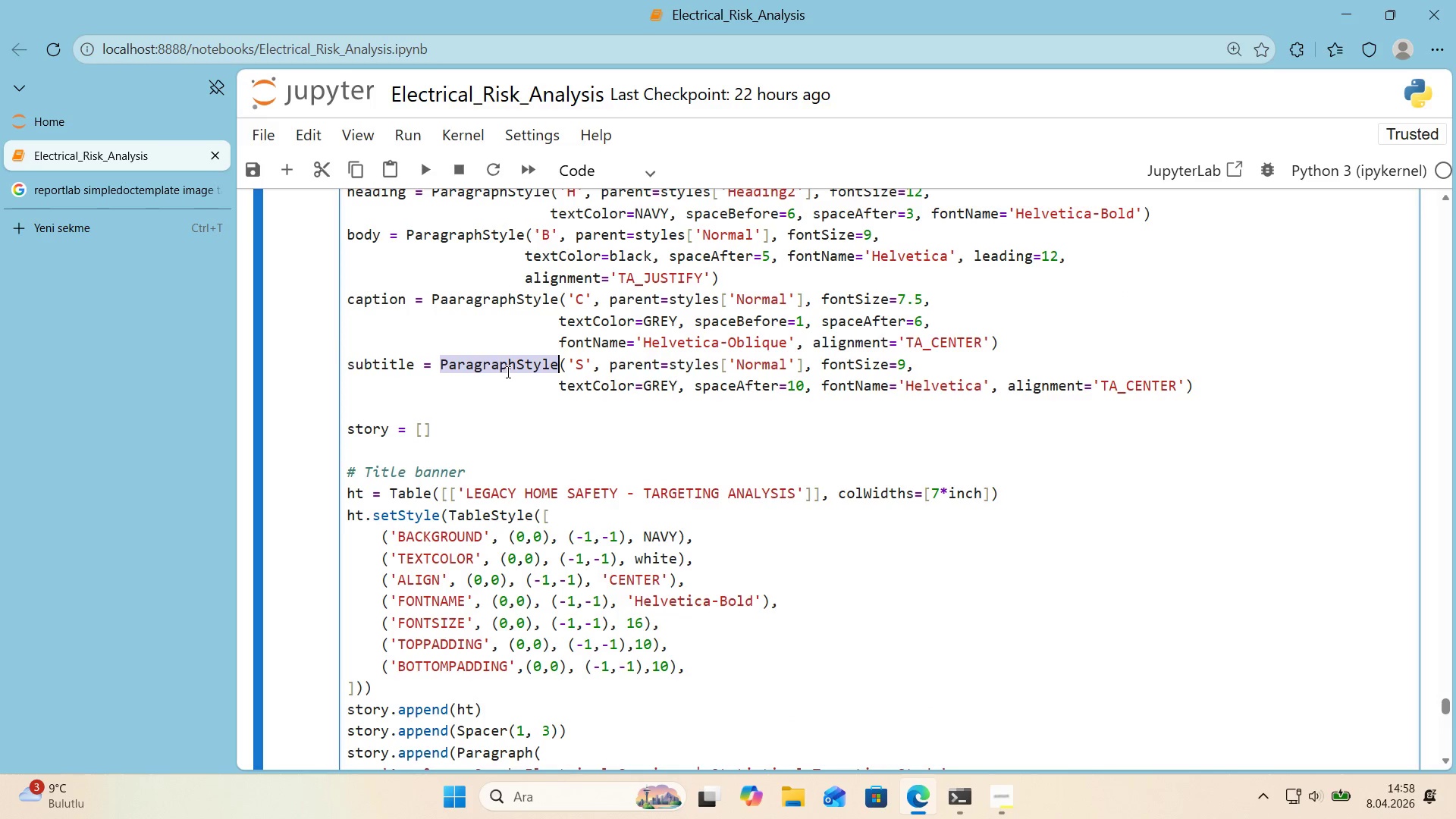 
key(Control+Shift+C)
 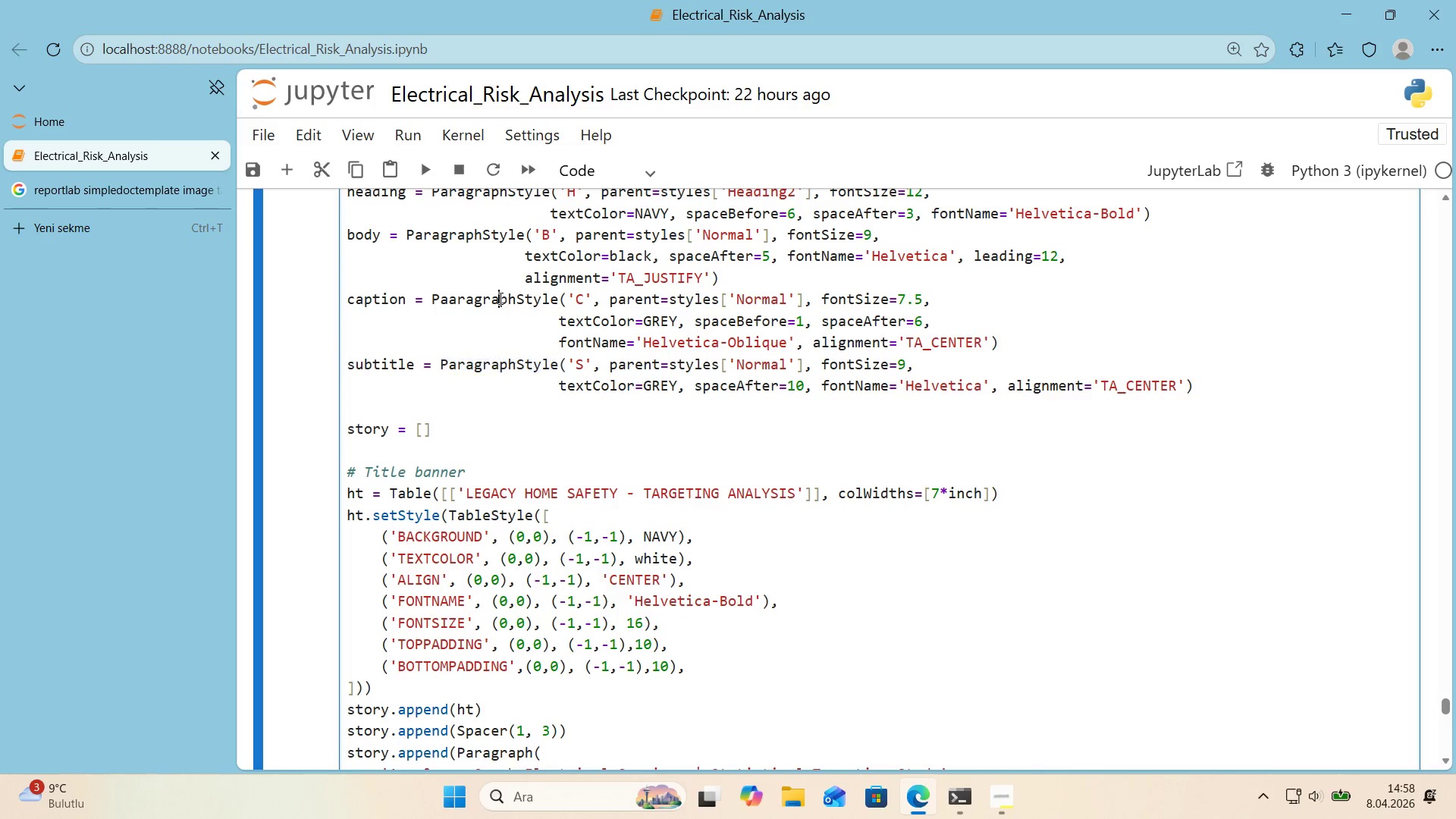 
triple_click([499, 298])
 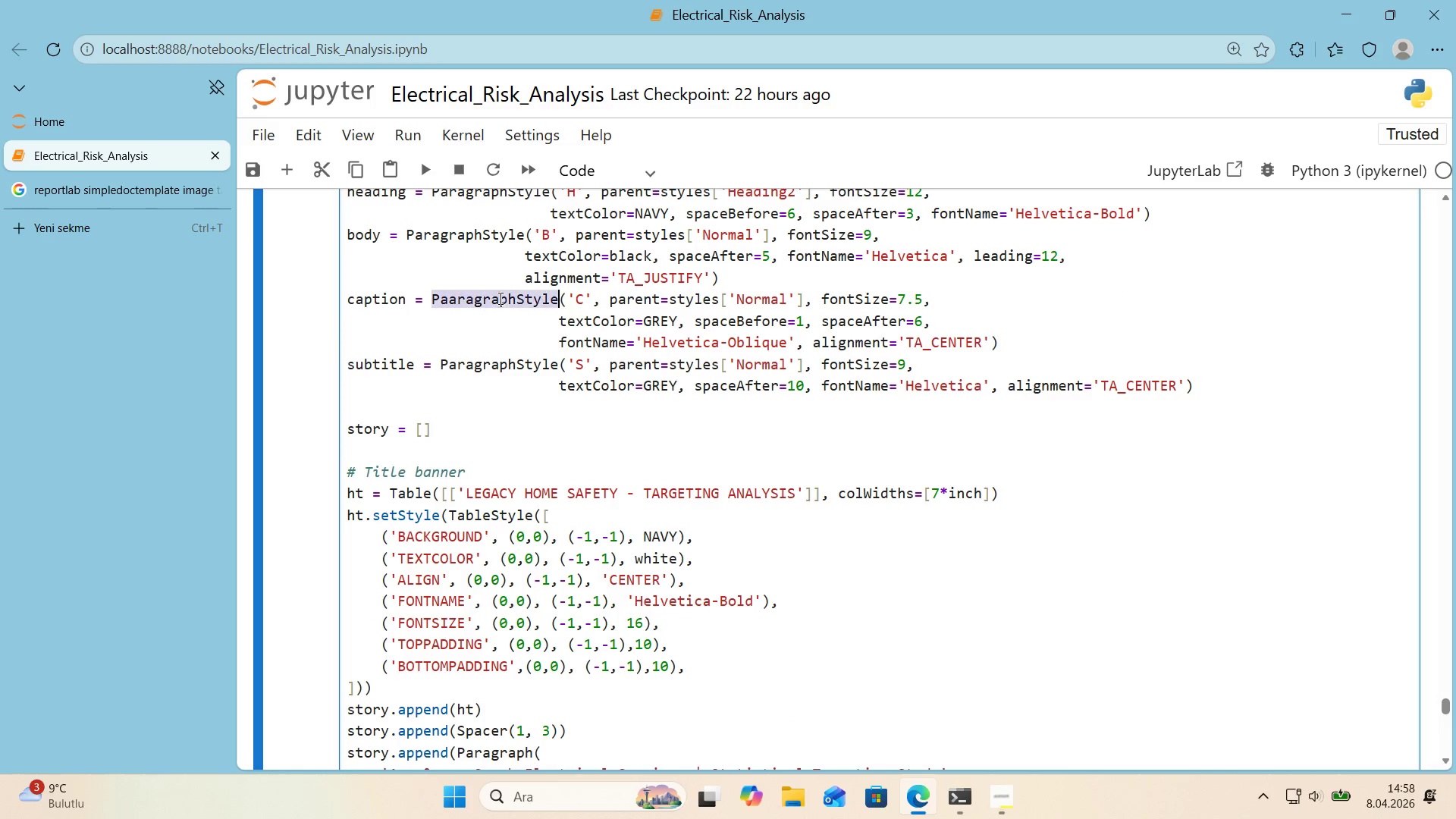 
triple_click([499, 298])
 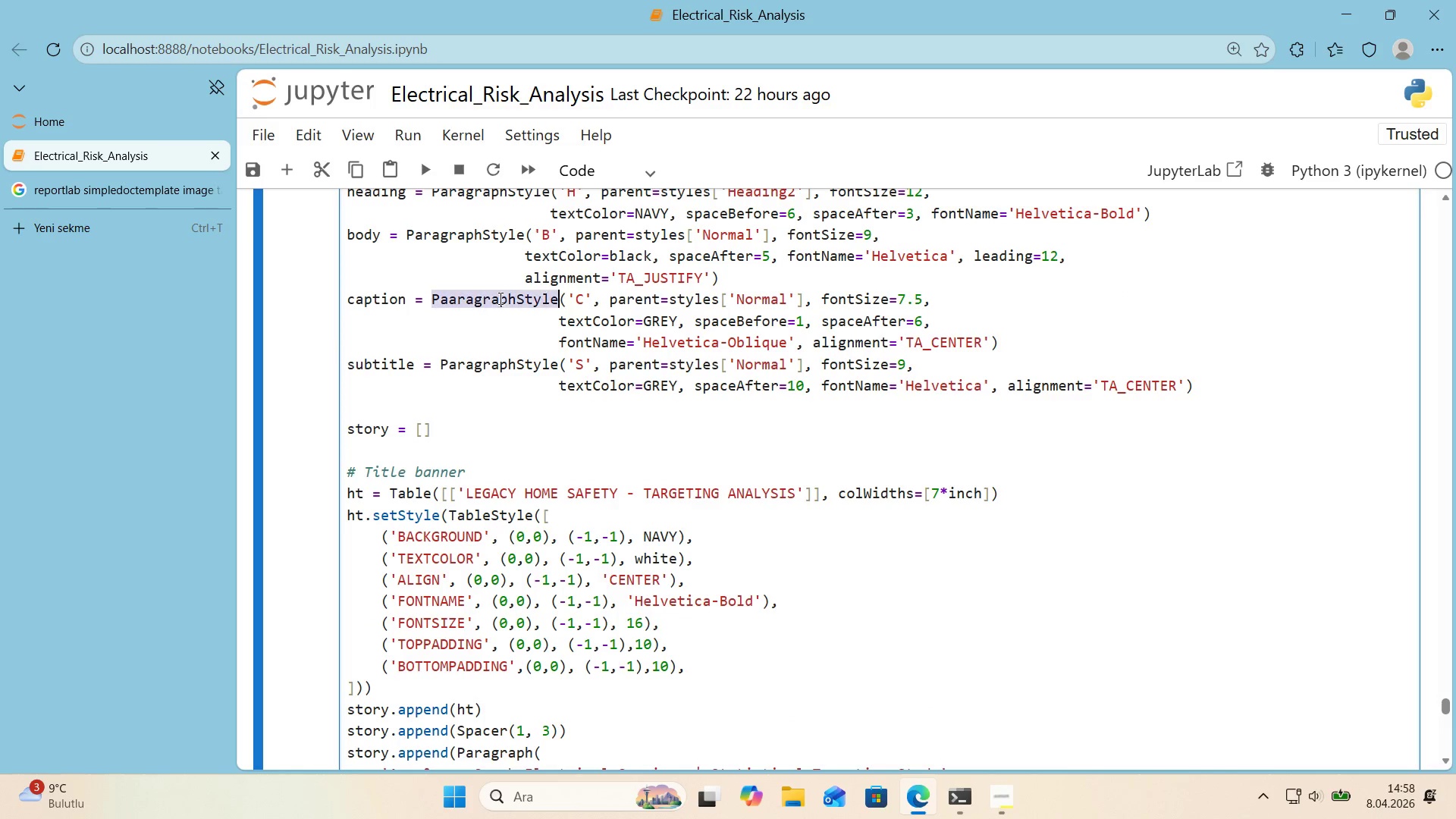 
key(Control+Shift+ControlLeft)
 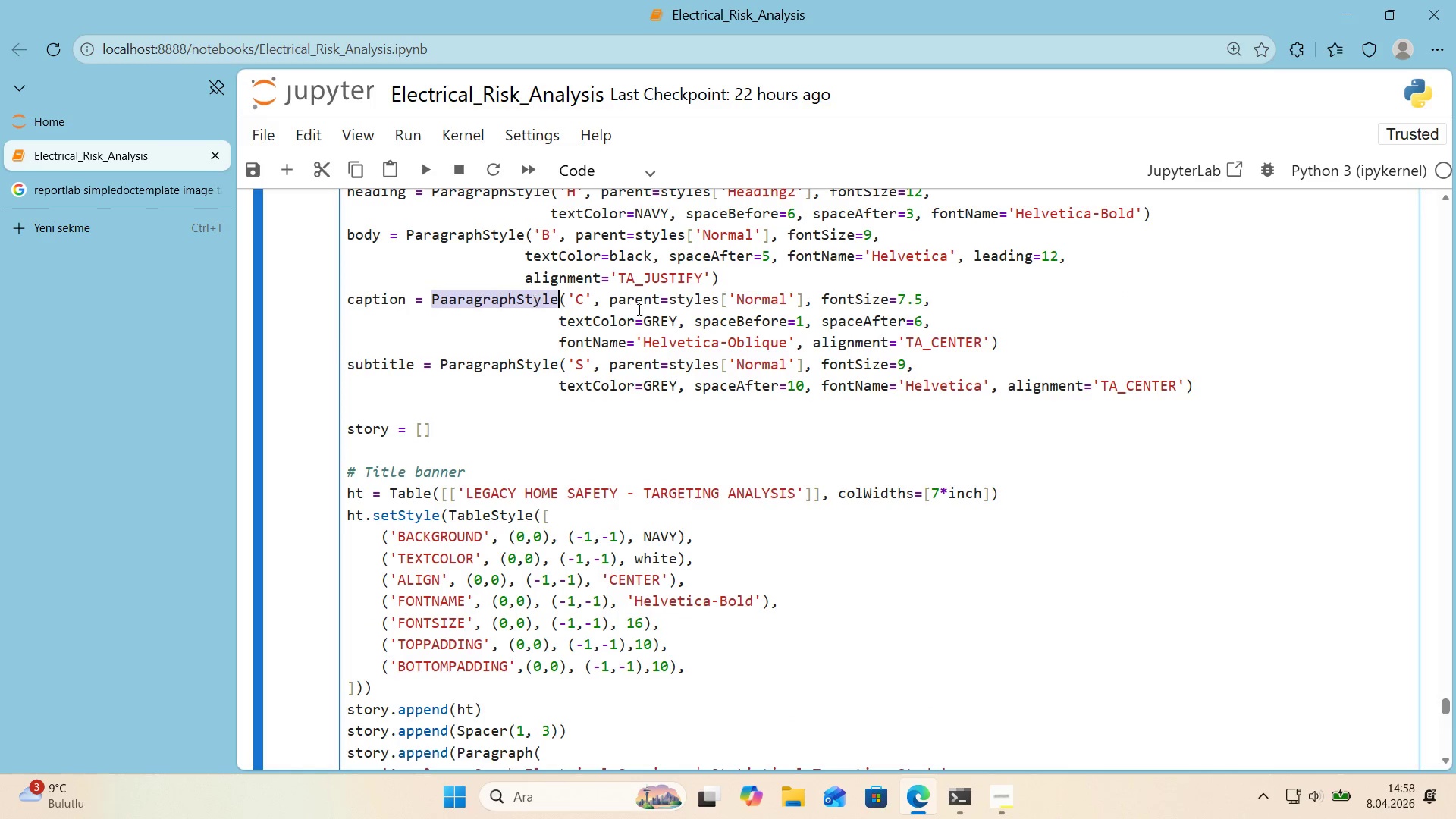 
key(Control+Shift+V)
 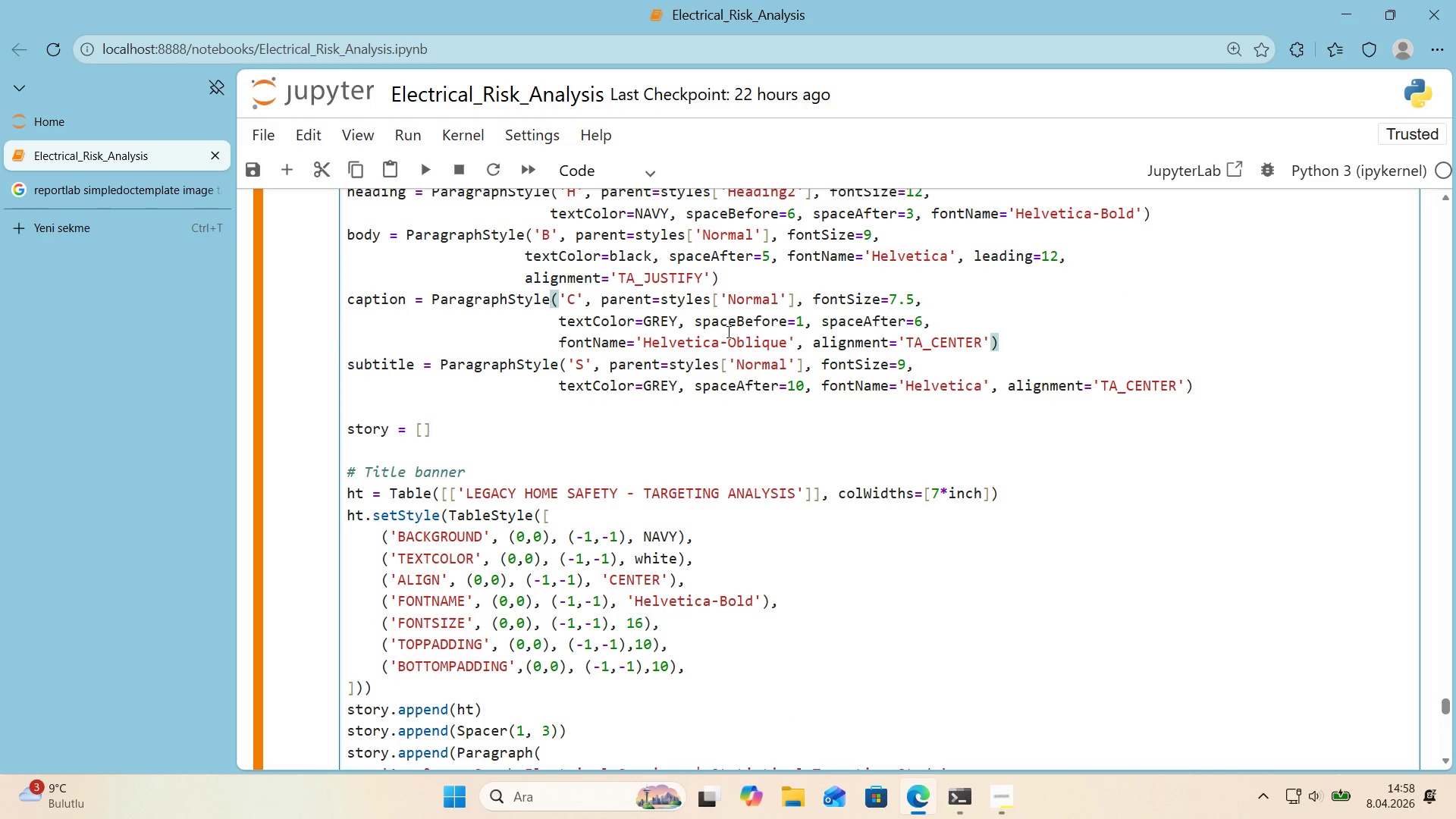 
key(Shift+Enter)
 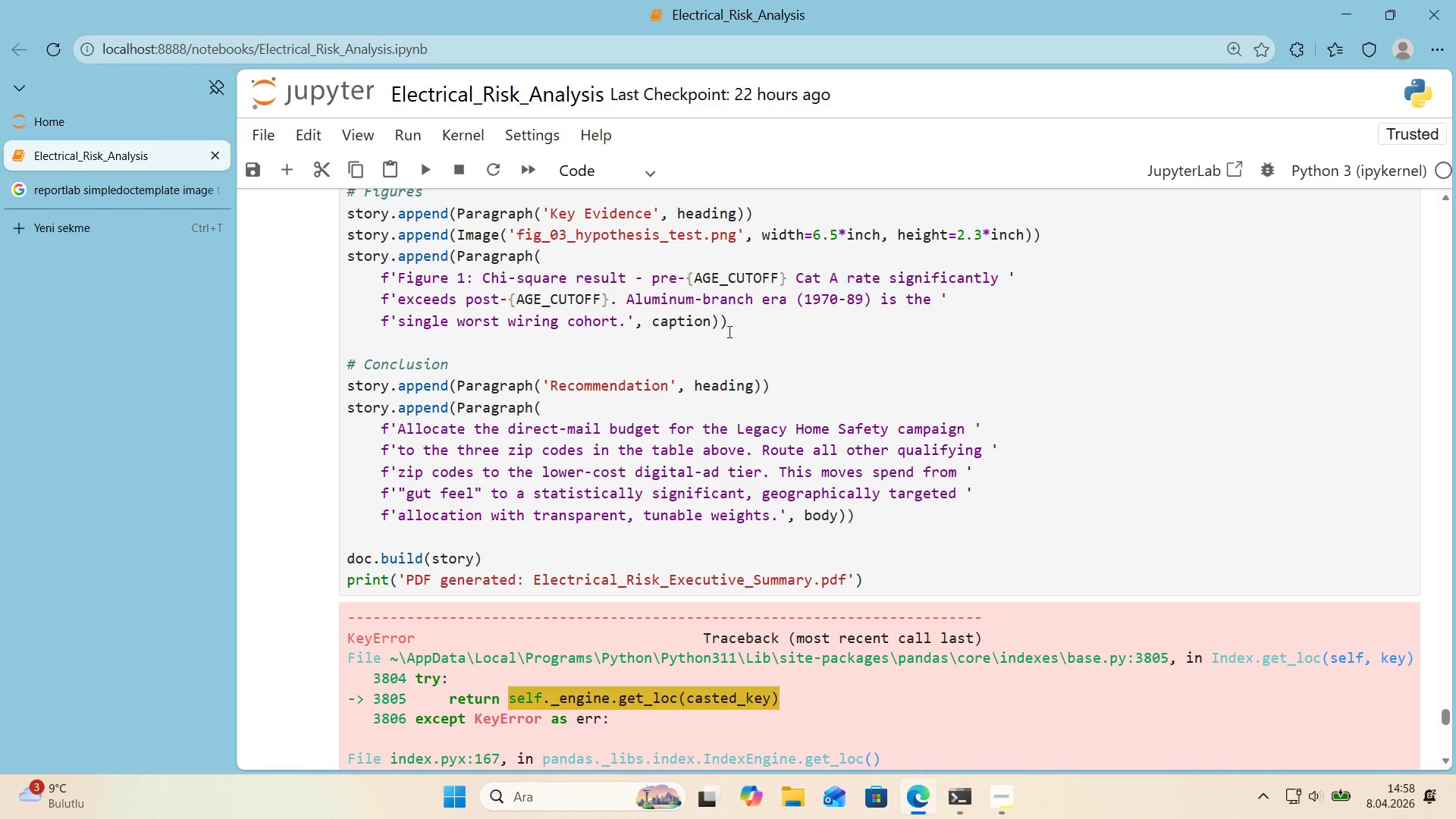 
scroll: coordinate [756, 361], scroll_direction: down, amount: 8.0
 